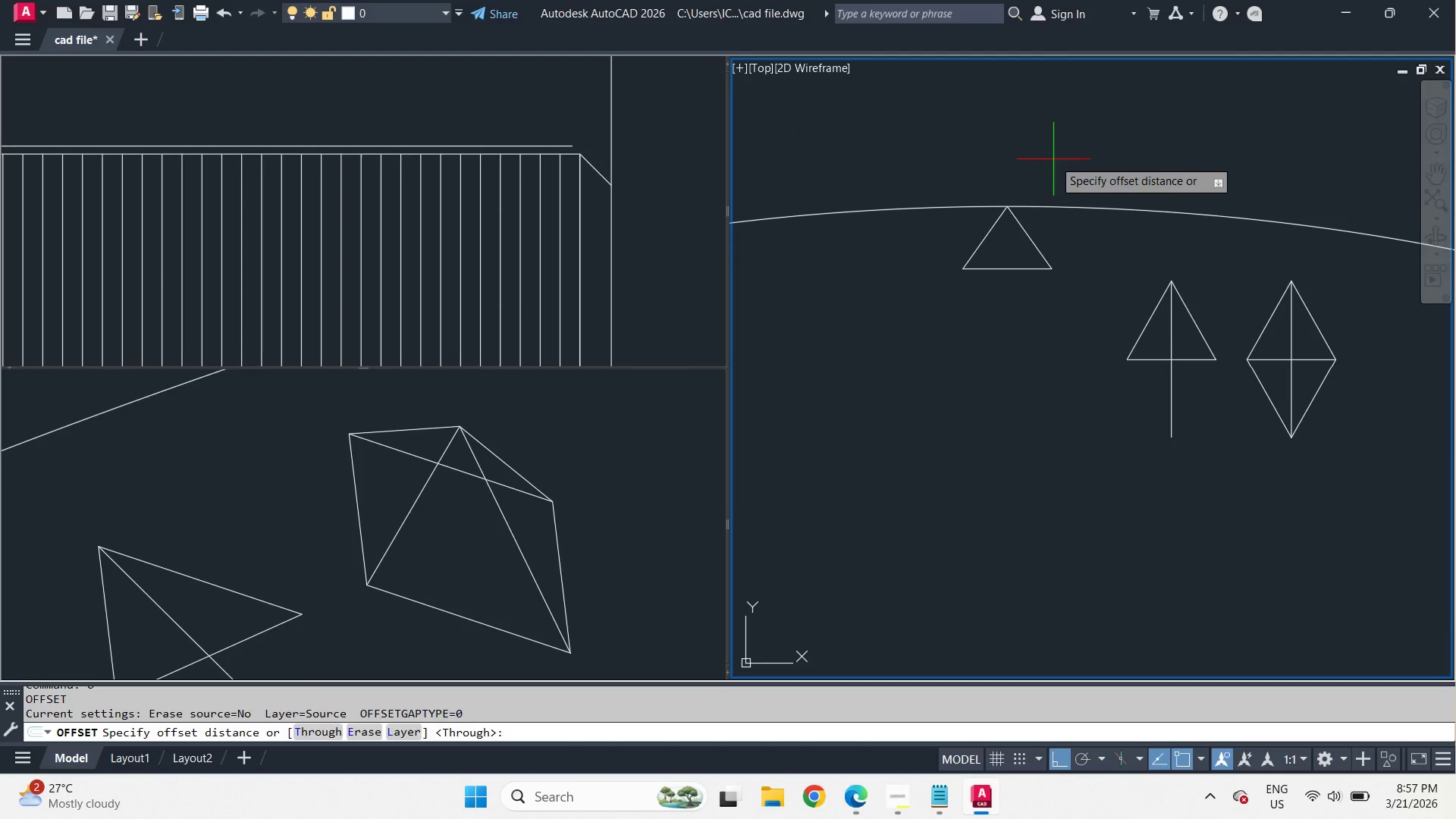 
key(Space)
 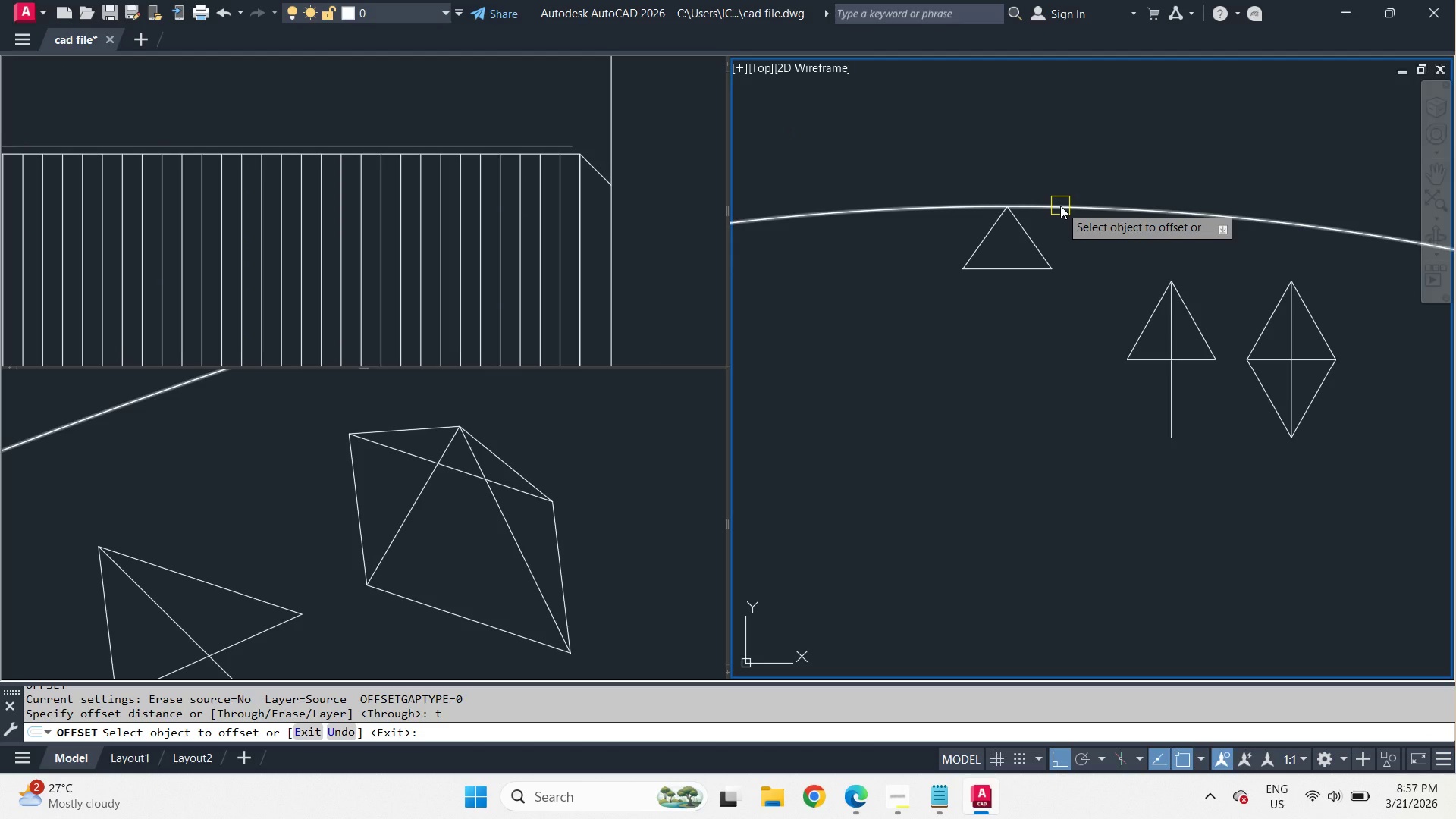 
left_click([1060, 206])
 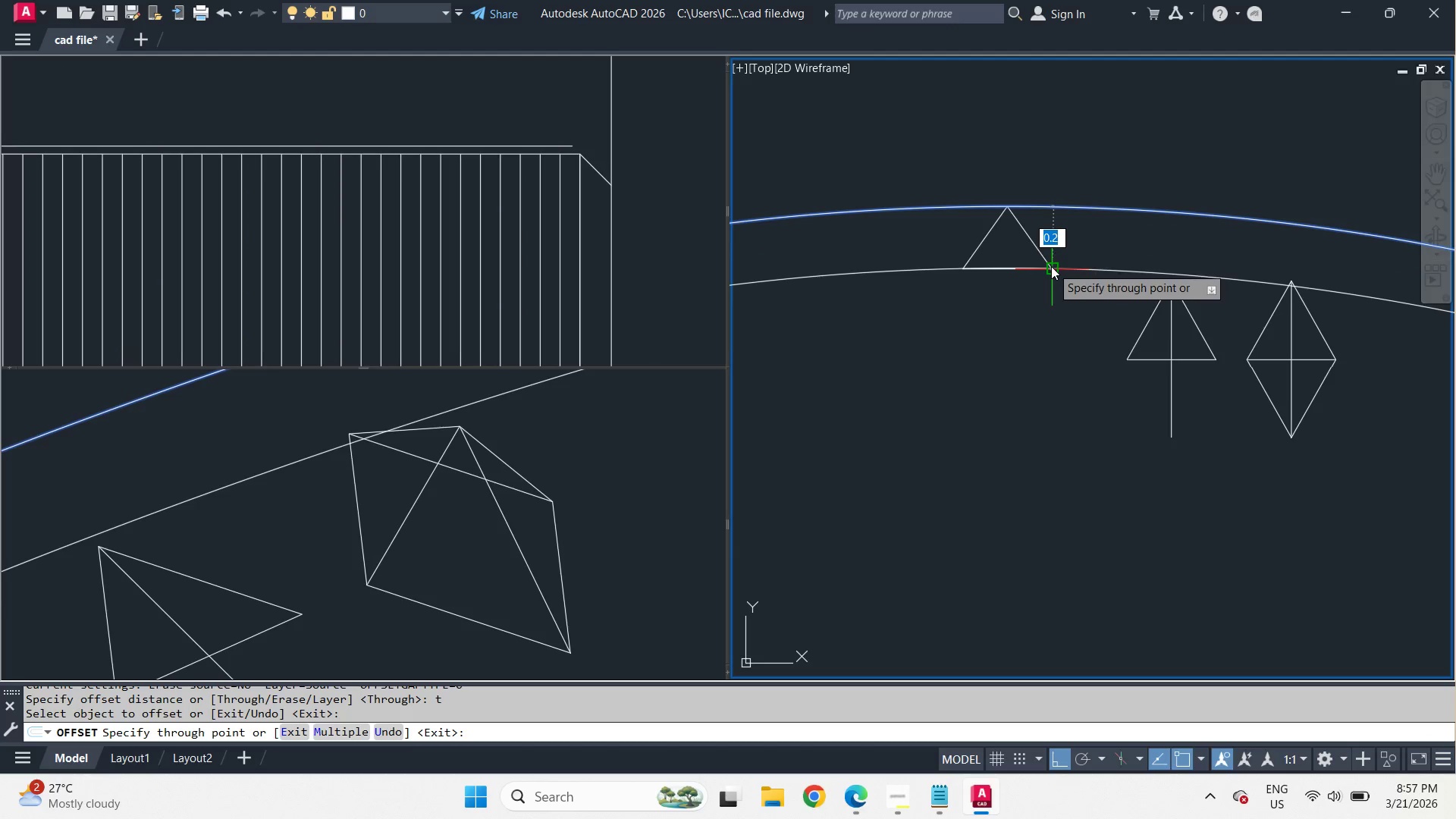 
left_click([1051, 266])
 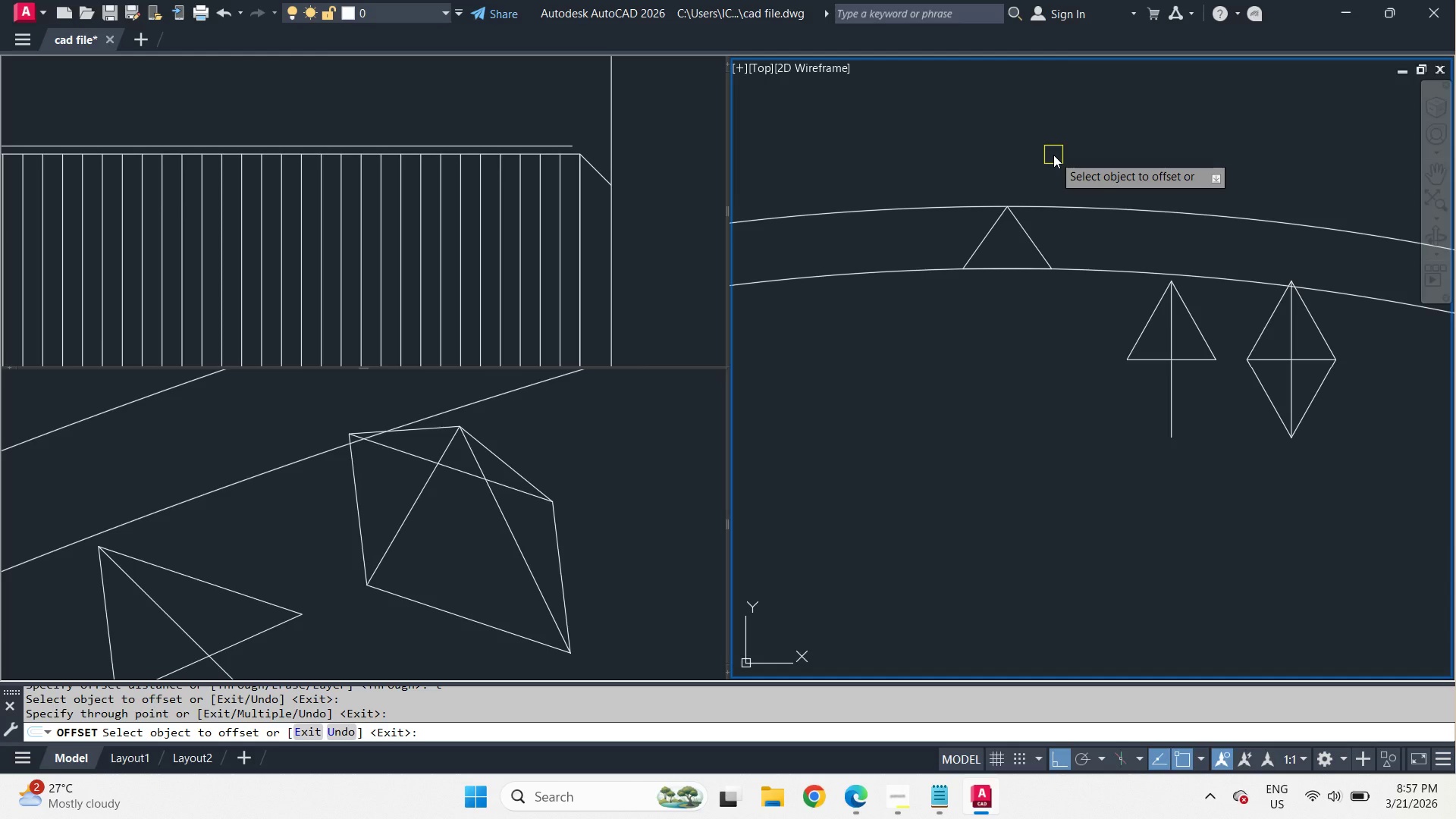 
scroll: coordinate [1004, 287], scroll_direction: up, amount: 3.0
 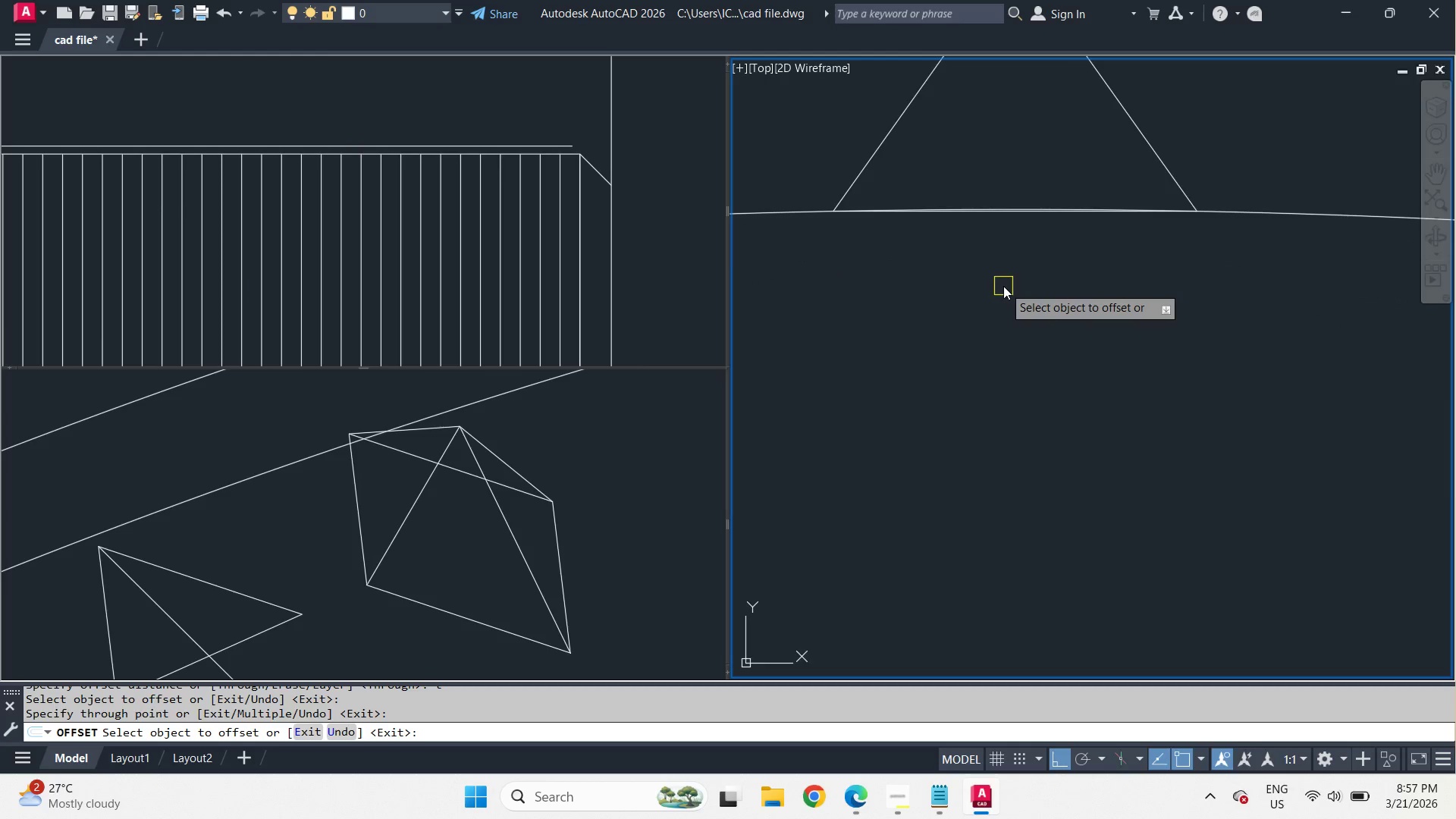 
scroll: coordinate [1003, 286], scroll_direction: down, amount: 3.0
 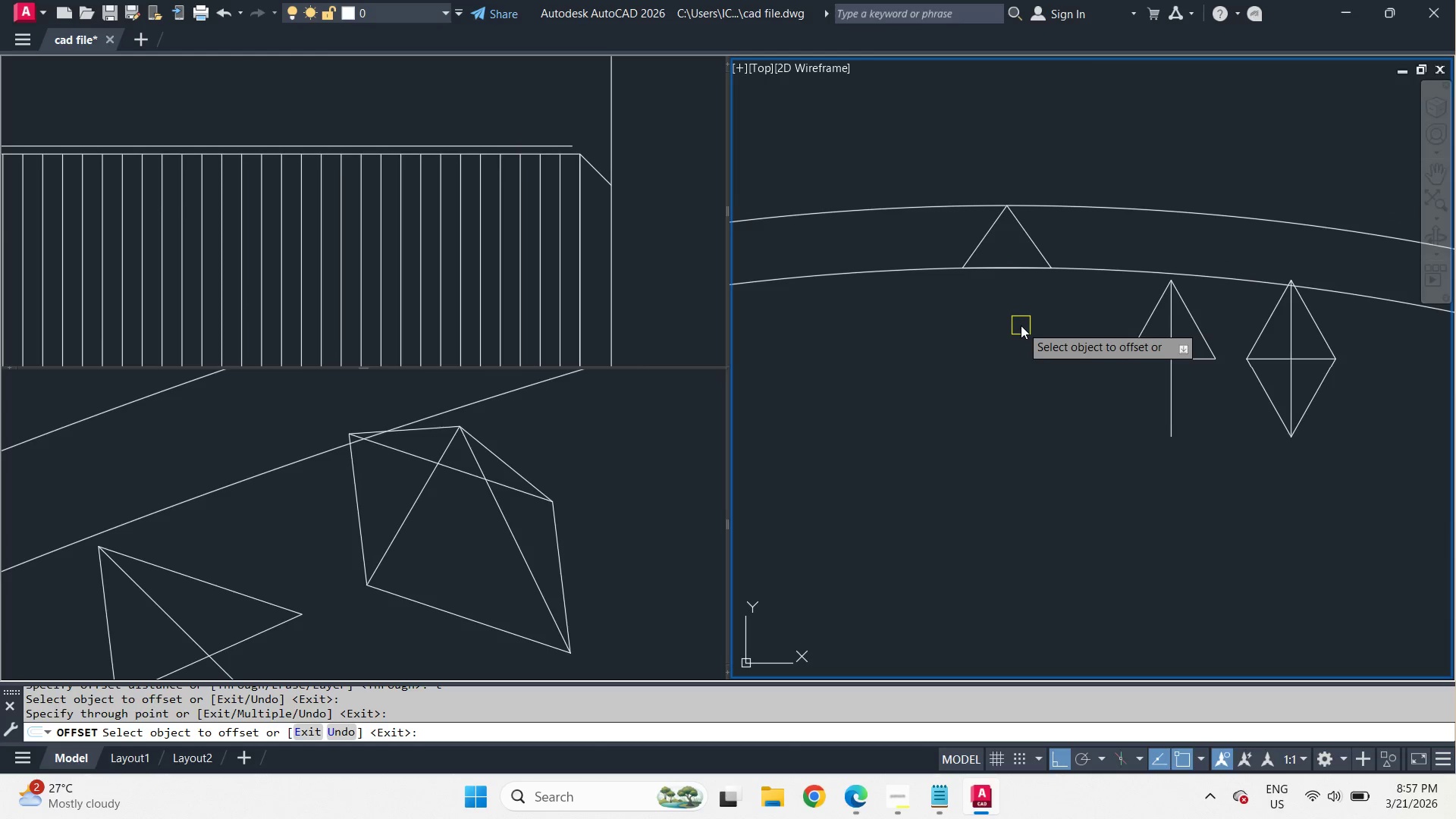 
key(Space)
 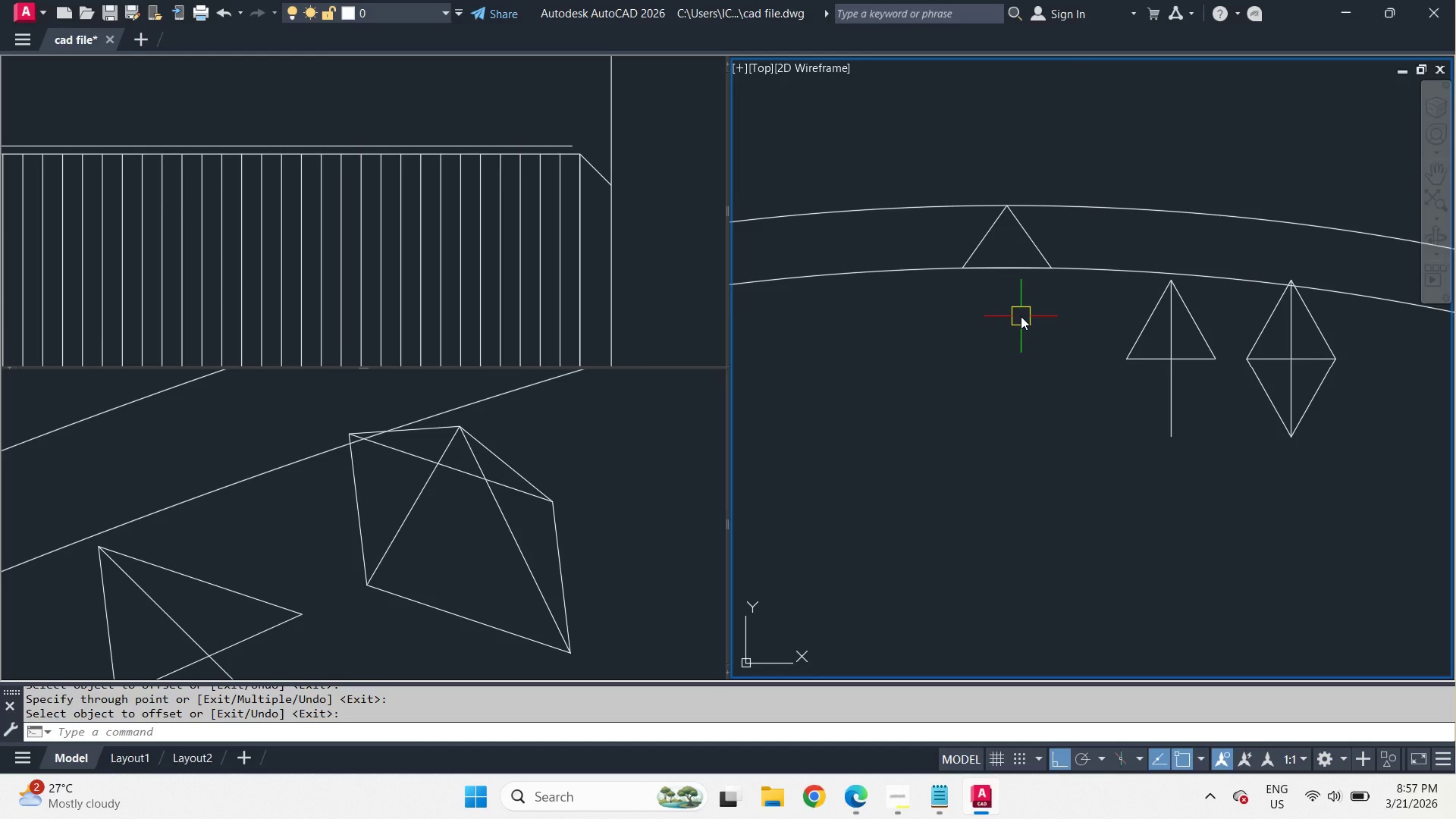 
scroll: coordinate [1021, 316], scroll_direction: down, amount: 4.0
 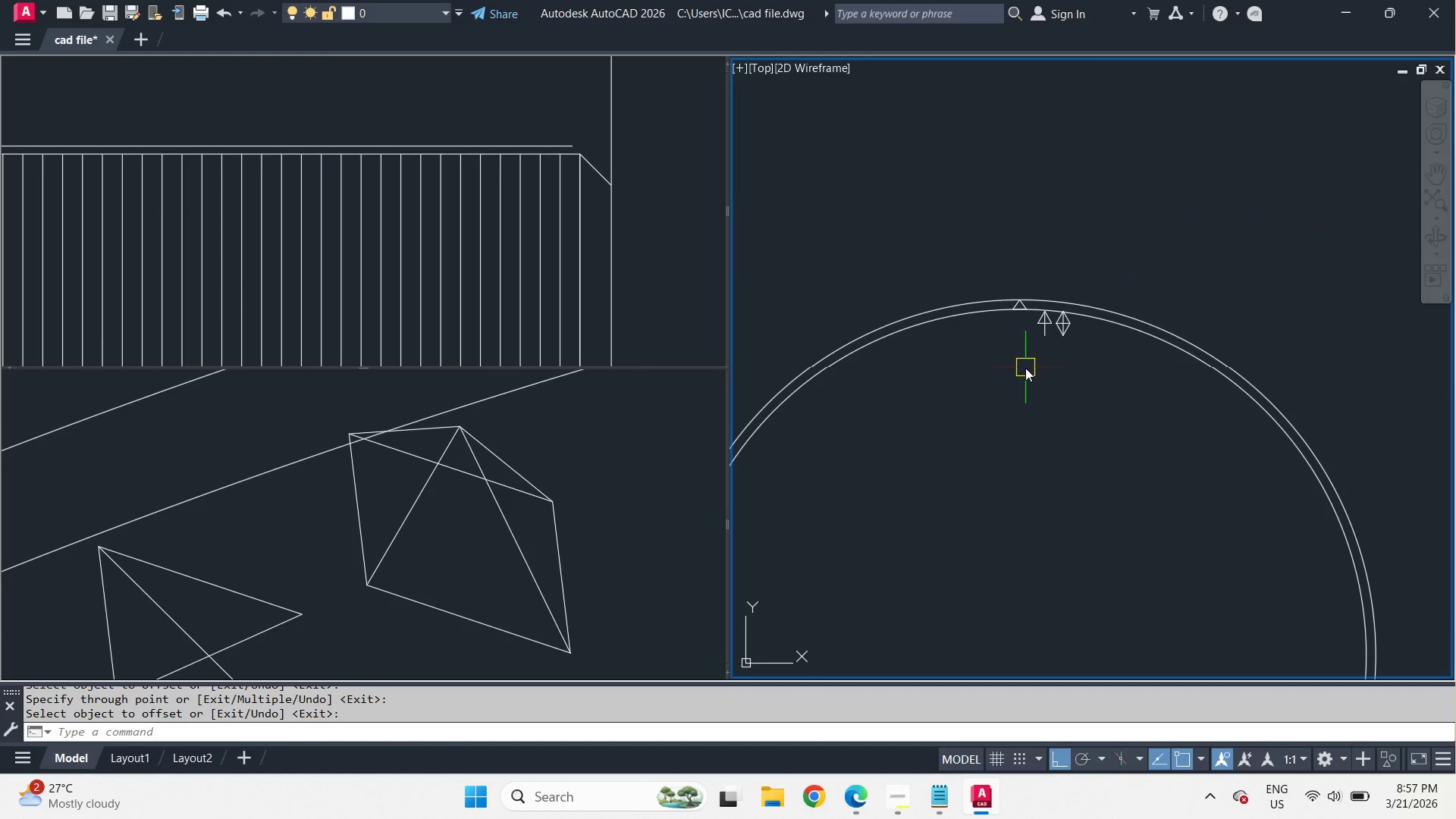 
scroll: coordinate [1025, 368], scroll_direction: up, amount: 3.0
 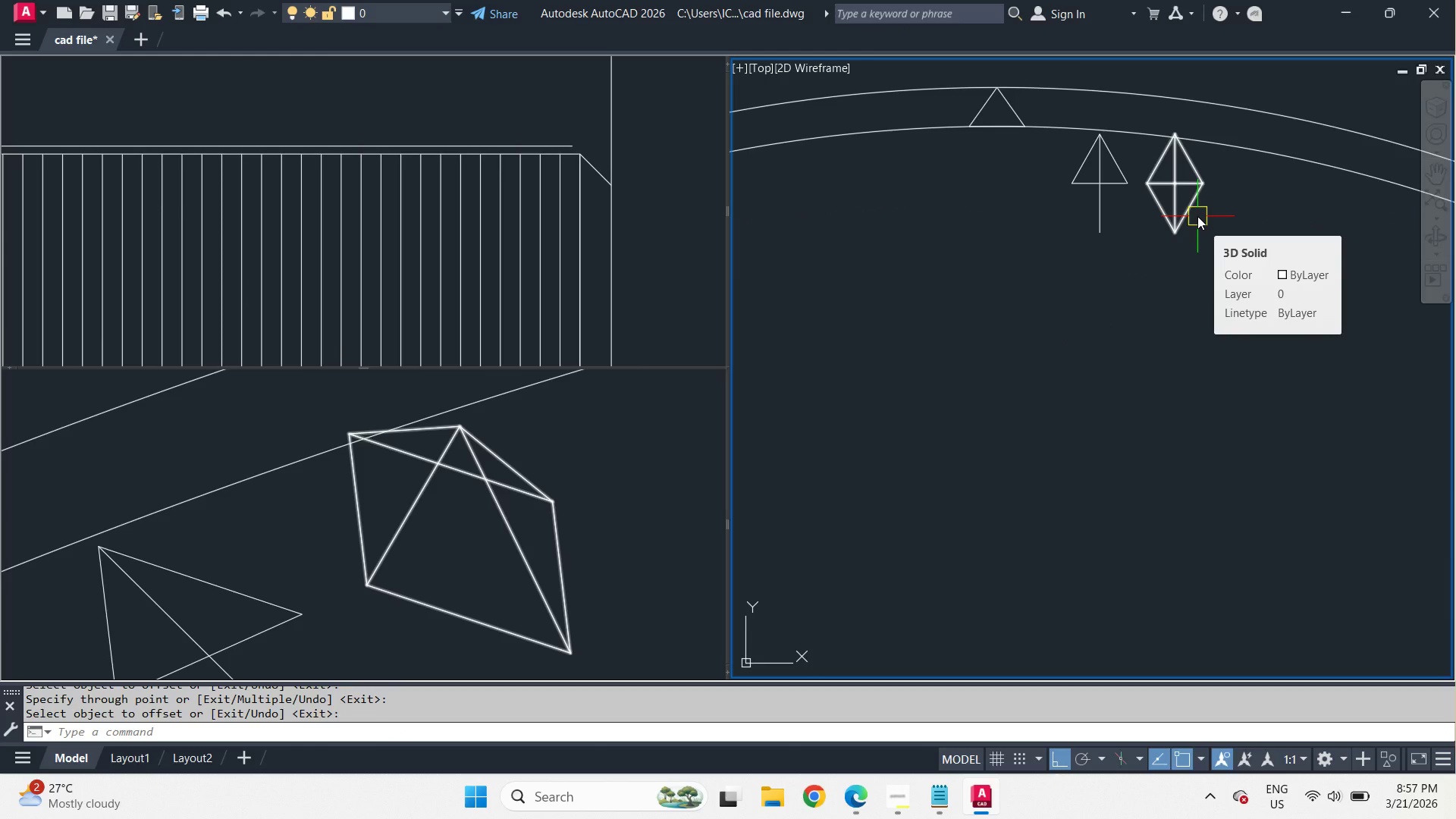 
wait(9.27)
 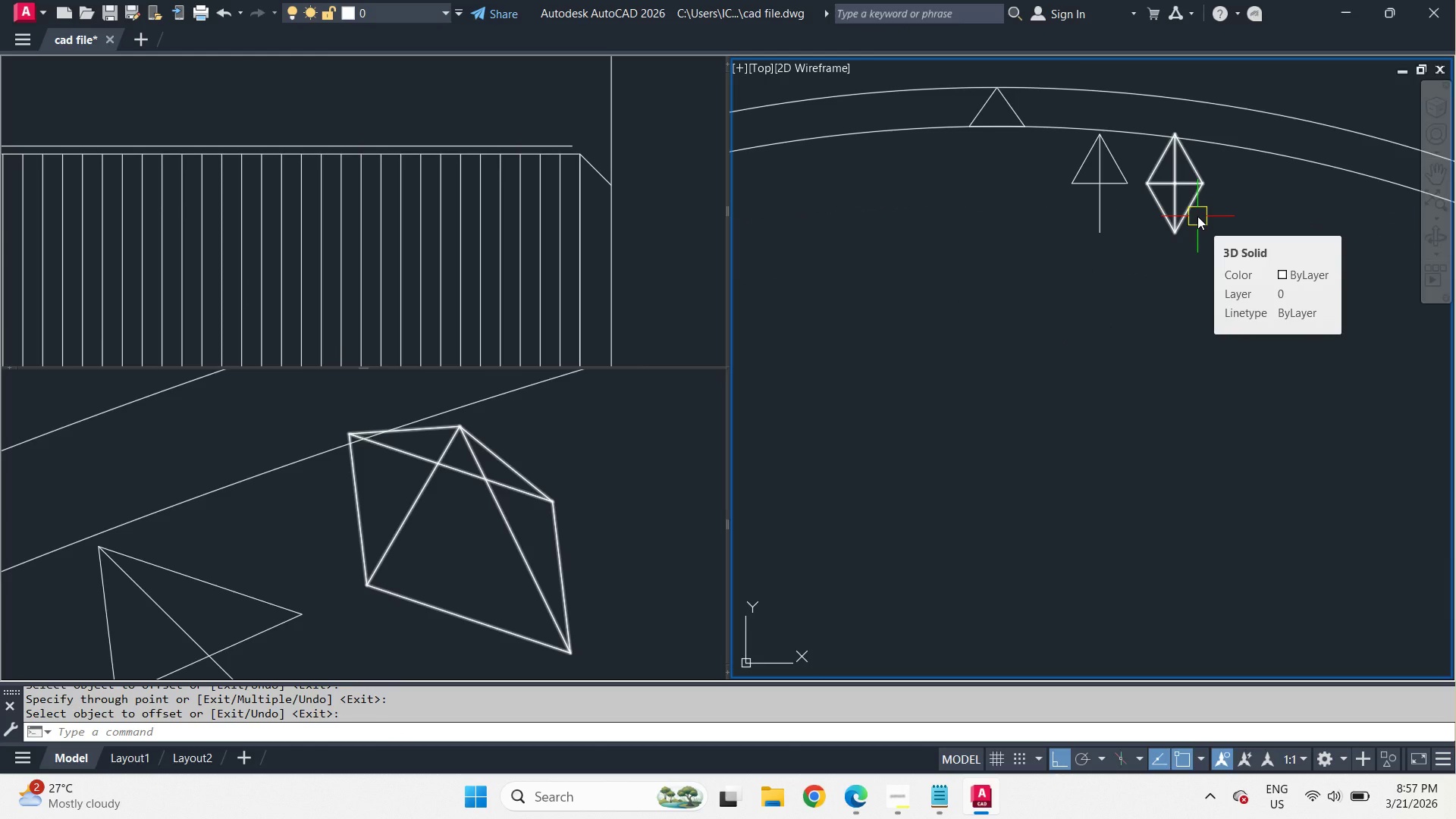 
left_click([1197, 216])
 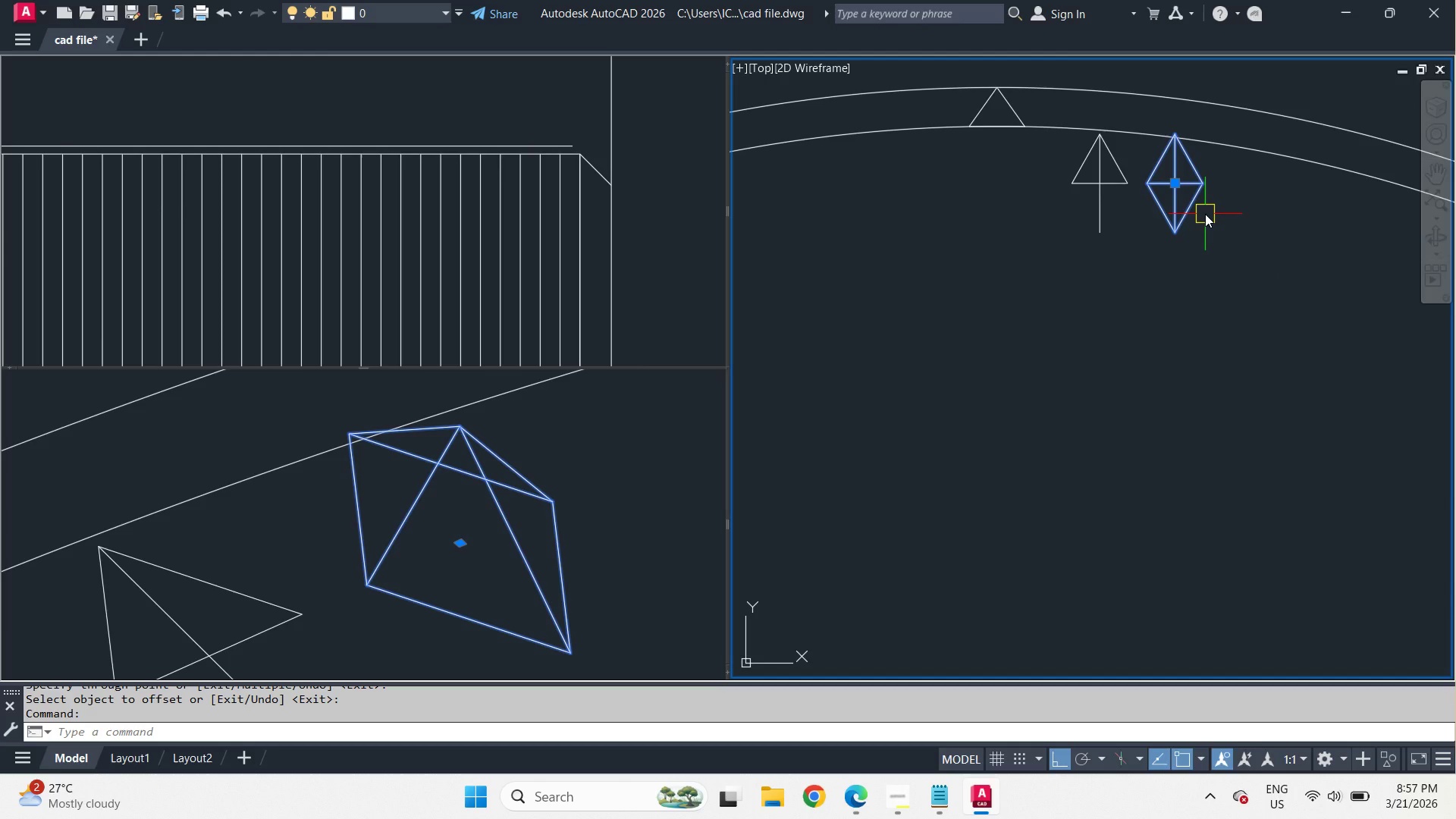 
key(Control+C)
 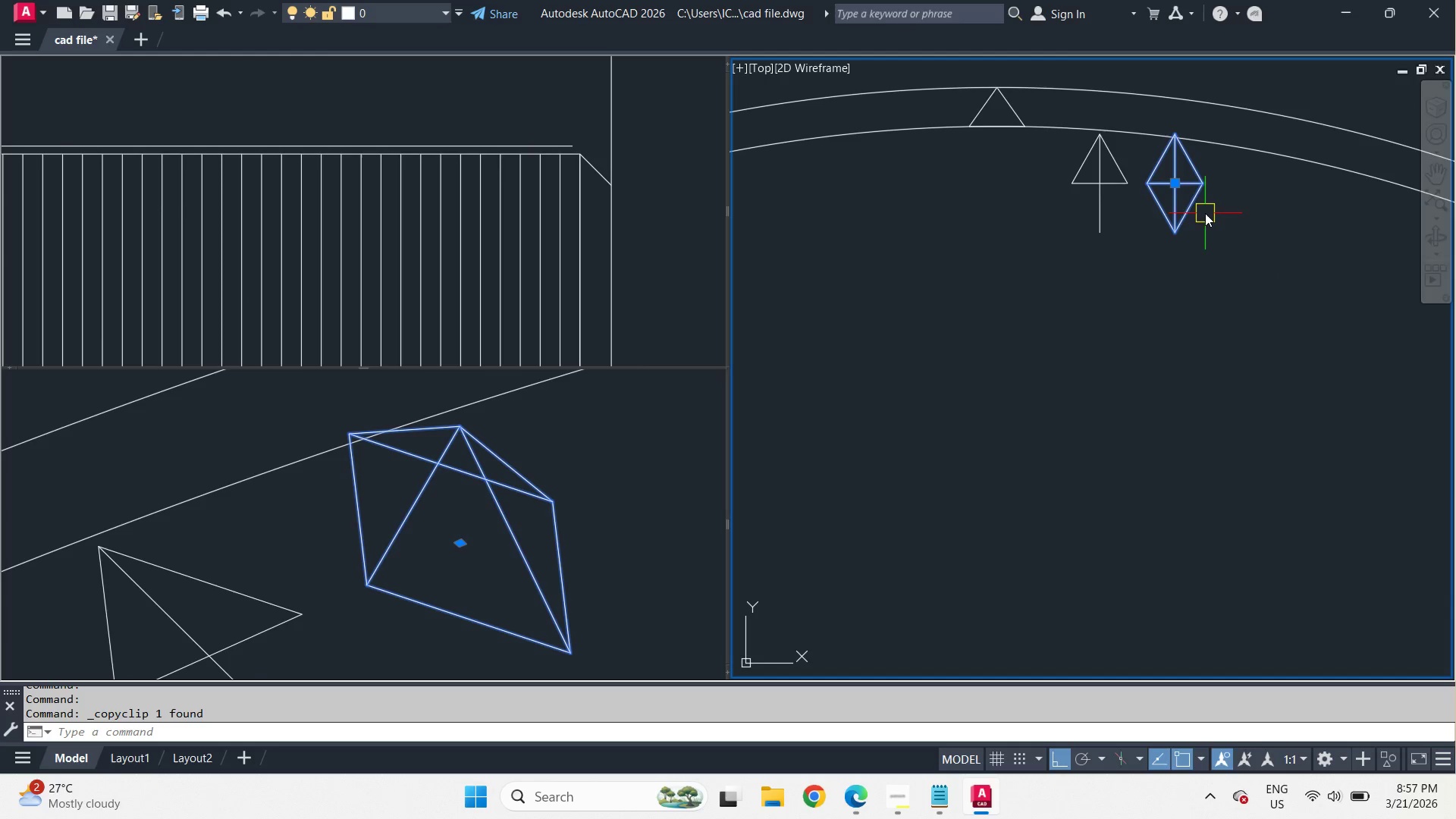 
key(Escape)
 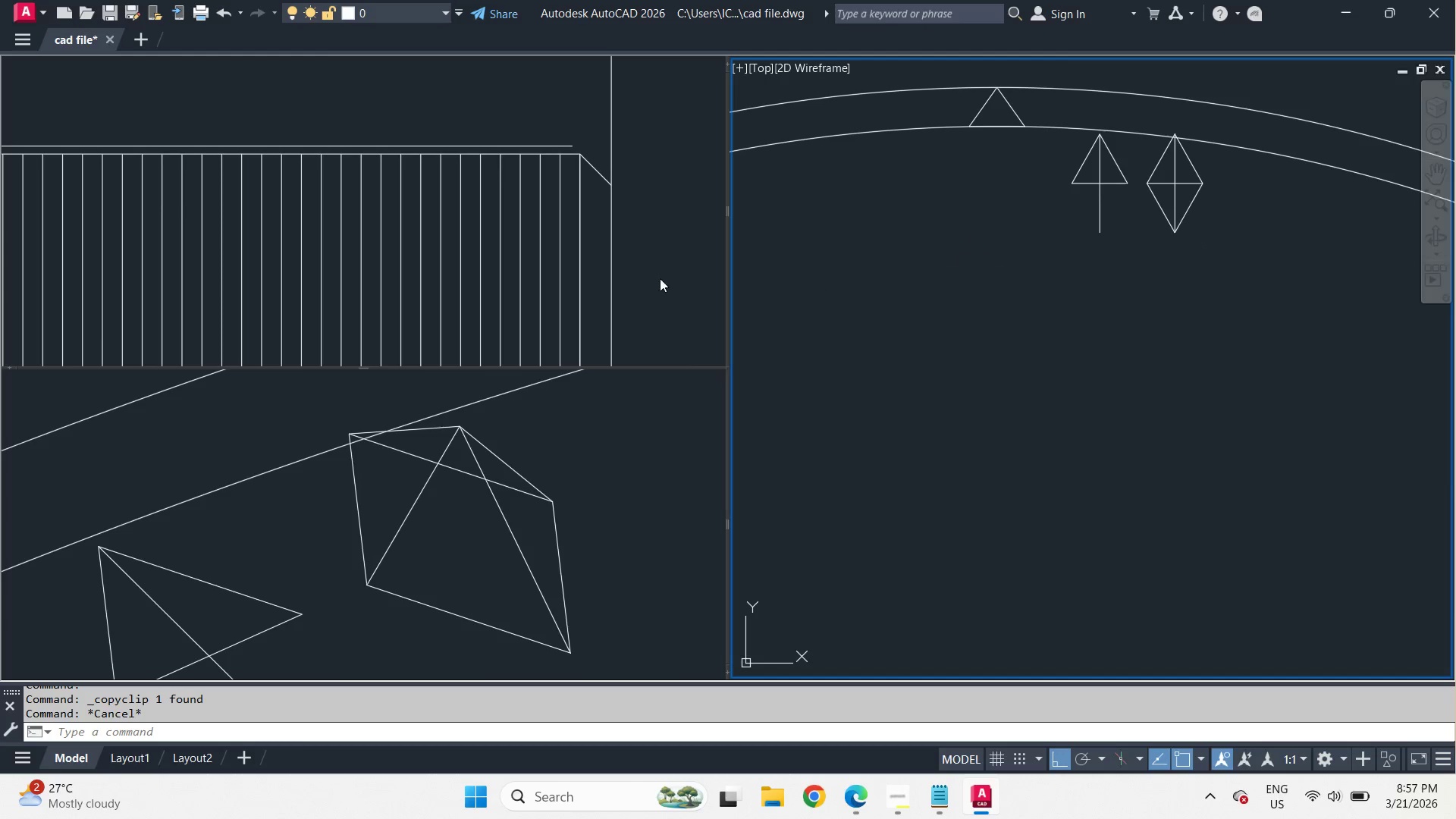 
left_click([657, 276])
 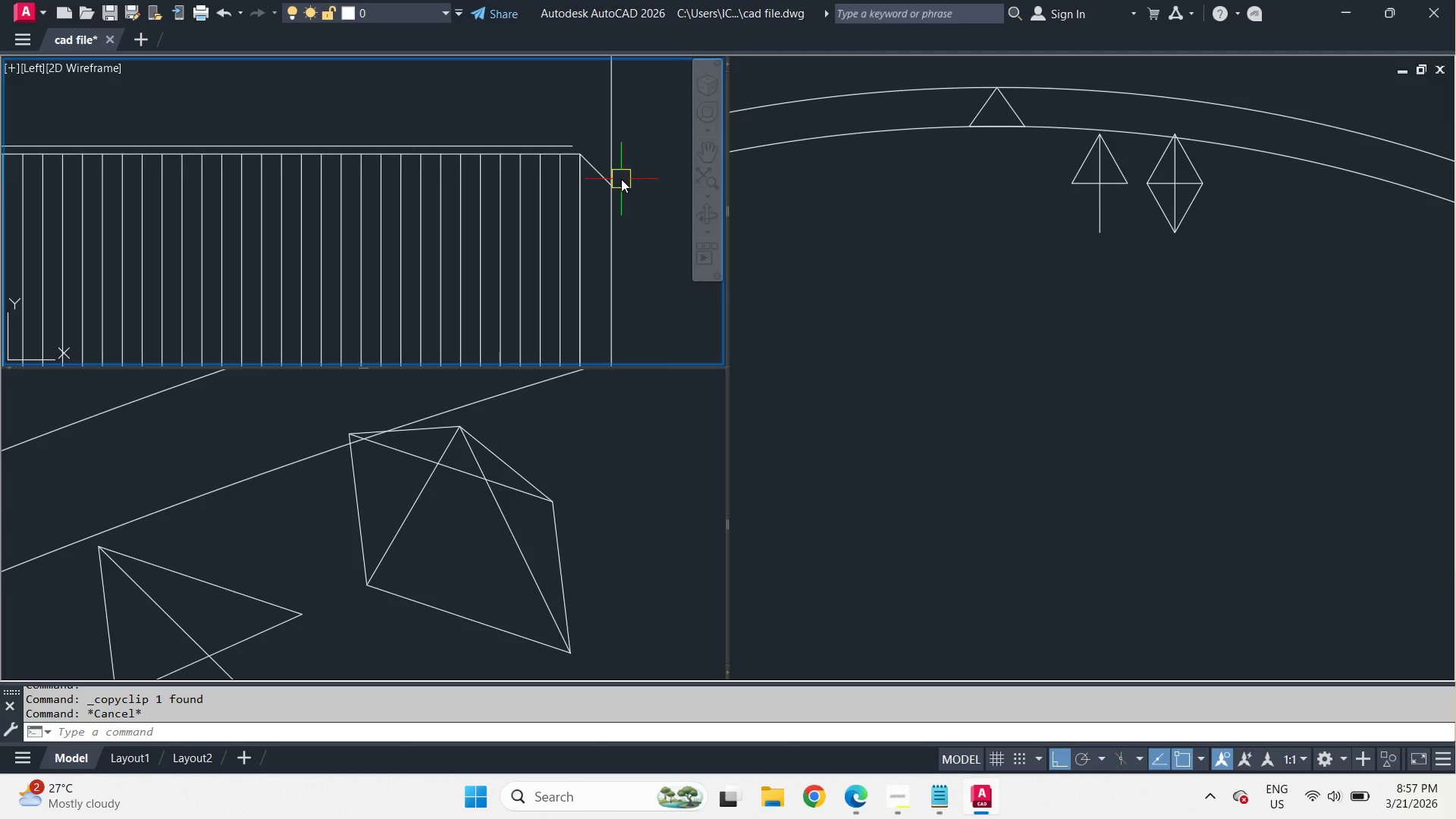 
scroll: coordinate [621, 179], scroll_direction: down, amount: 3.0
 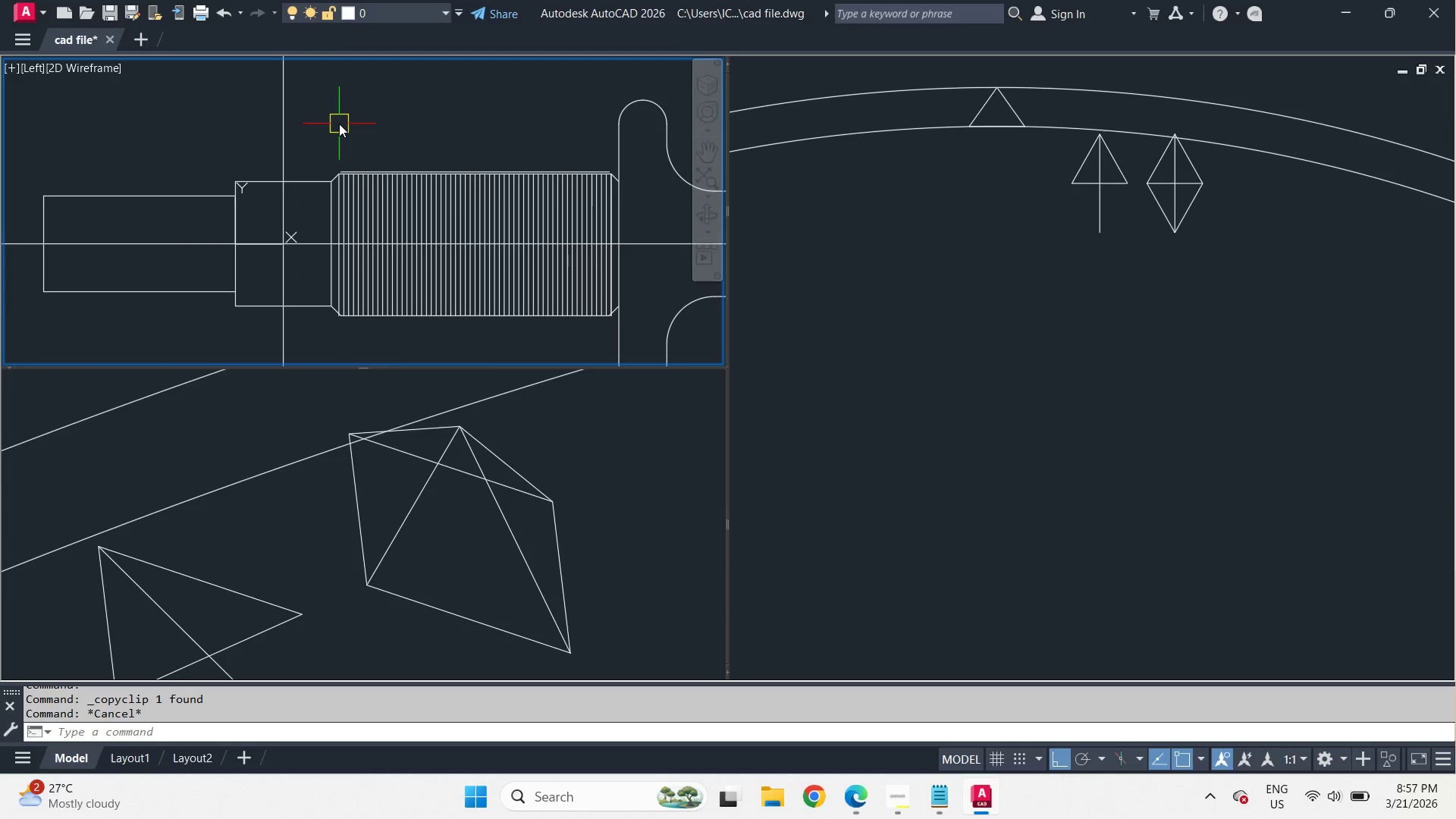 
scroll: coordinate [339, 124], scroll_direction: up, amount: 1.0
 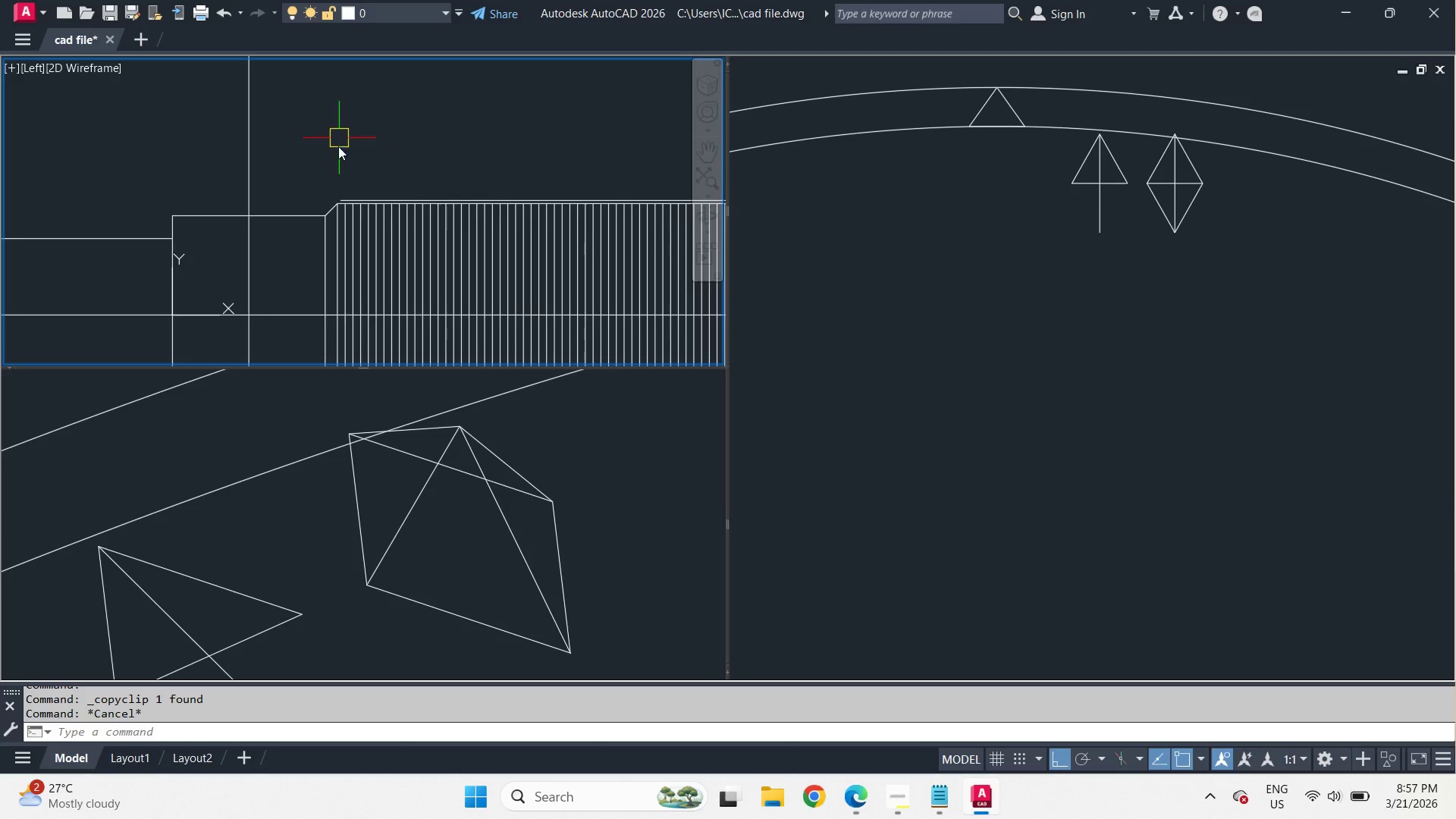 
key(Control+V)
 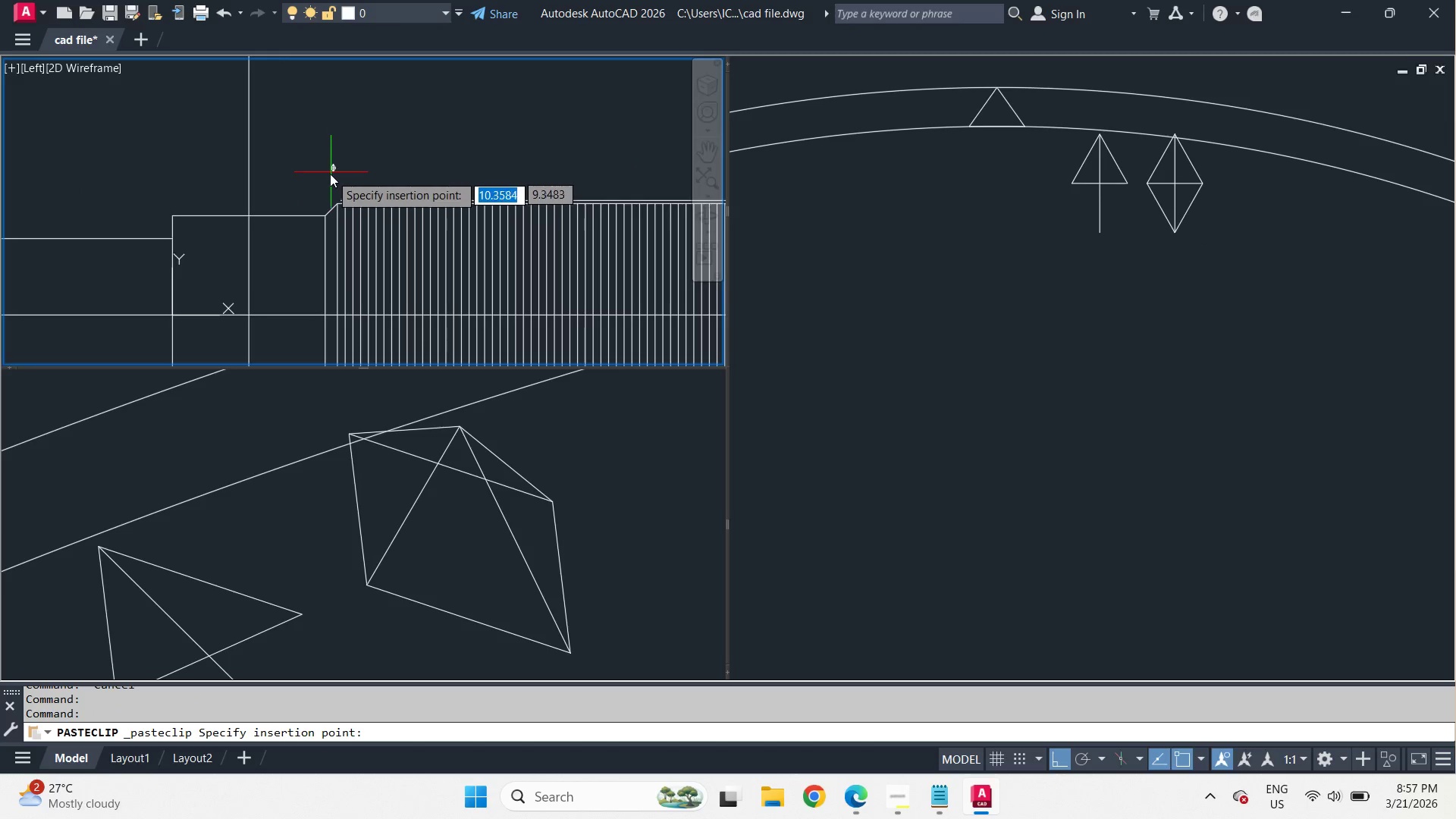 
scroll: coordinate [332, 199], scroll_direction: up, amount: 3.0
 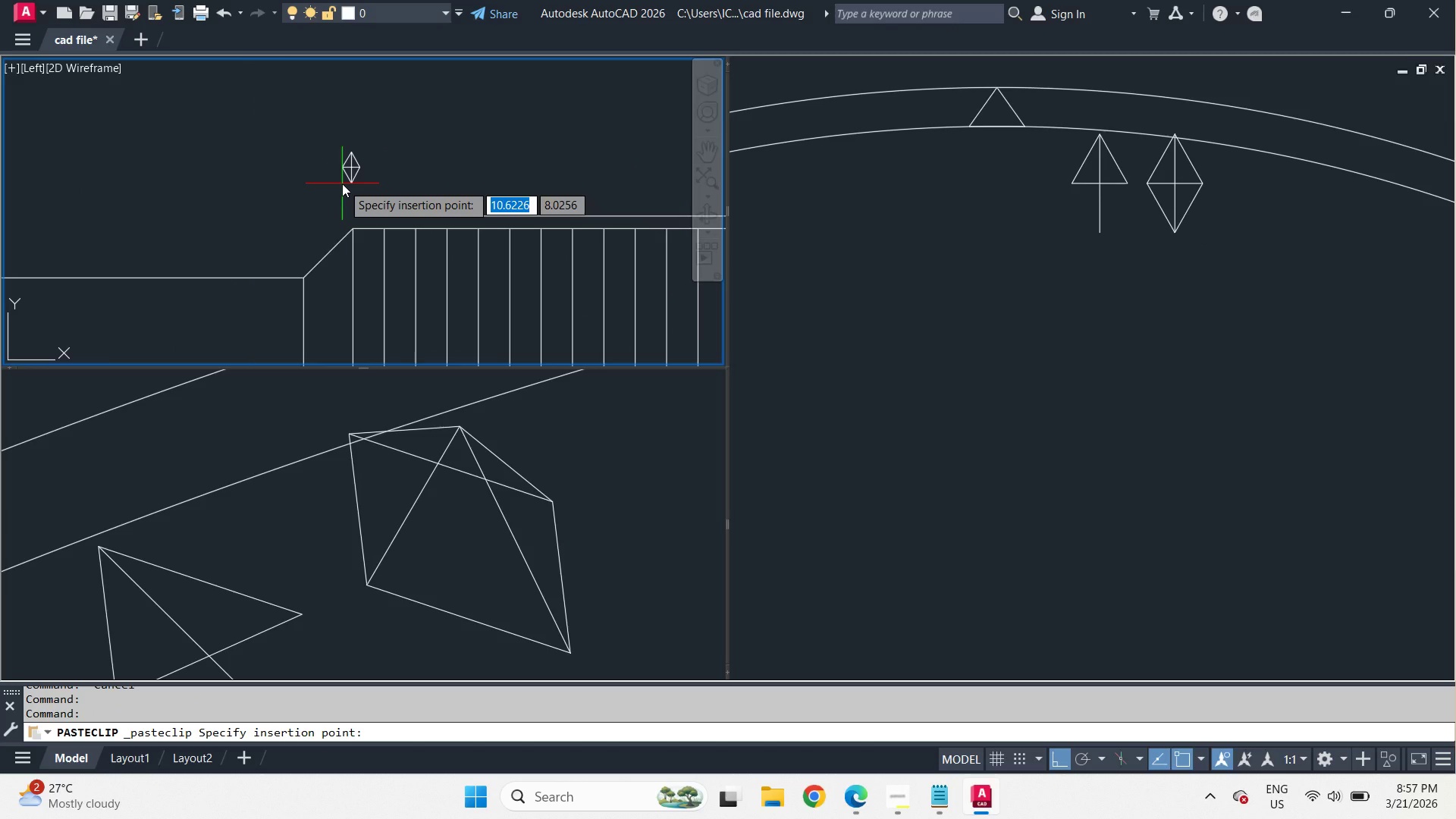 
key(Escape)
 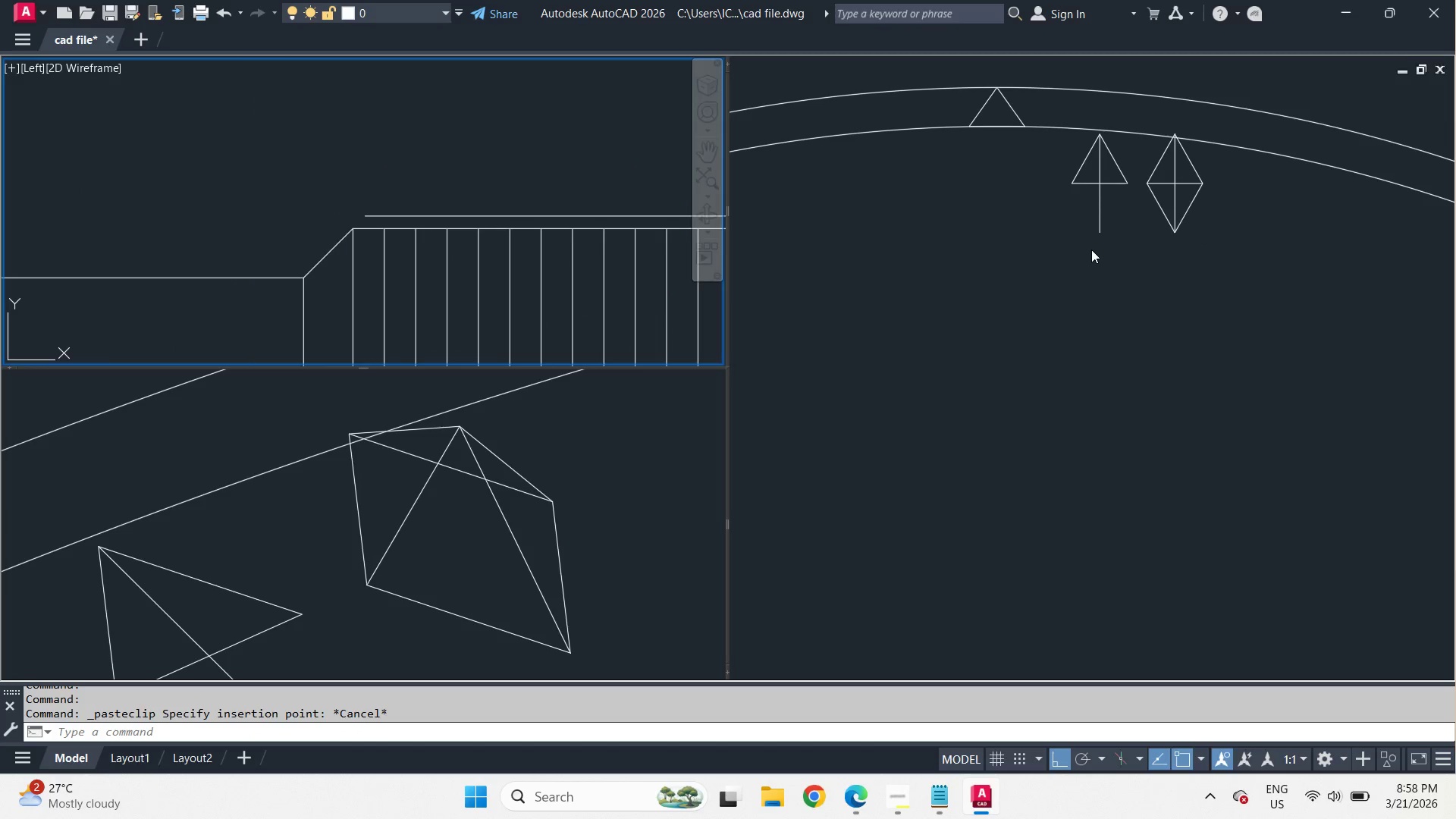 
left_click([1065, 281])
 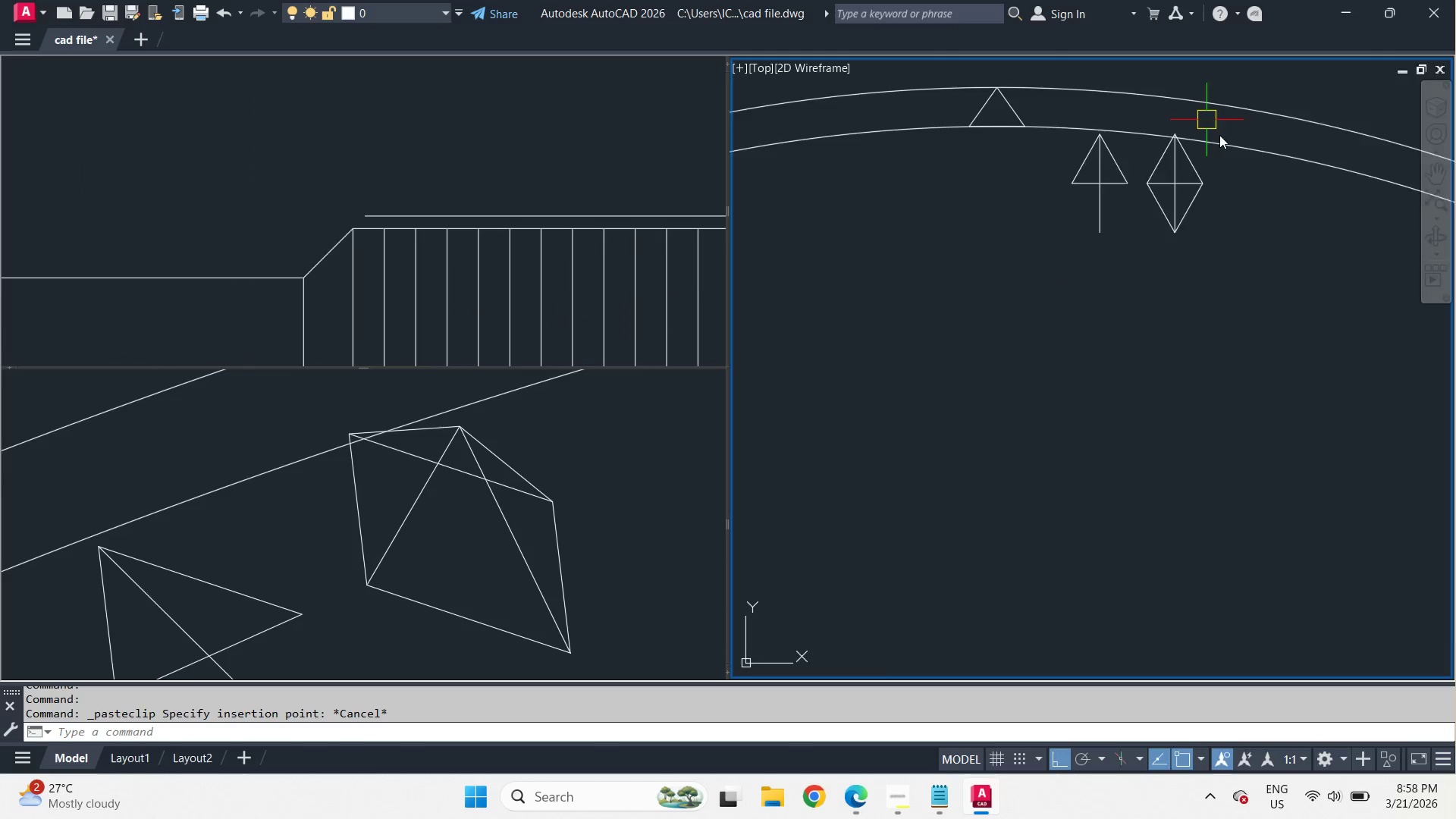 
scroll: coordinate [1260, 268], scroll_direction: down, amount: 11.0
 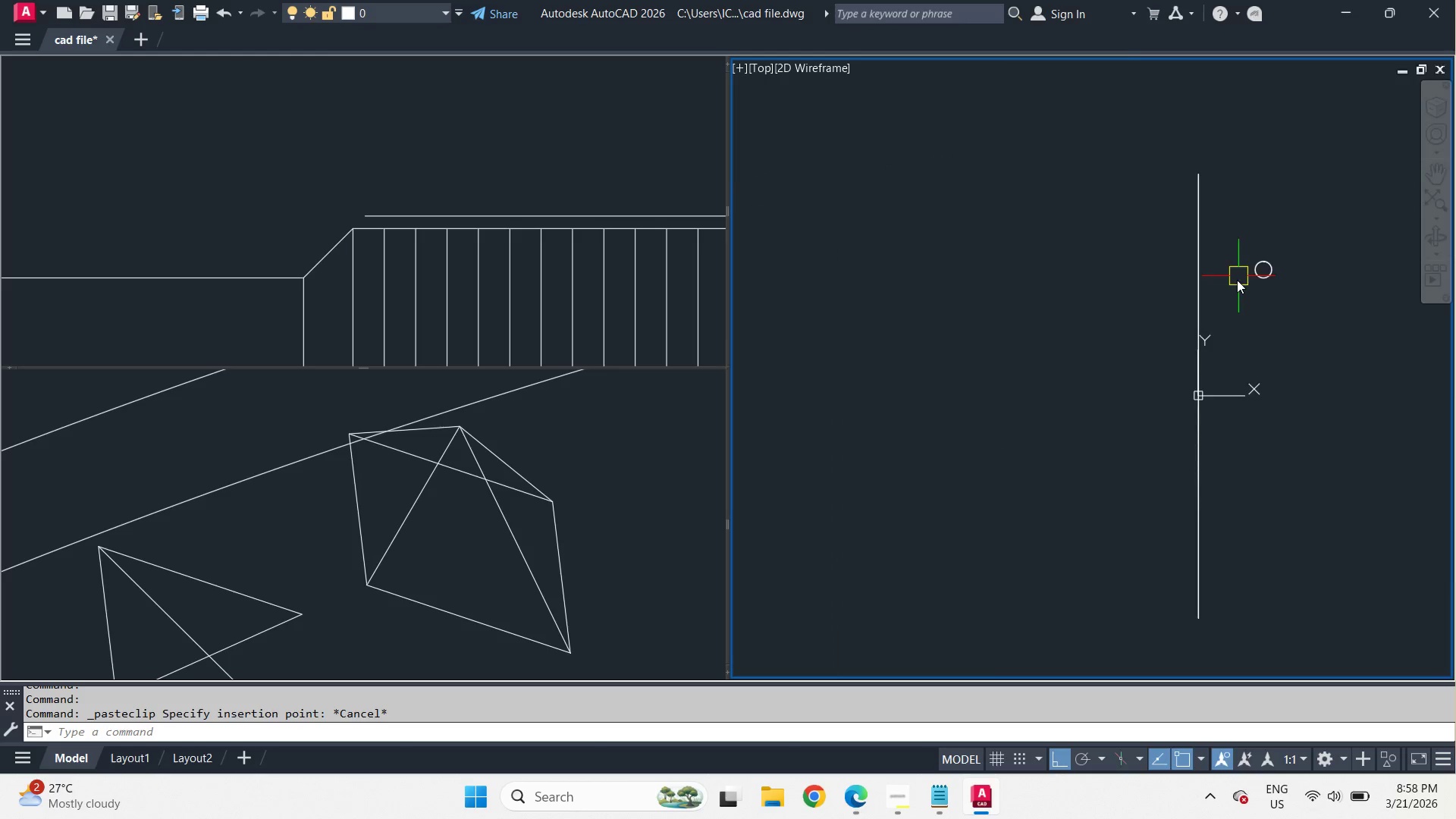 
scroll: coordinate [1236, 296], scroll_direction: up, amount: 3.0
 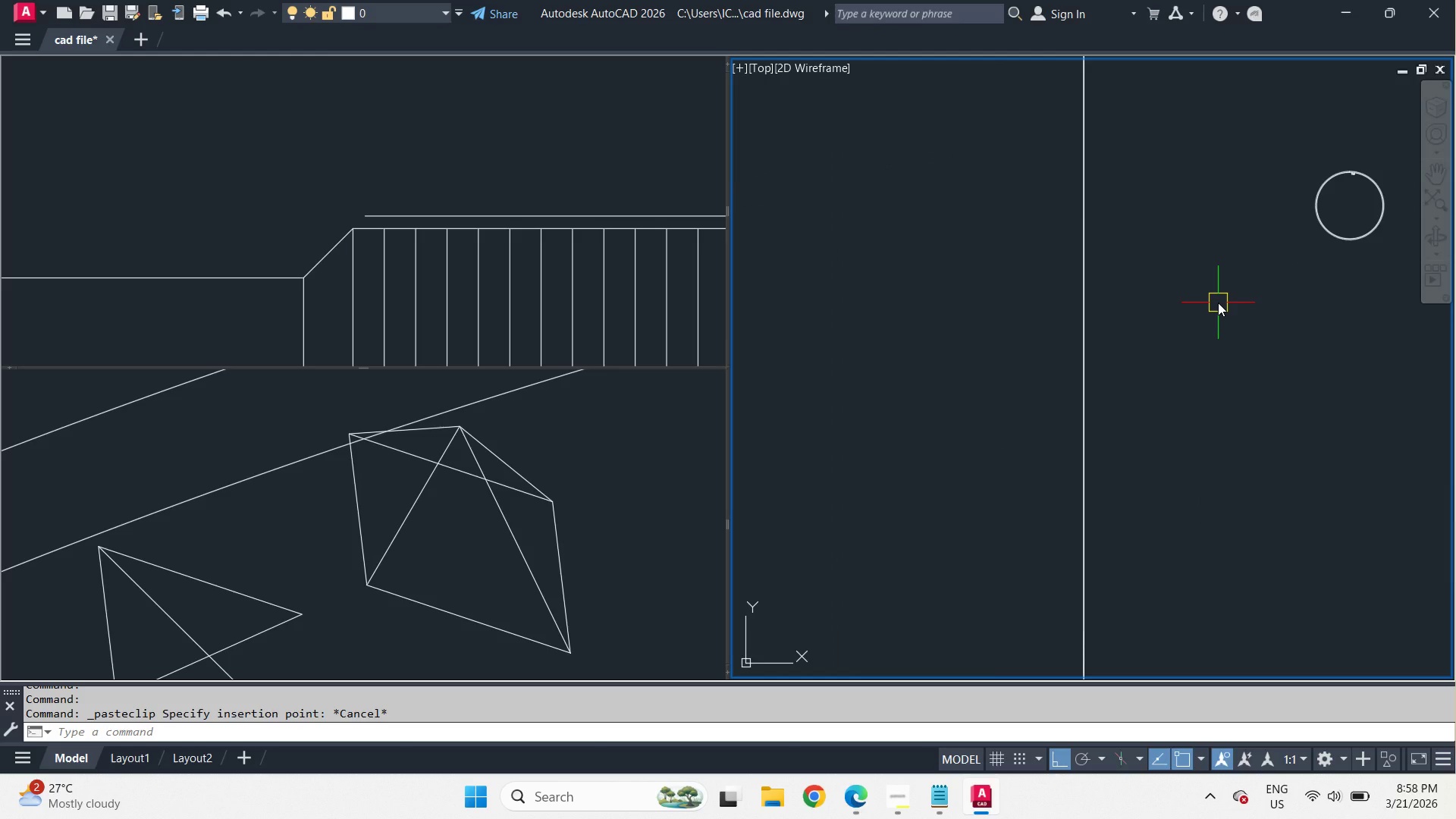 
key(Control+V)
 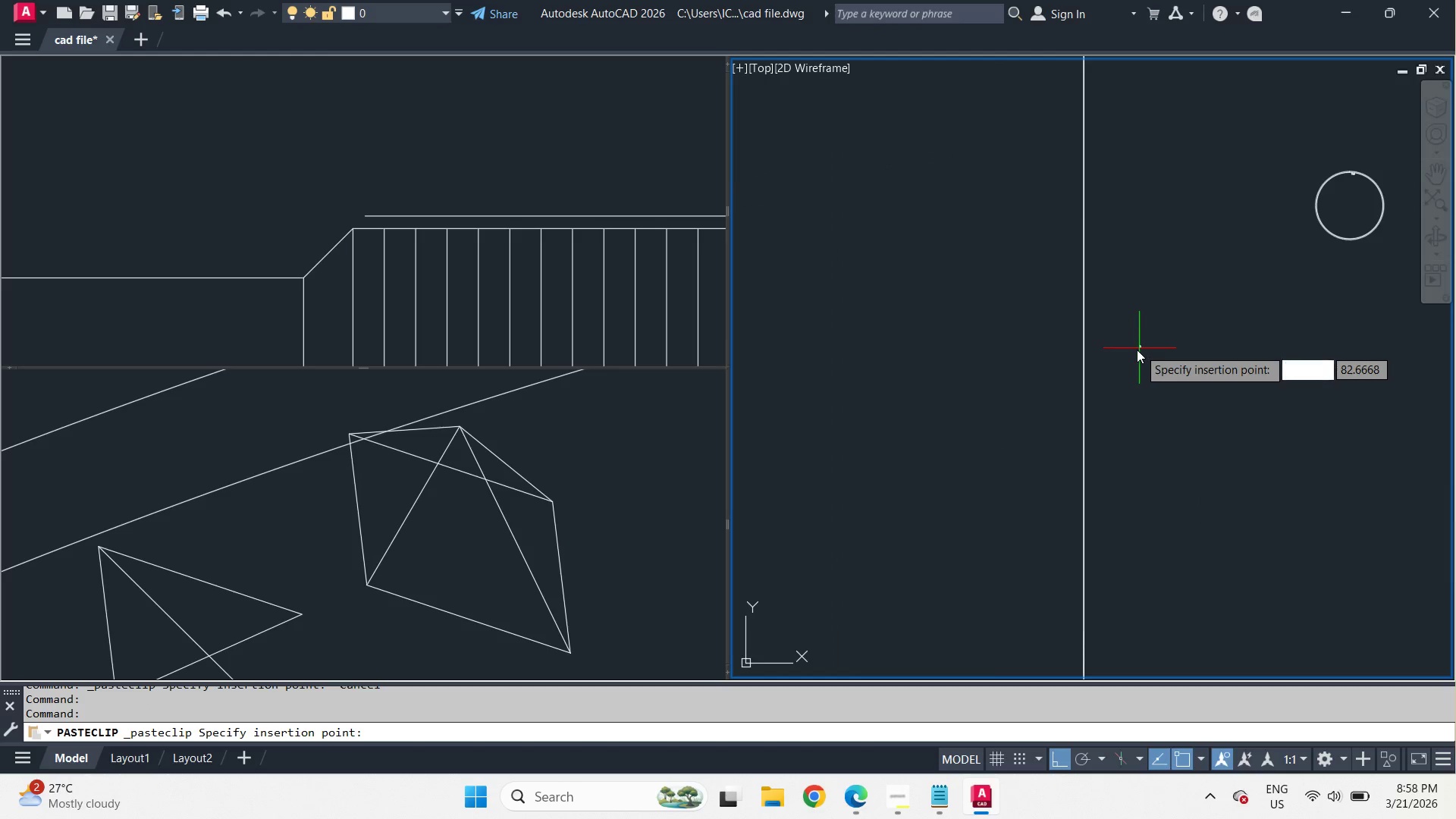 
left_click([1134, 350])
 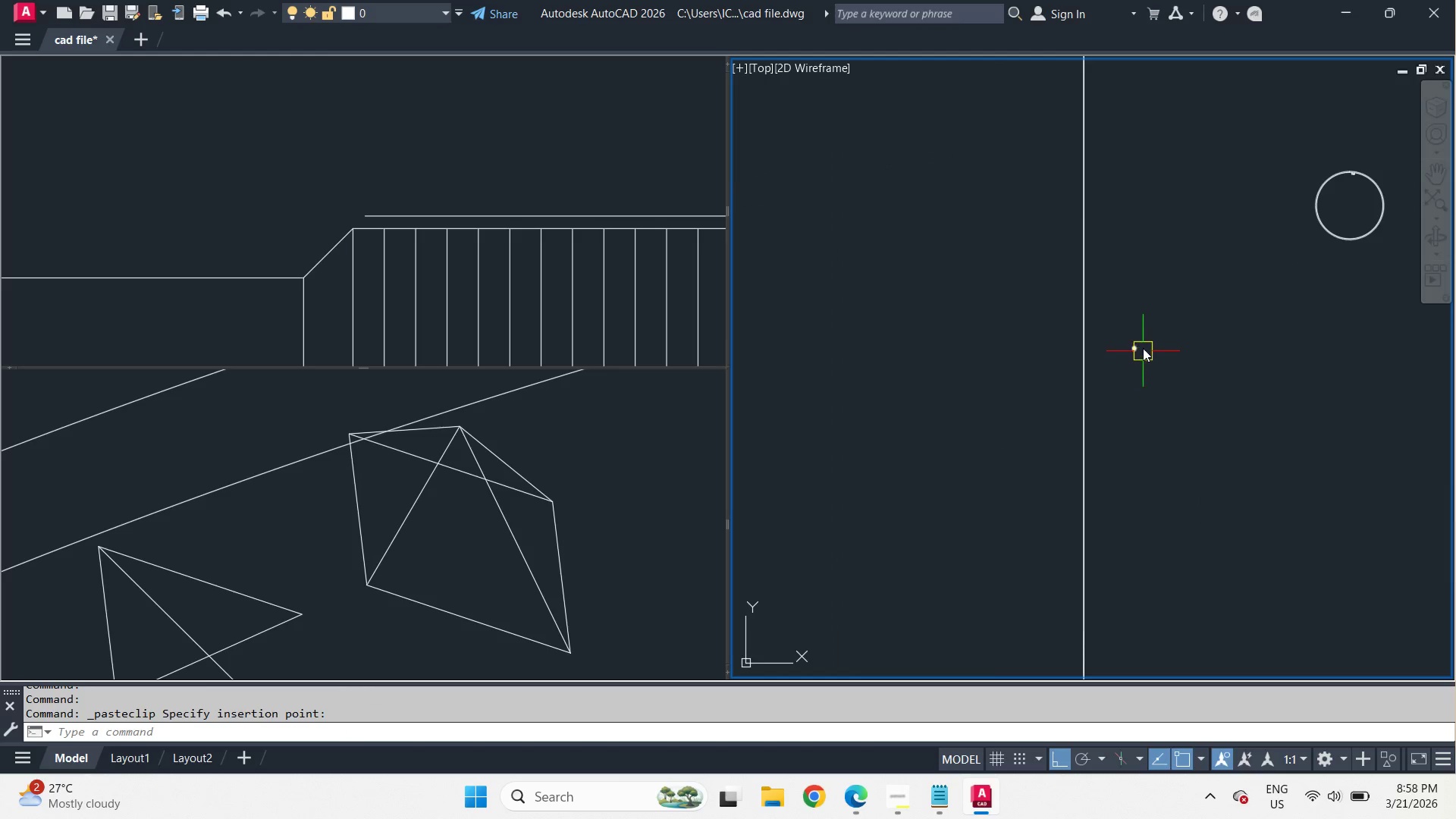 
scroll: coordinate [1095, 356], scroll_direction: up, amount: 8.0
 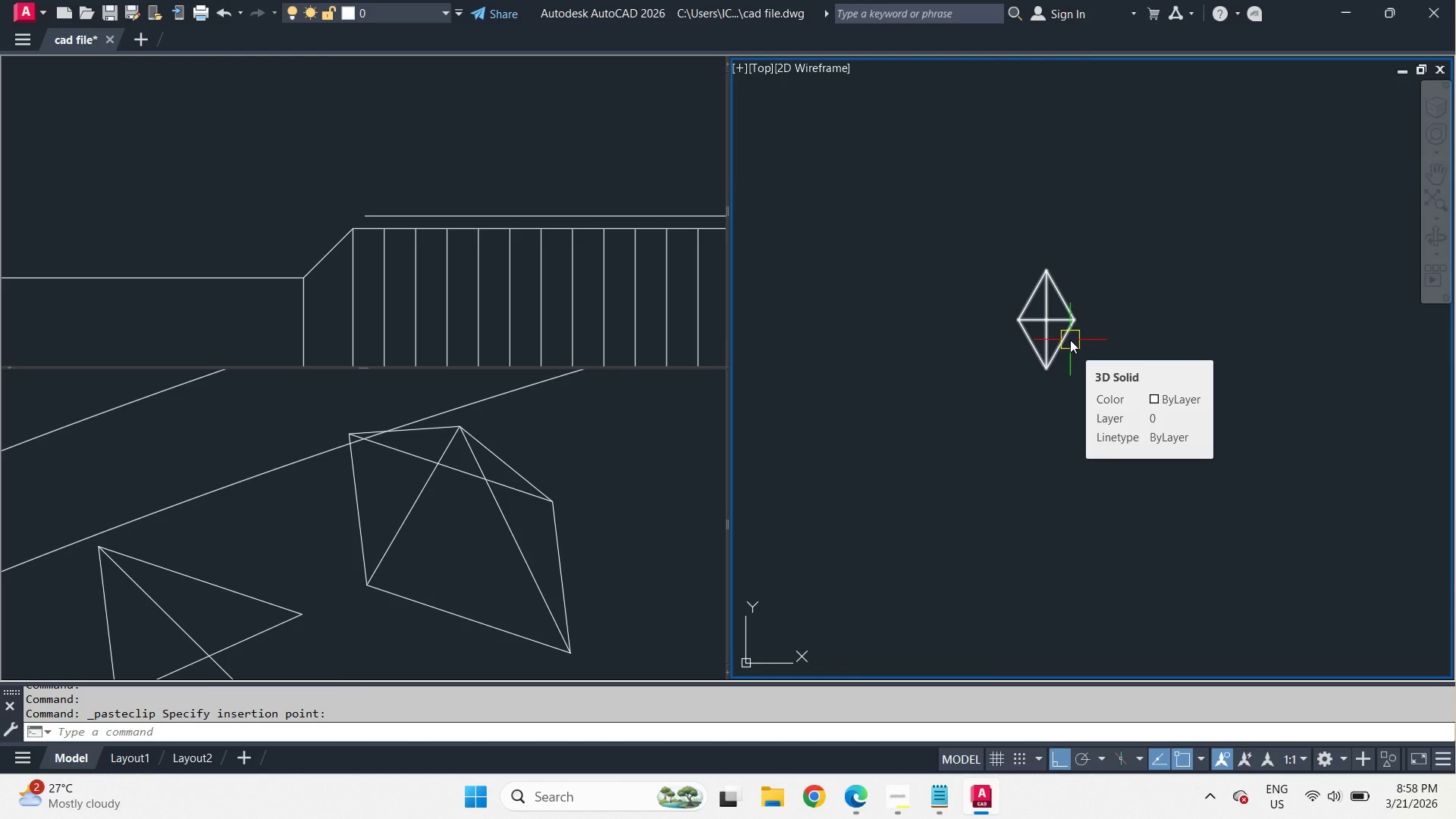 
left_click([1070, 340])
 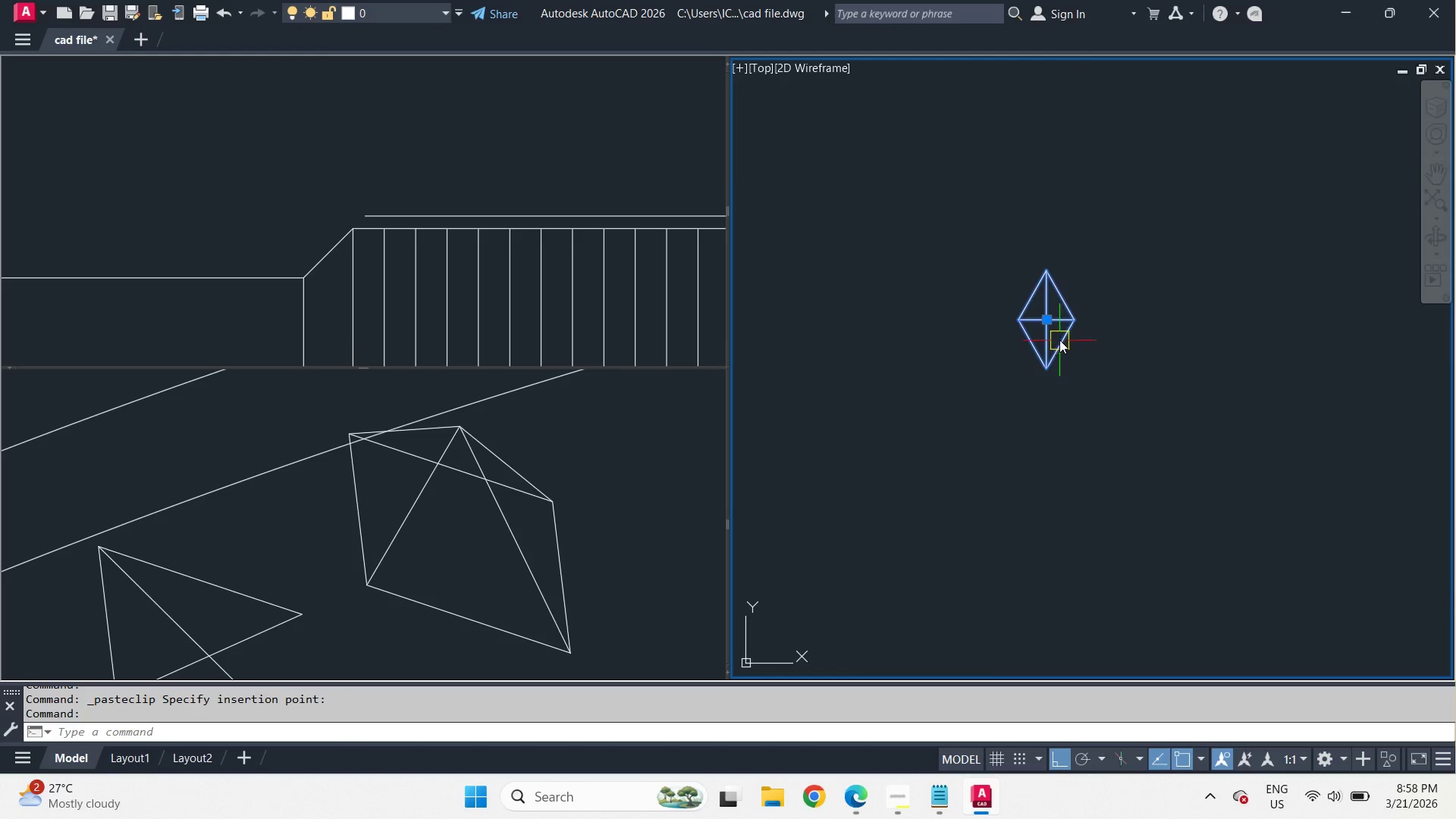 
scroll: coordinate [1057, 336], scroll_direction: up, amount: 3.0
 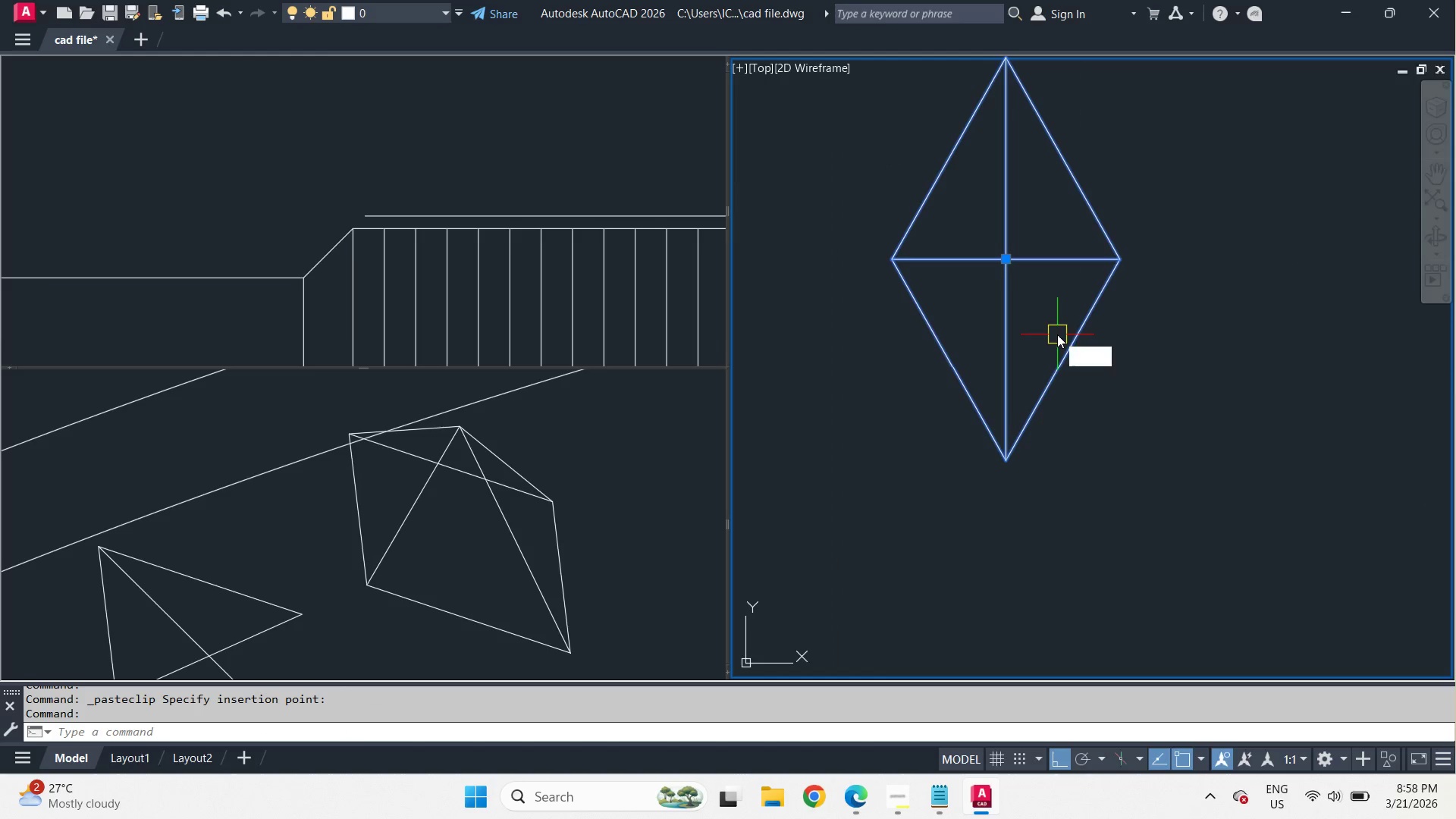 
key(M)
 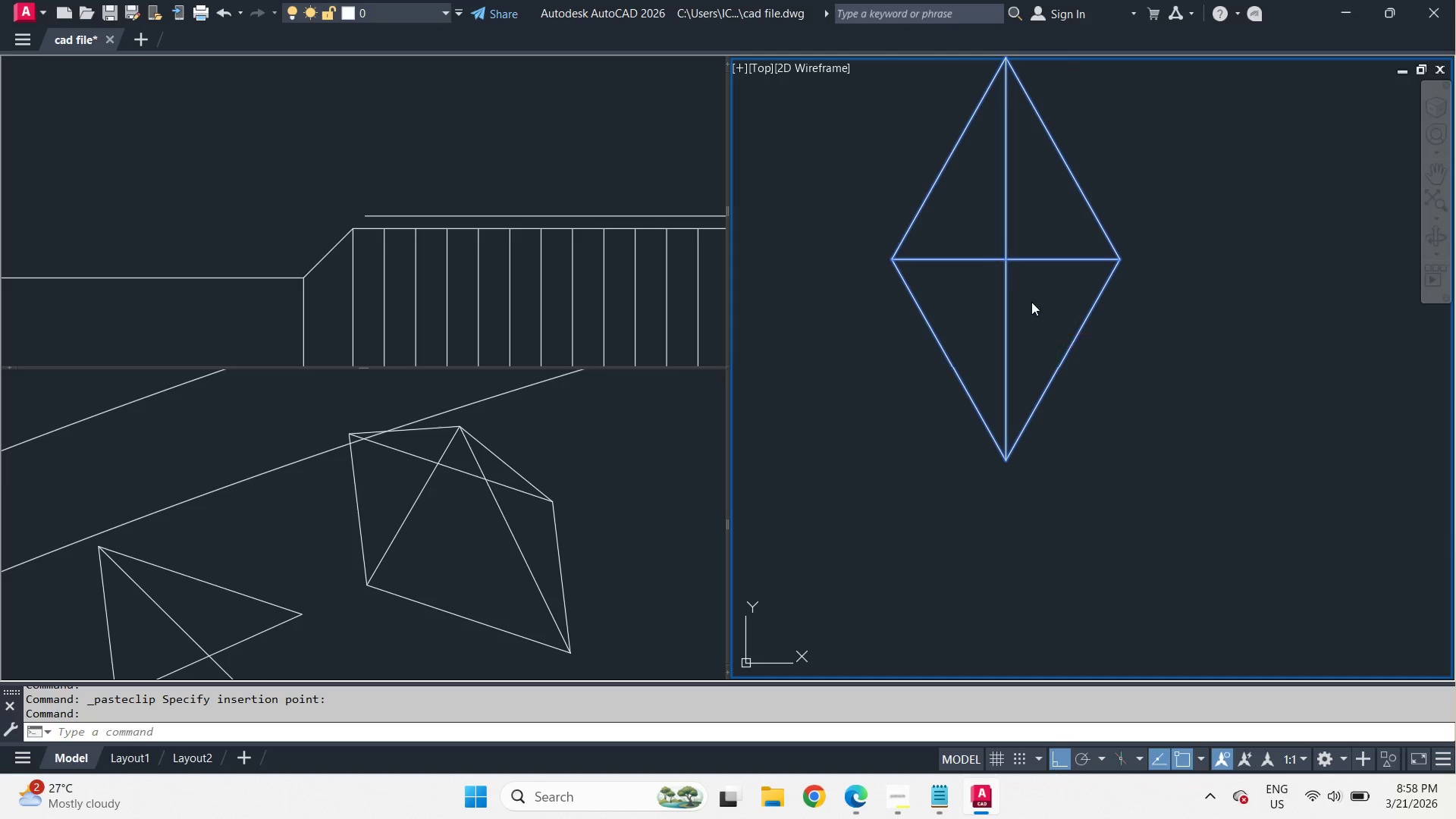 
key(Space)
 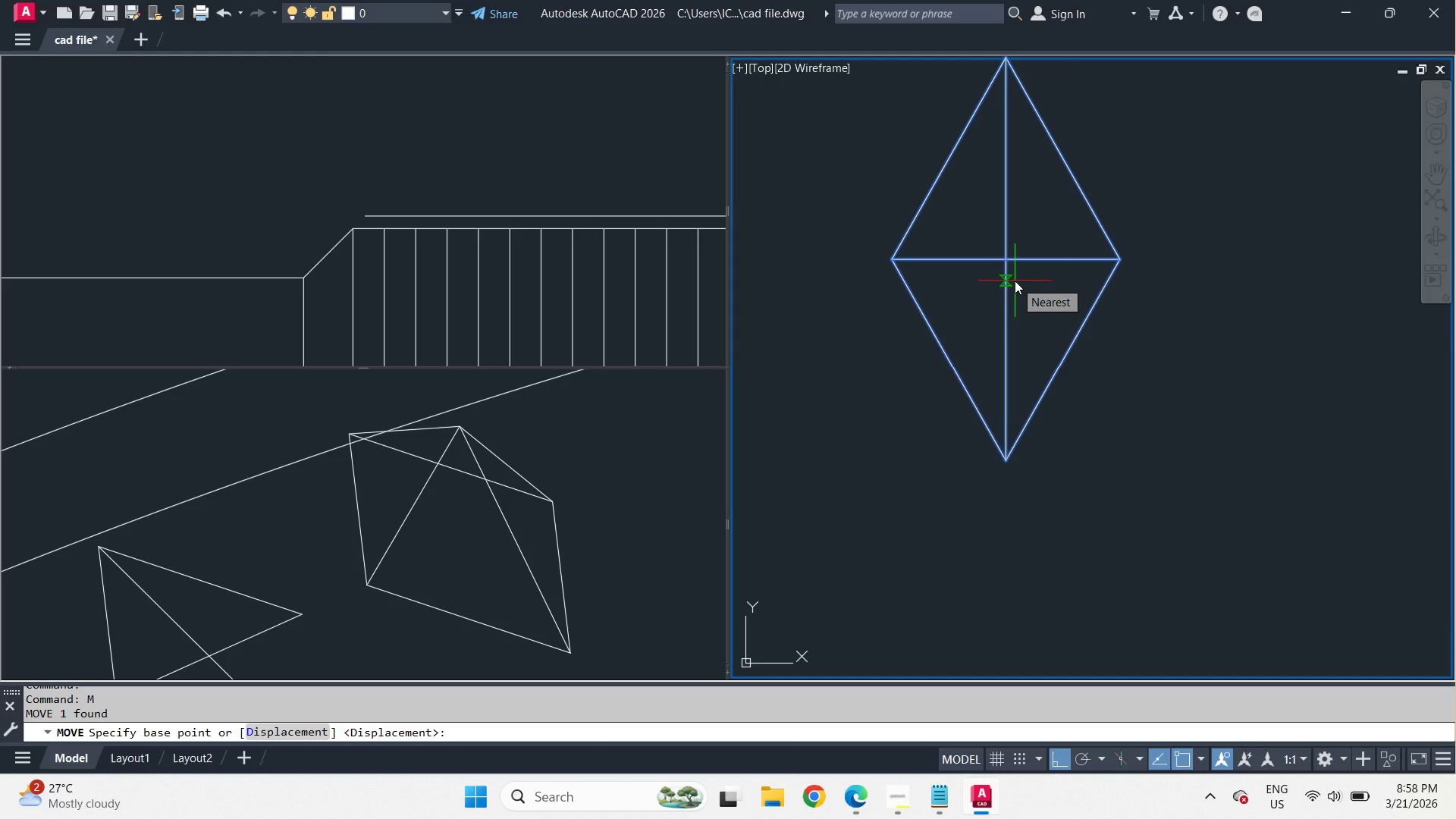 
key(Escape)
 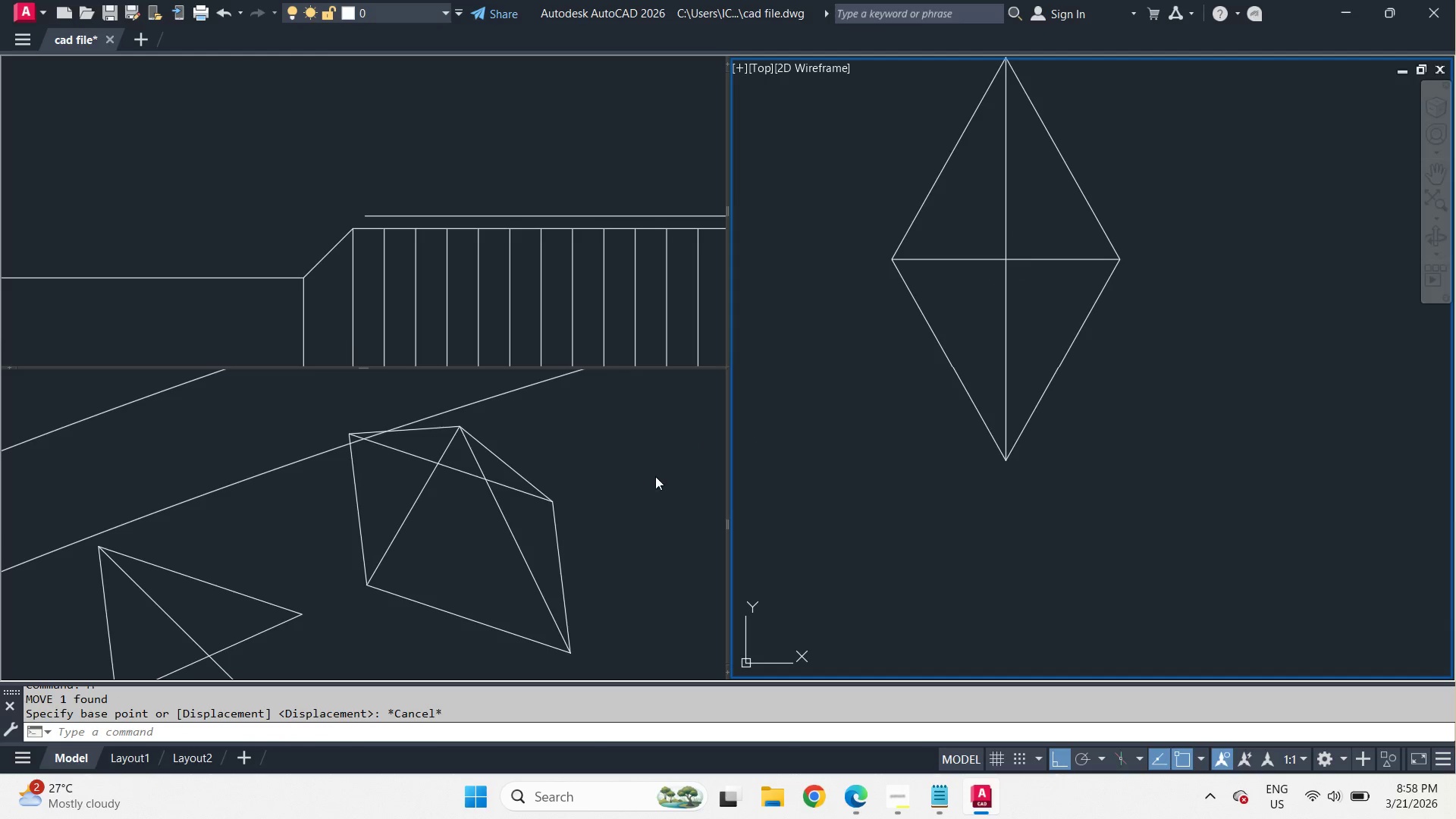 
left_click([652, 482])
 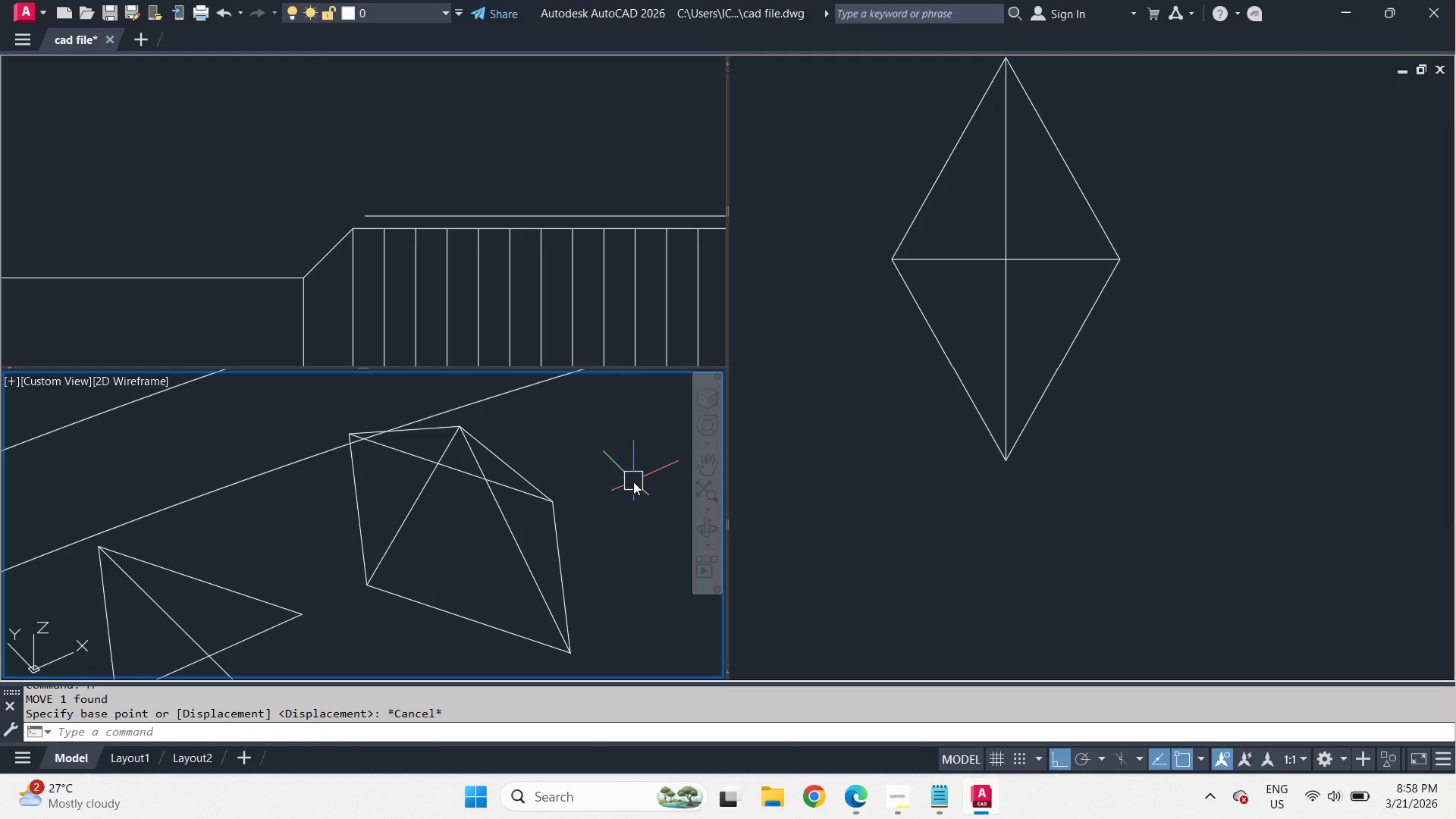 
key(M)
 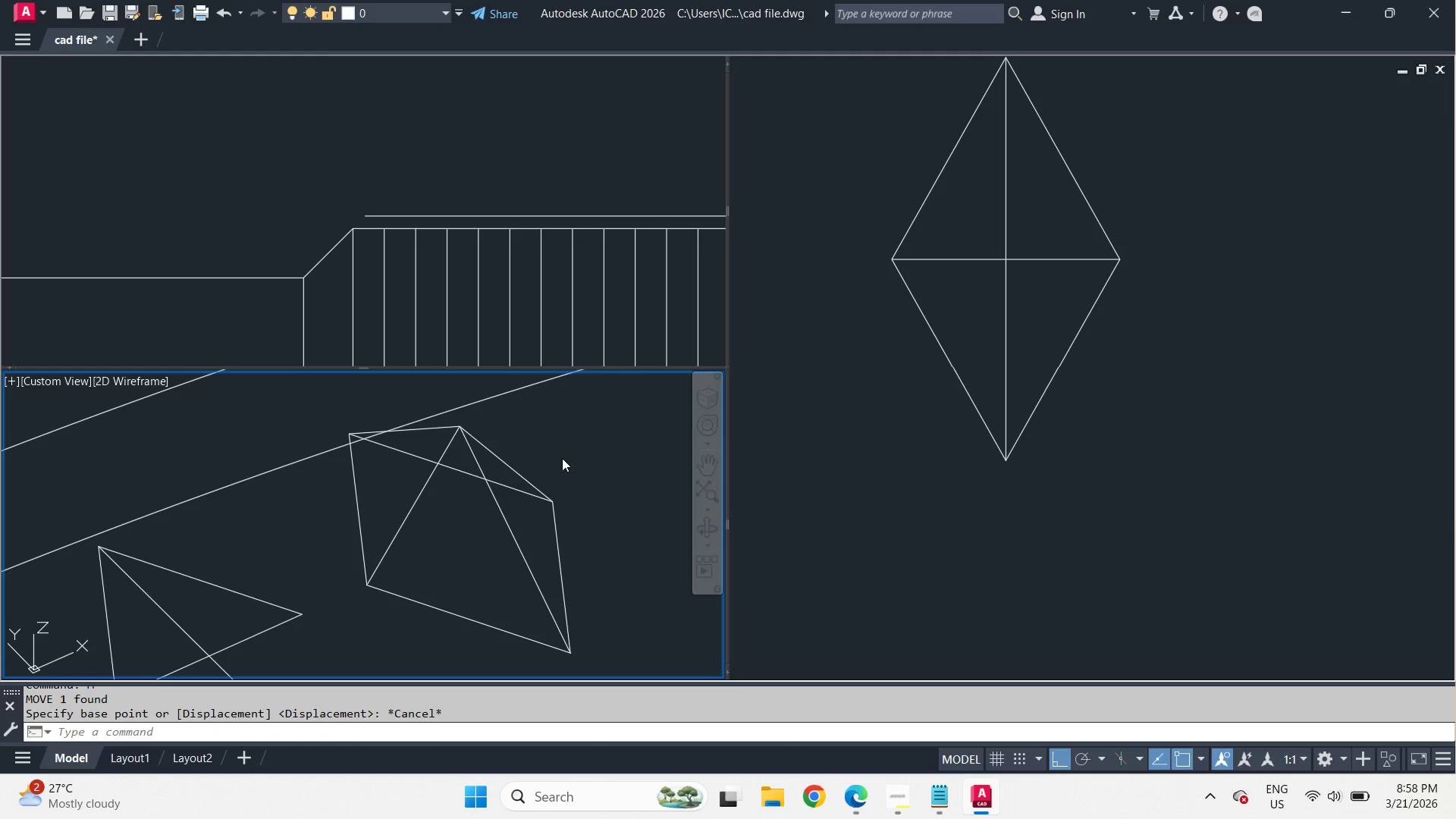 
key(Space)
 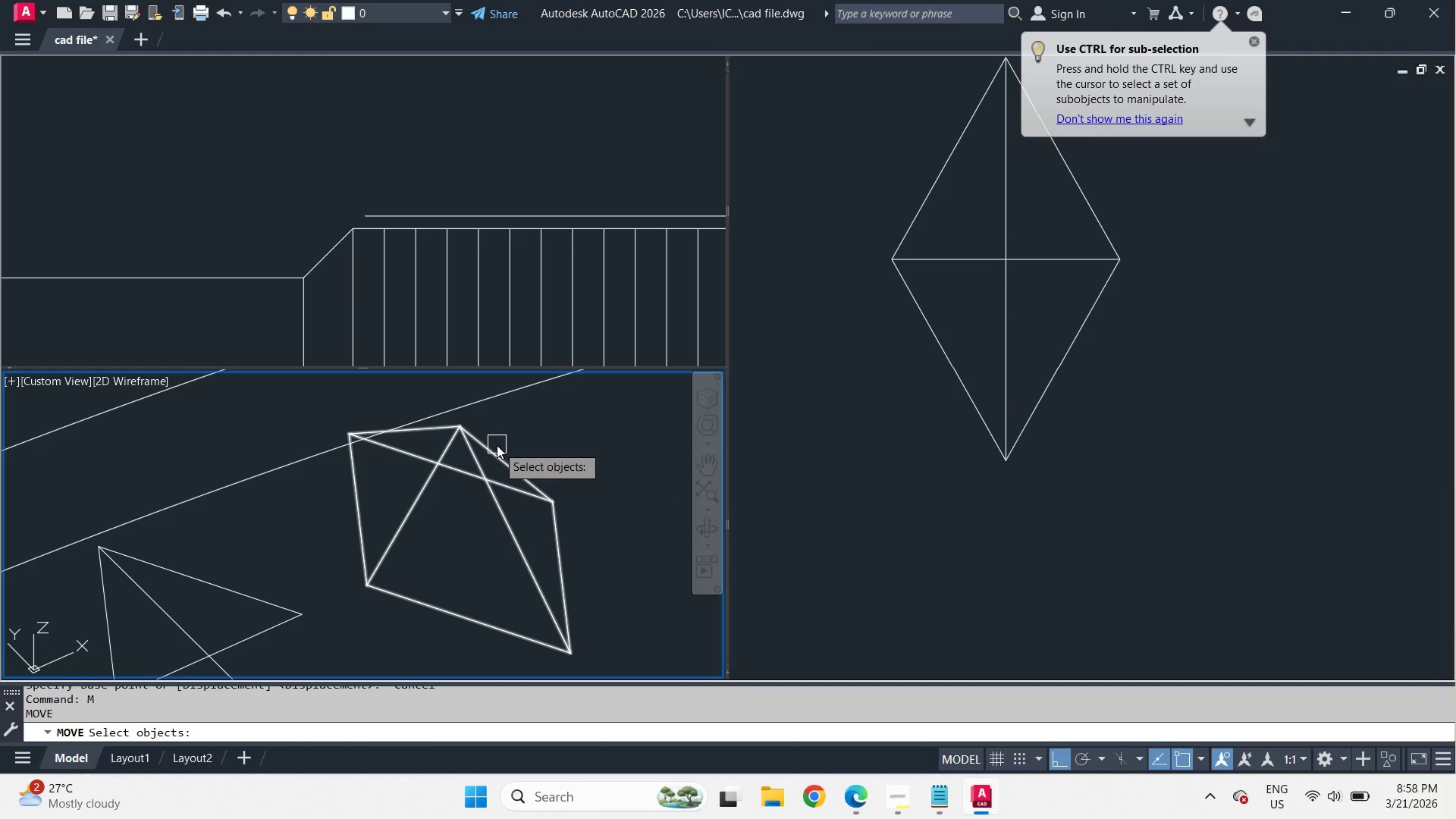 
key(Escape)
 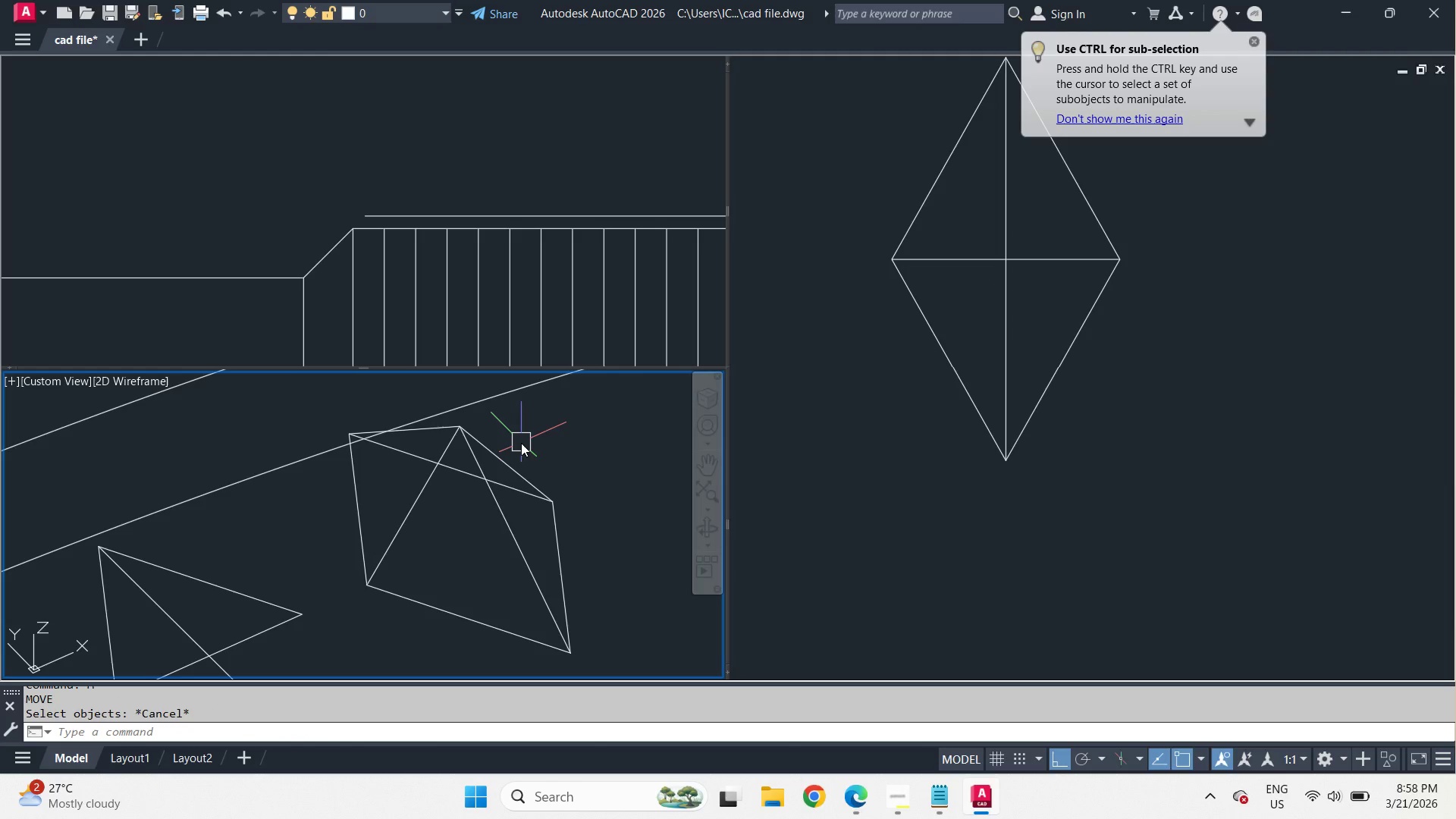 
key(M)
 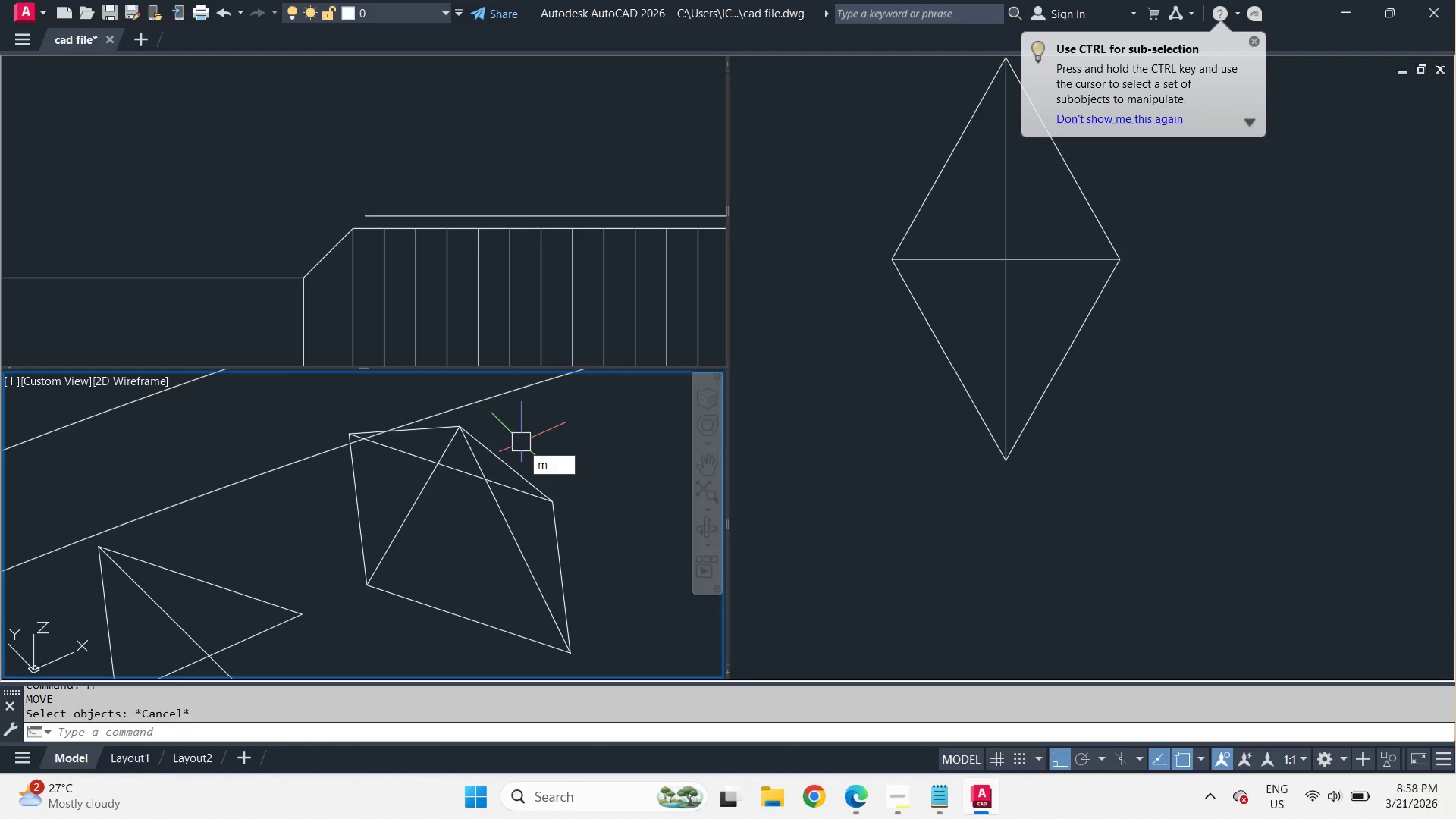 
key(Space)
 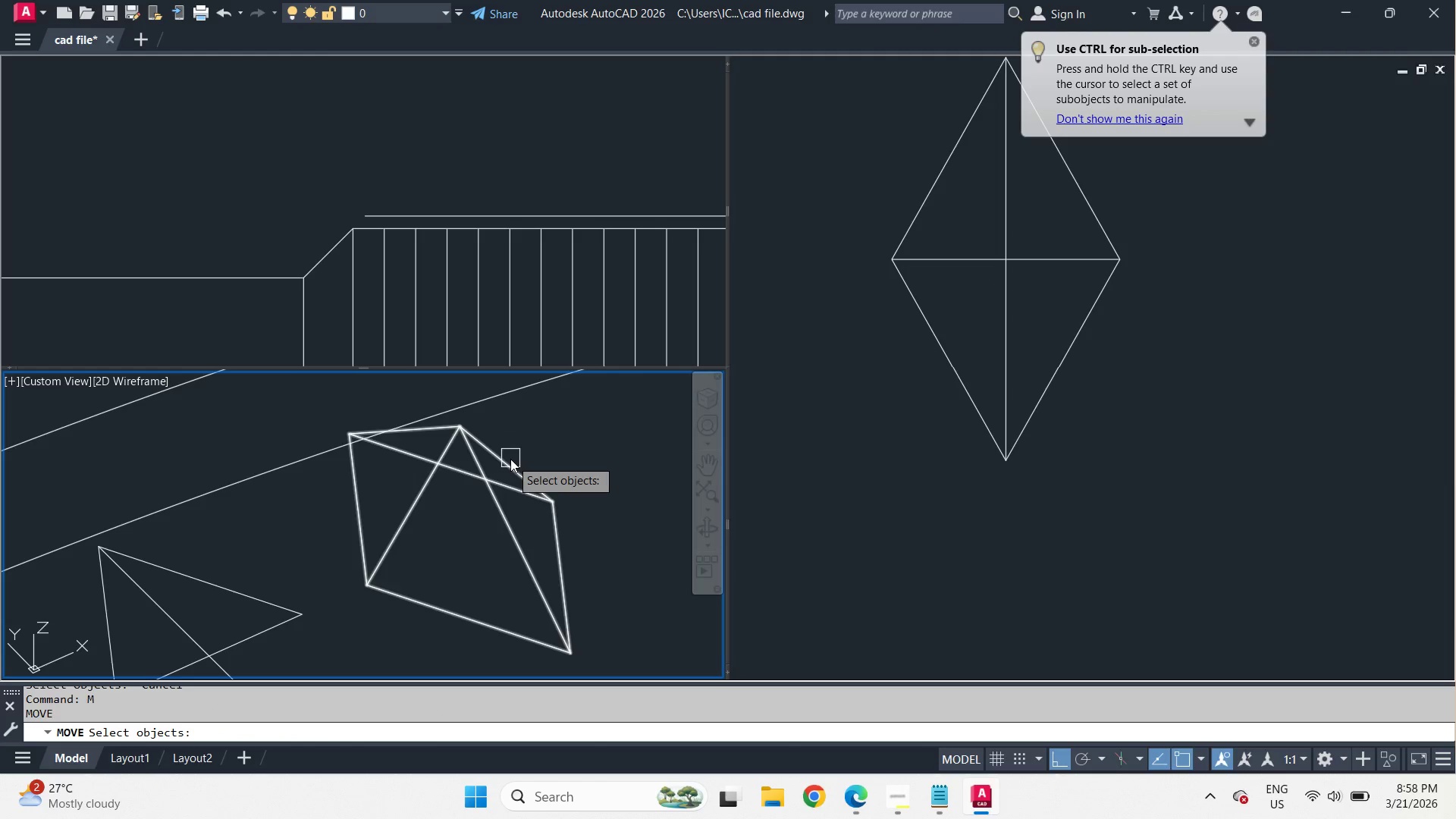 
left_click([510, 459])
 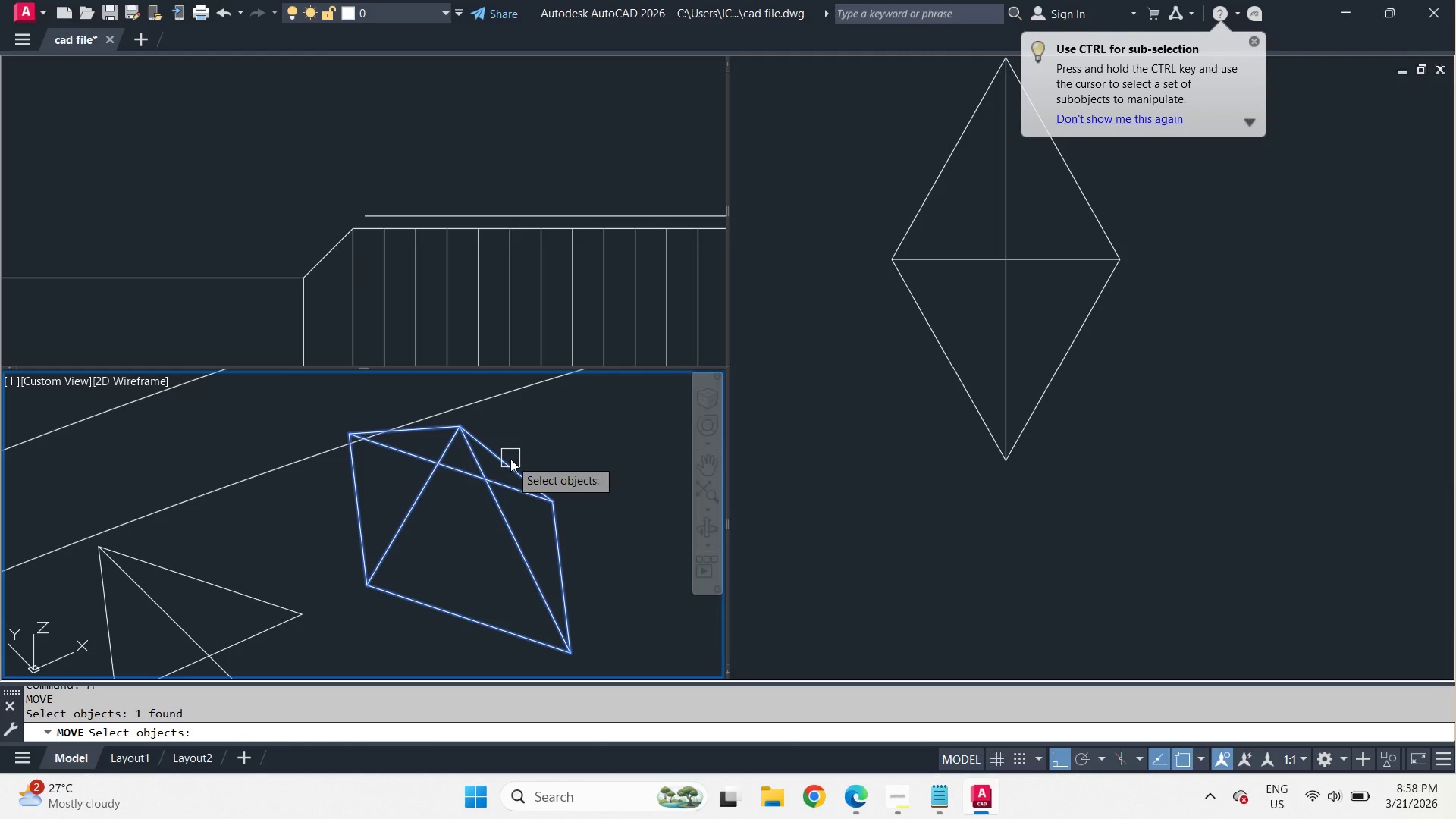 
type( end )
 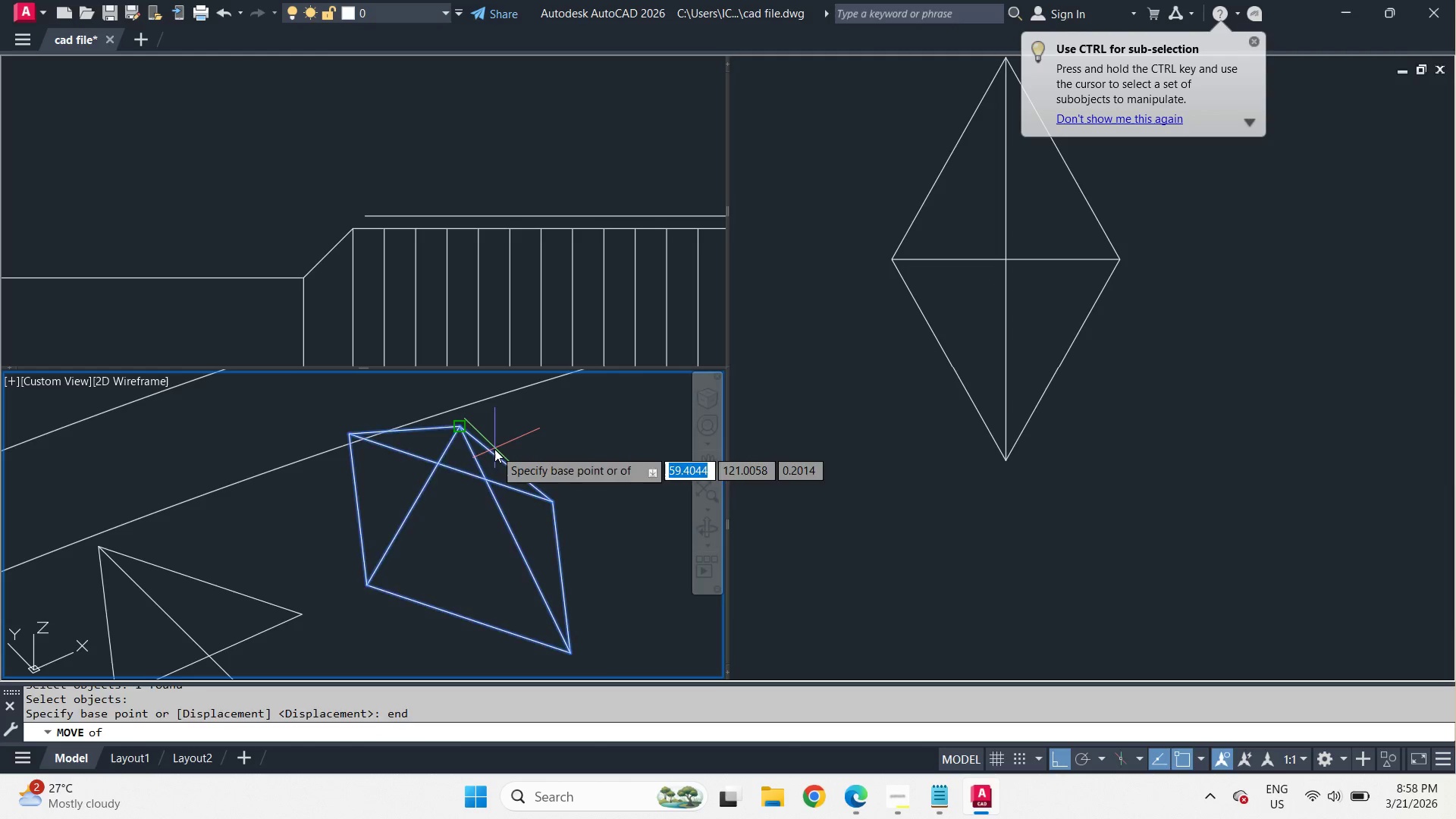 
left_click([494, 449])
 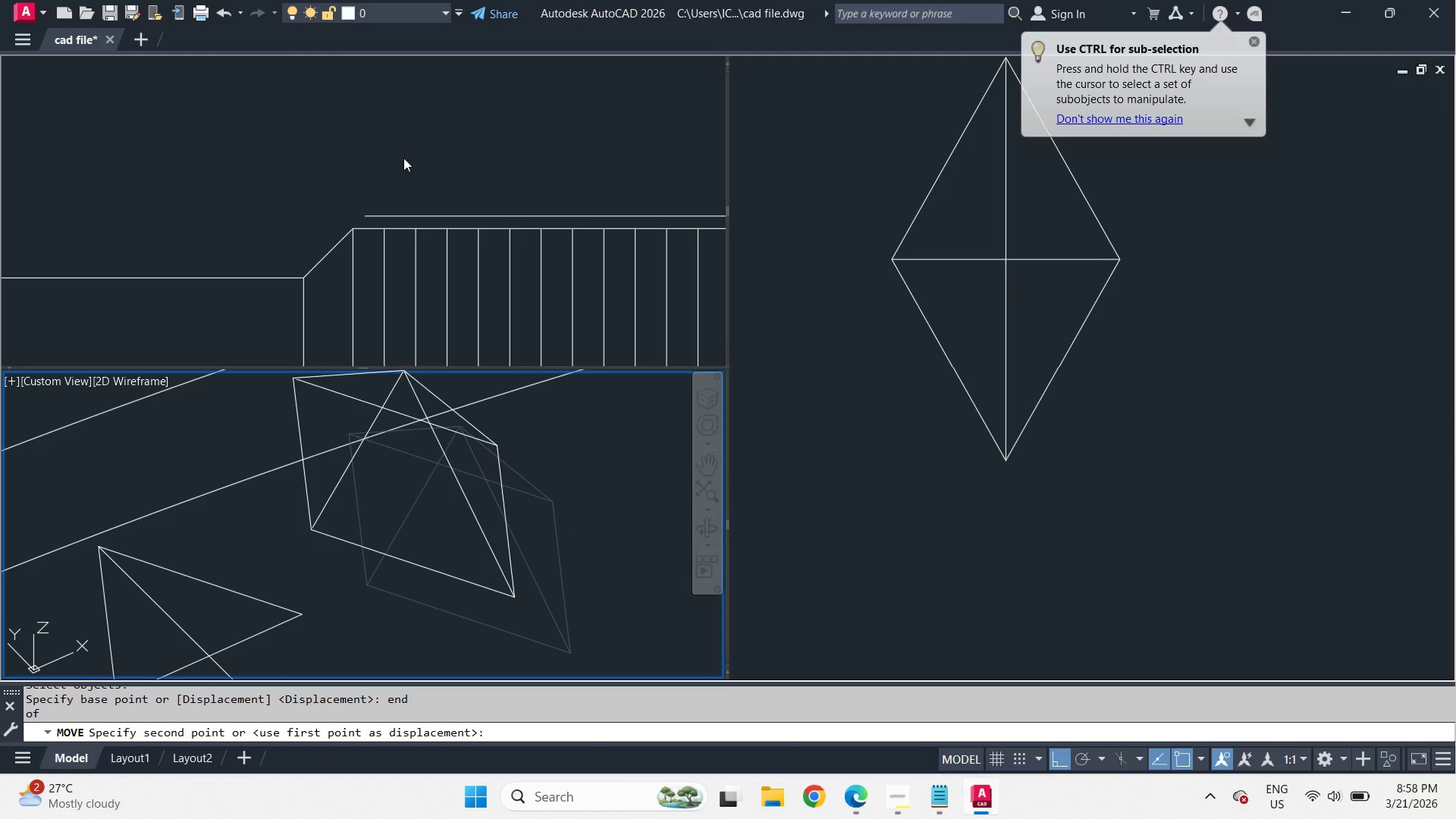 
left_click([397, 171])
 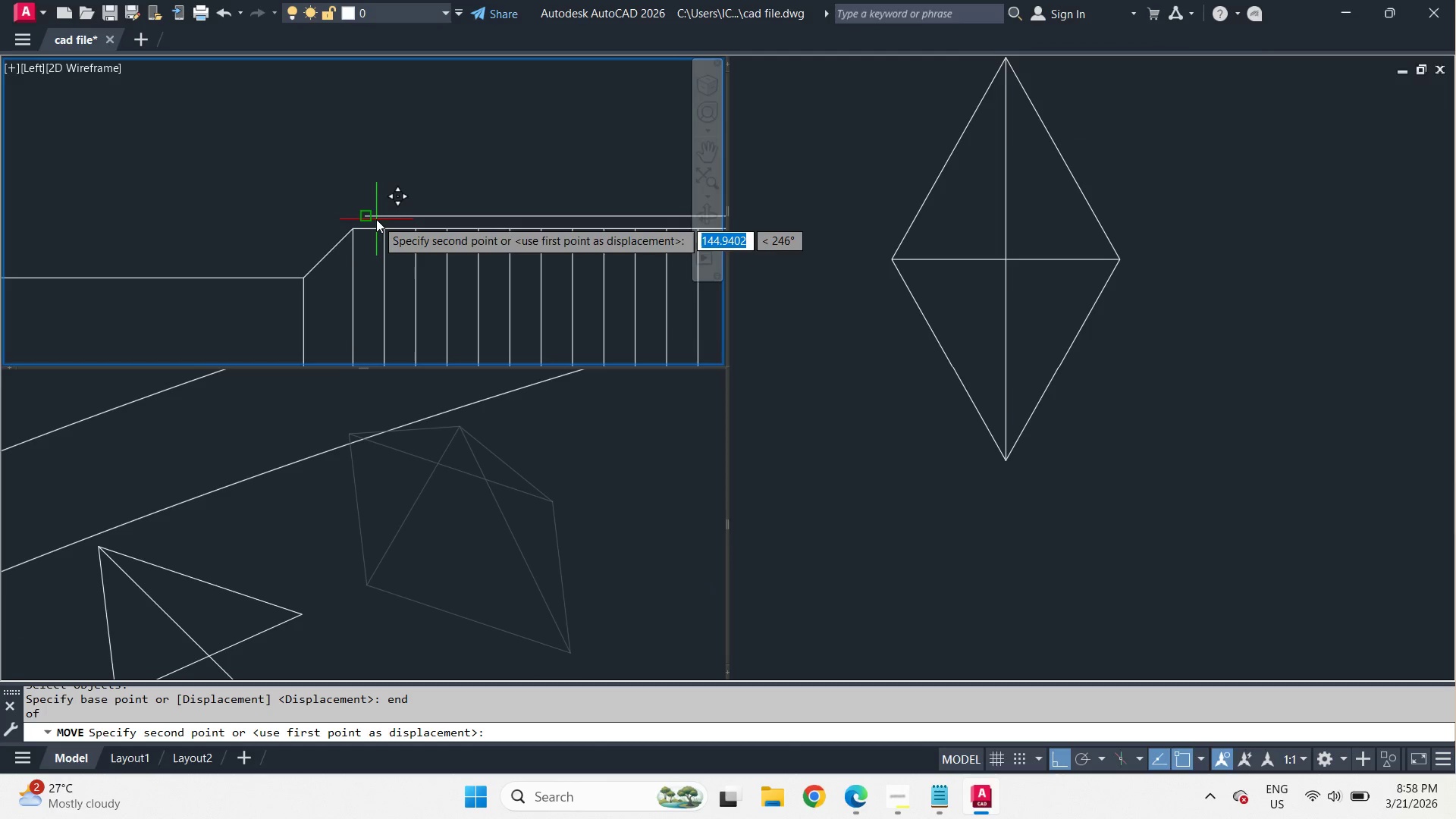 
type(end )
 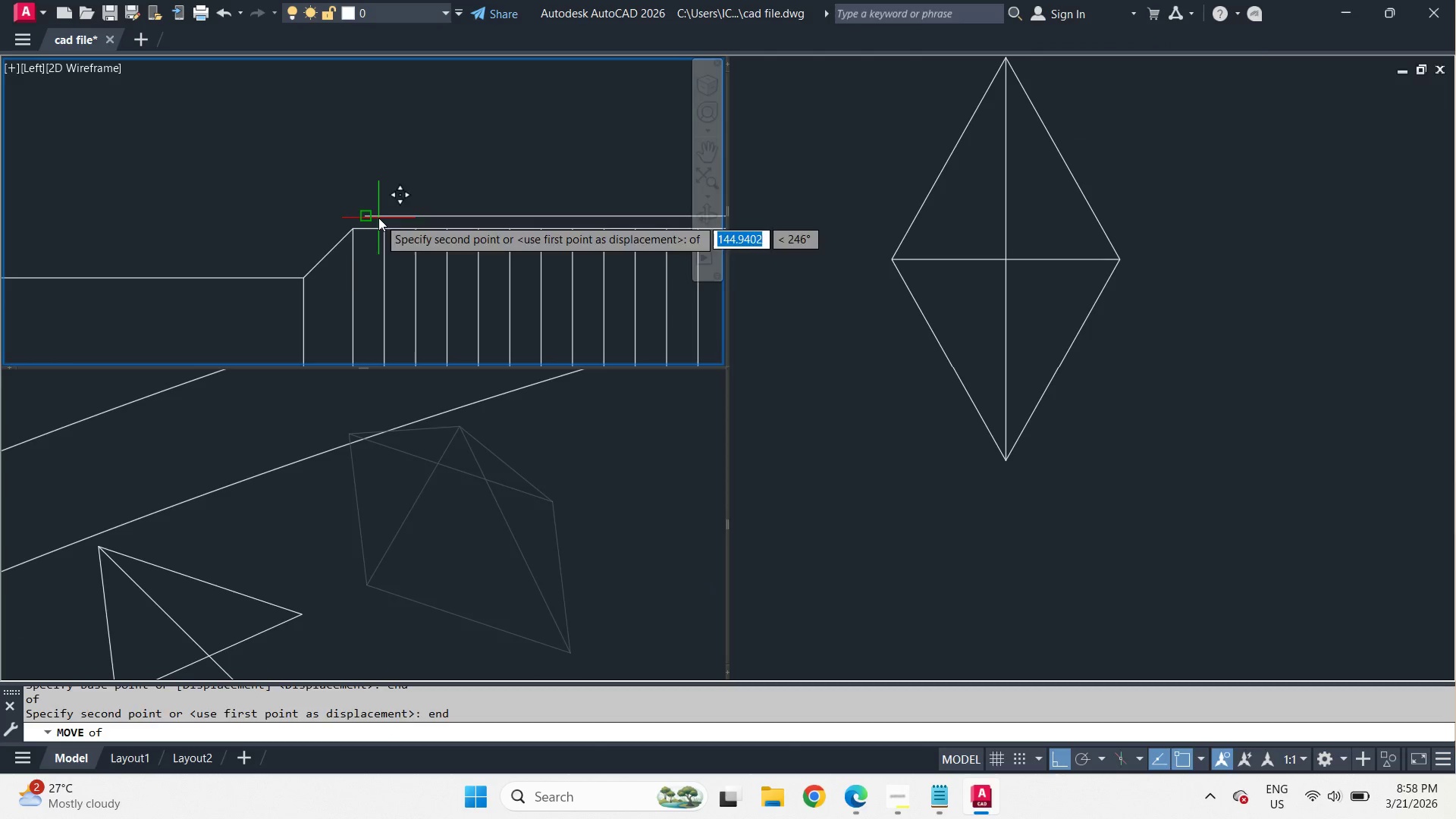 
left_click([378, 218])
 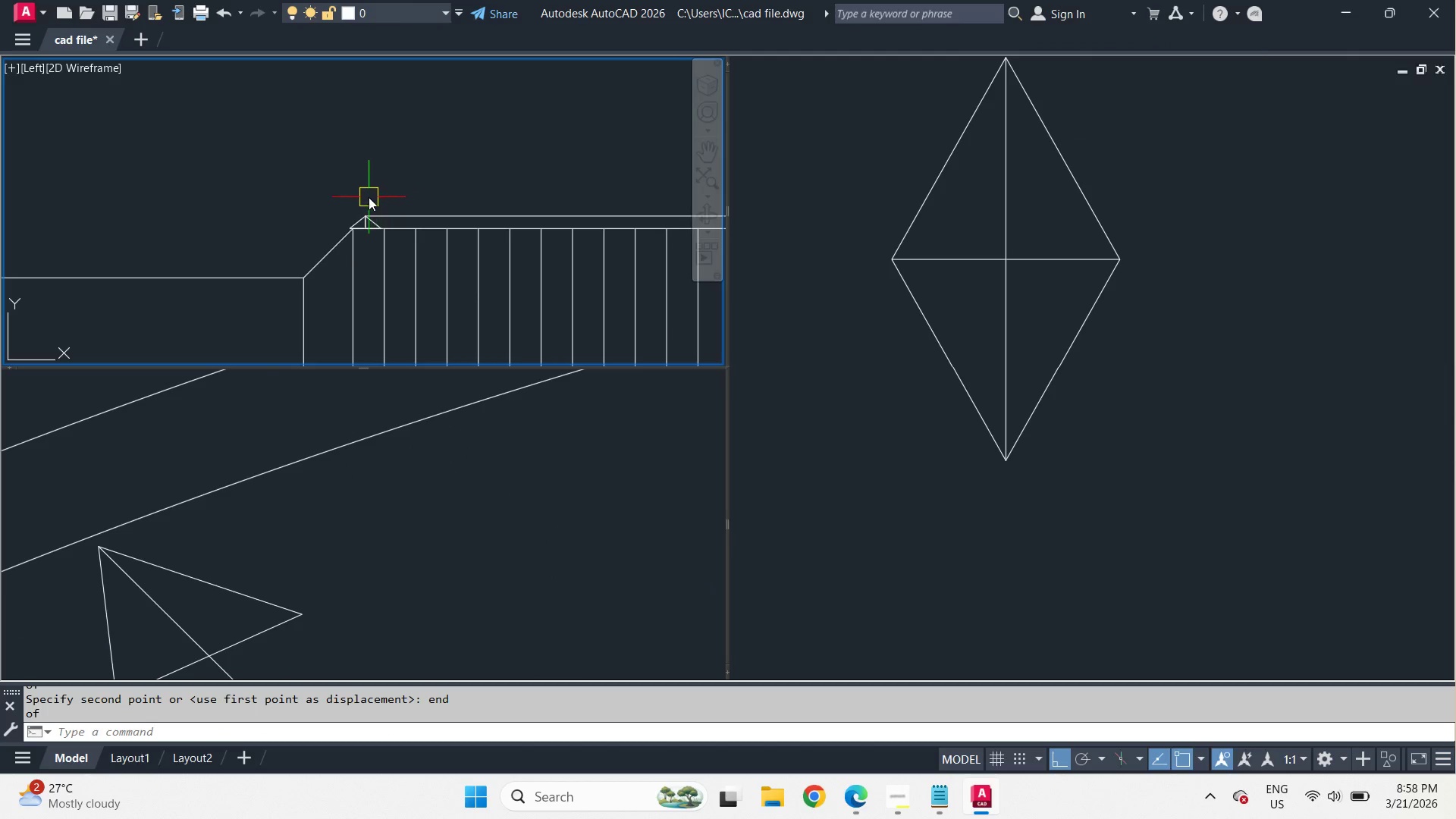 
scroll: coordinate [352, 276], scroll_direction: up, amount: 3.0
 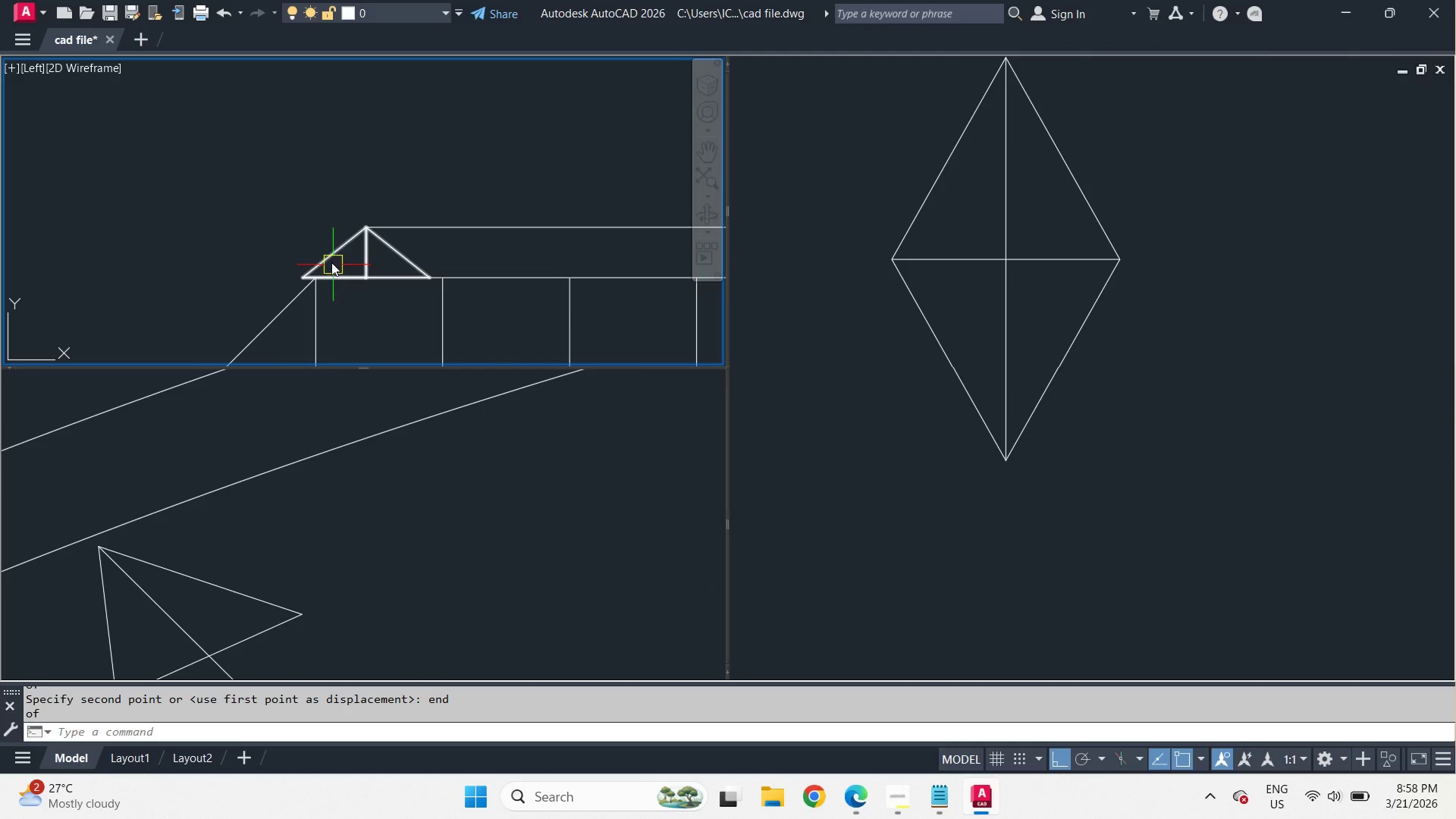 
left_click([331, 262])
 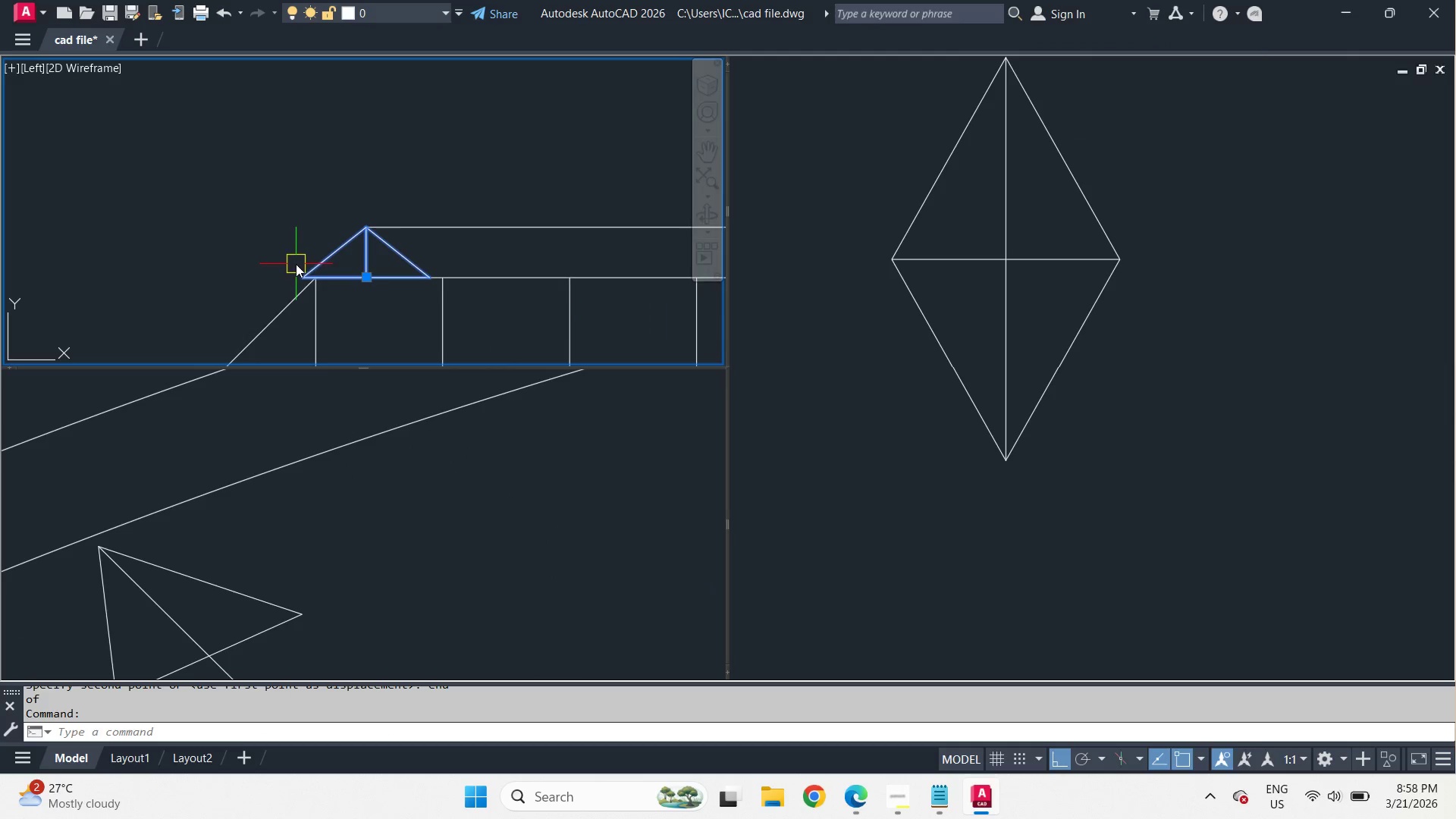 
scroll: coordinate [296, 265], scroll_direction: up, amount: 2.0
 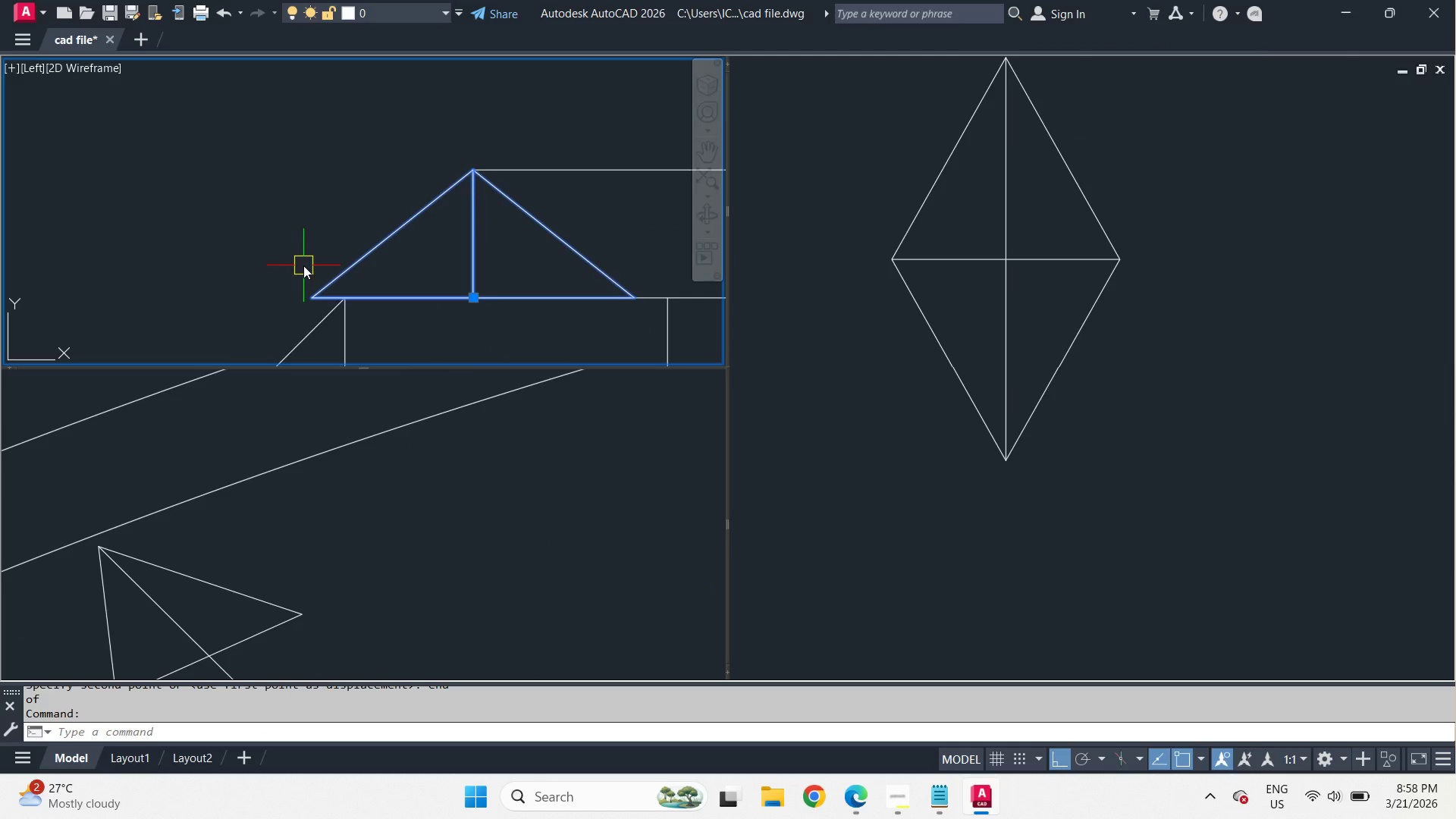 
type(m end )
 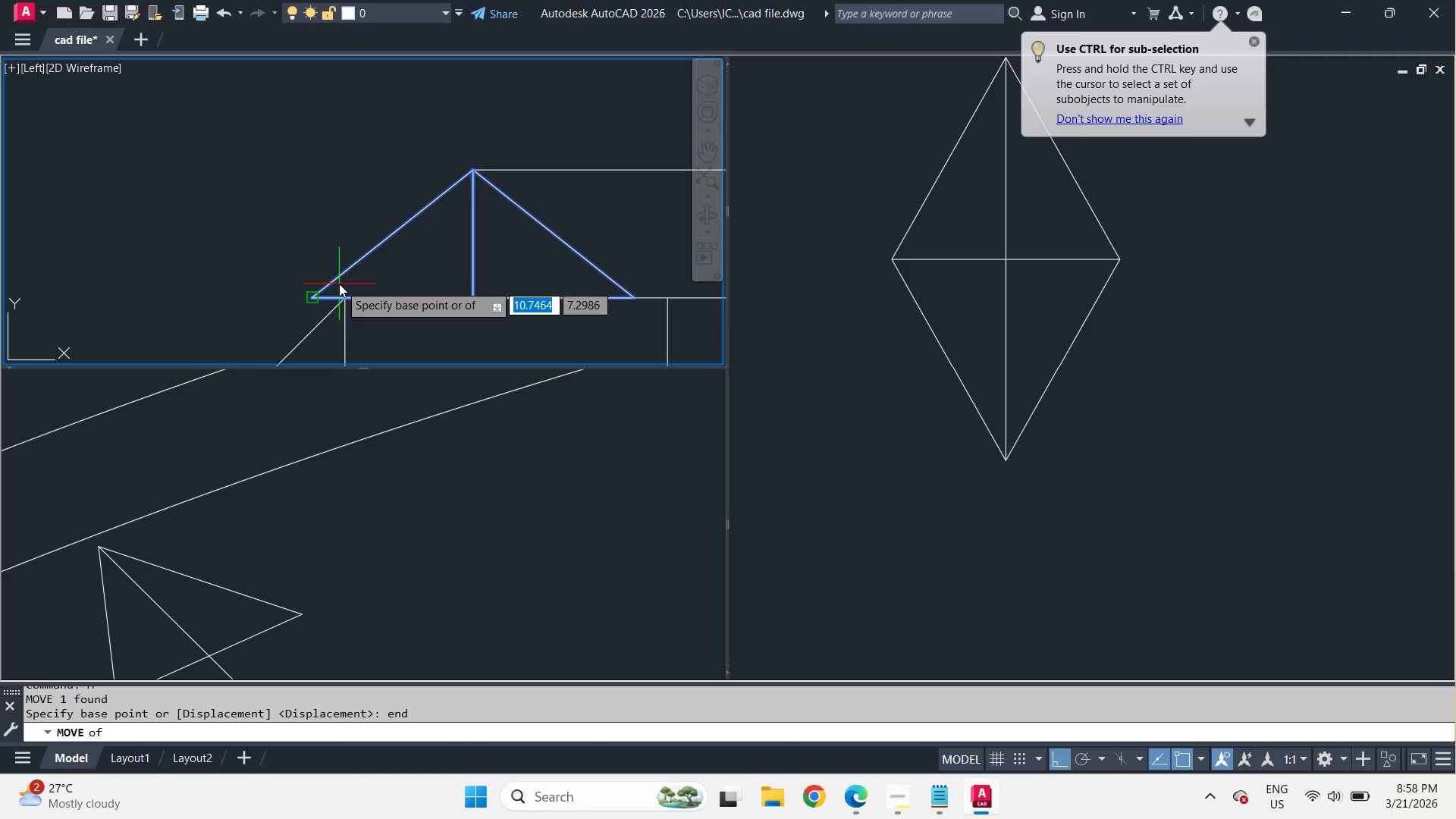 
left_click([339, 284])
 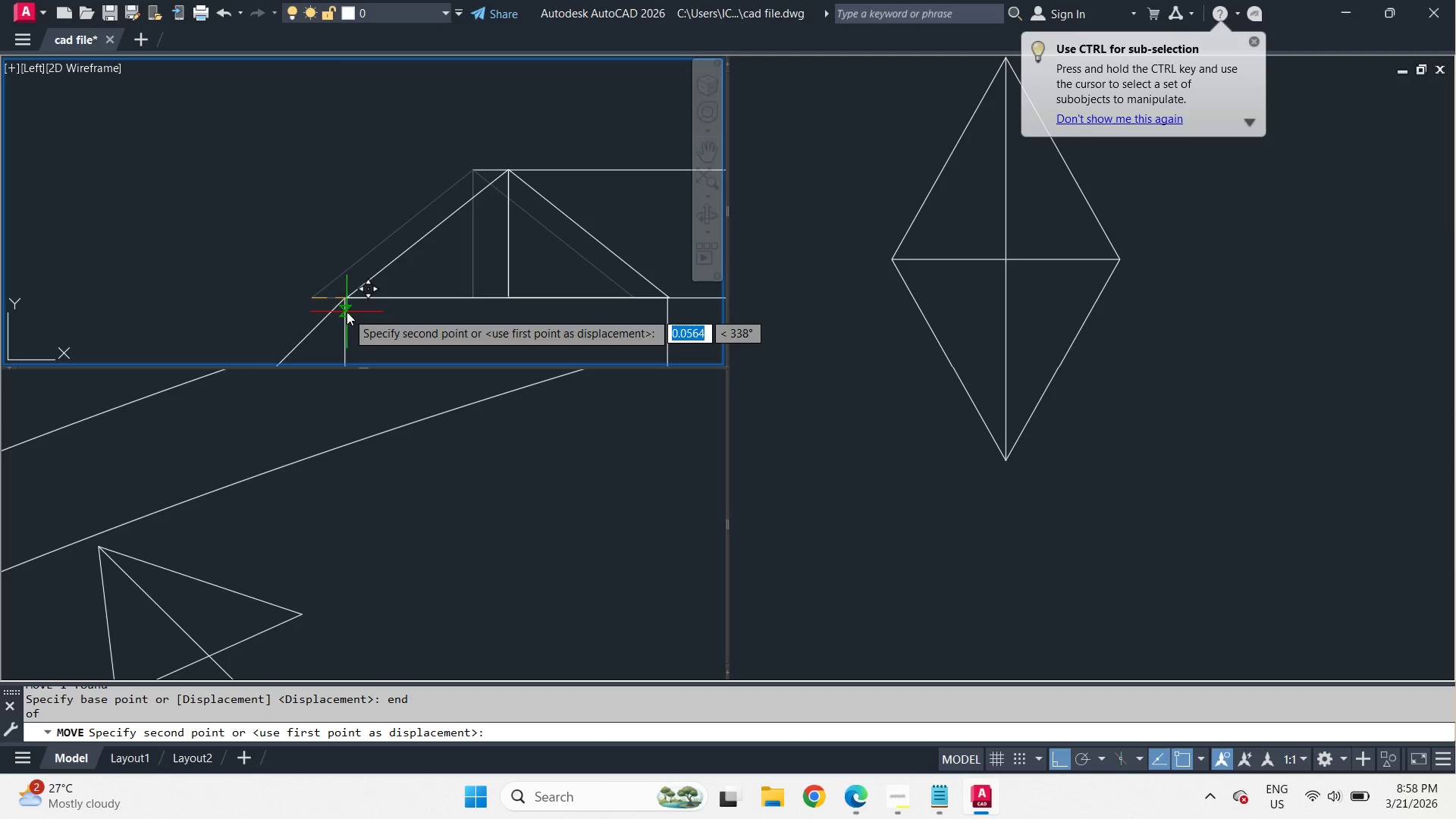 
type(end )
 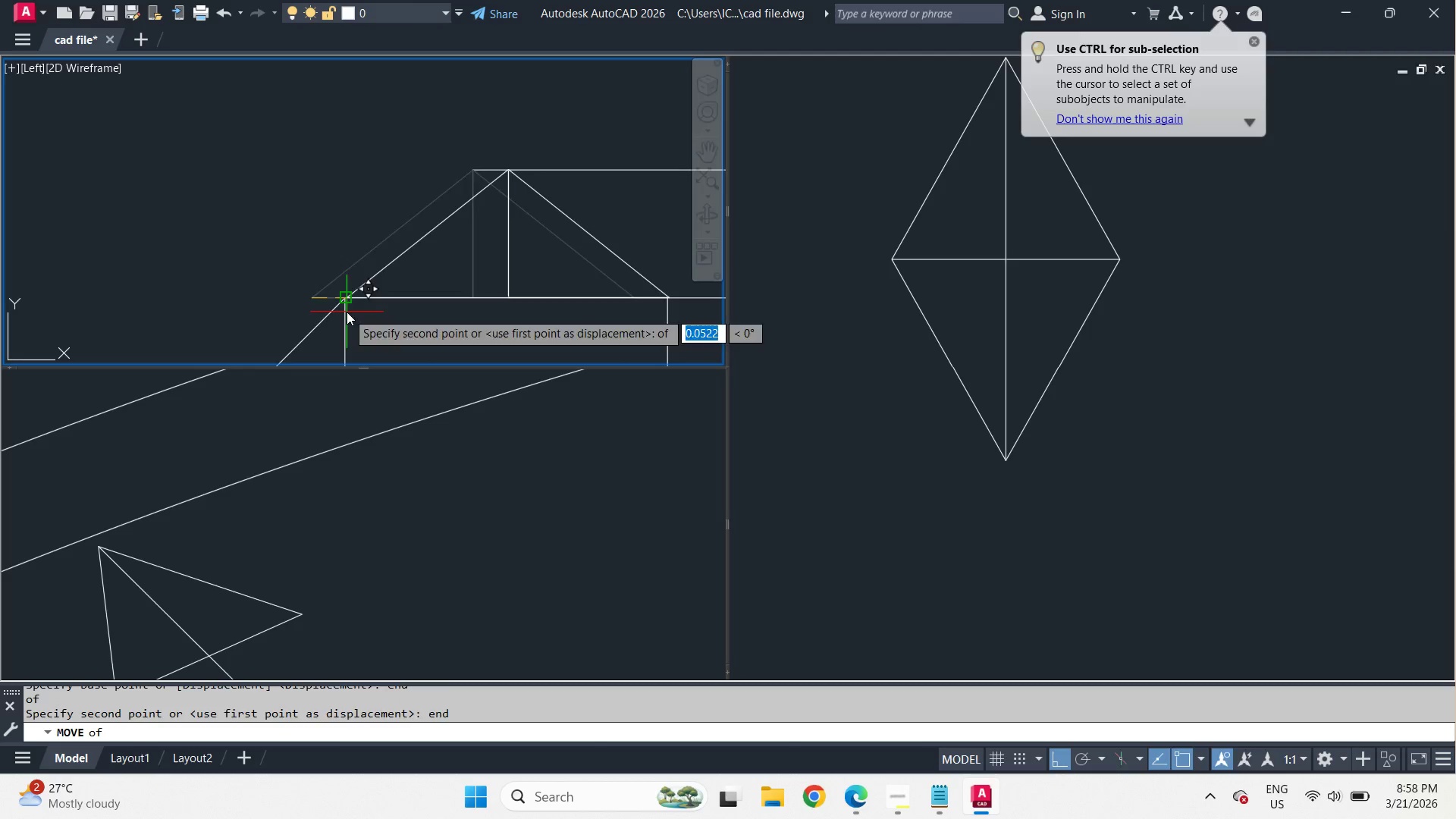 
left_click([347, 312])
 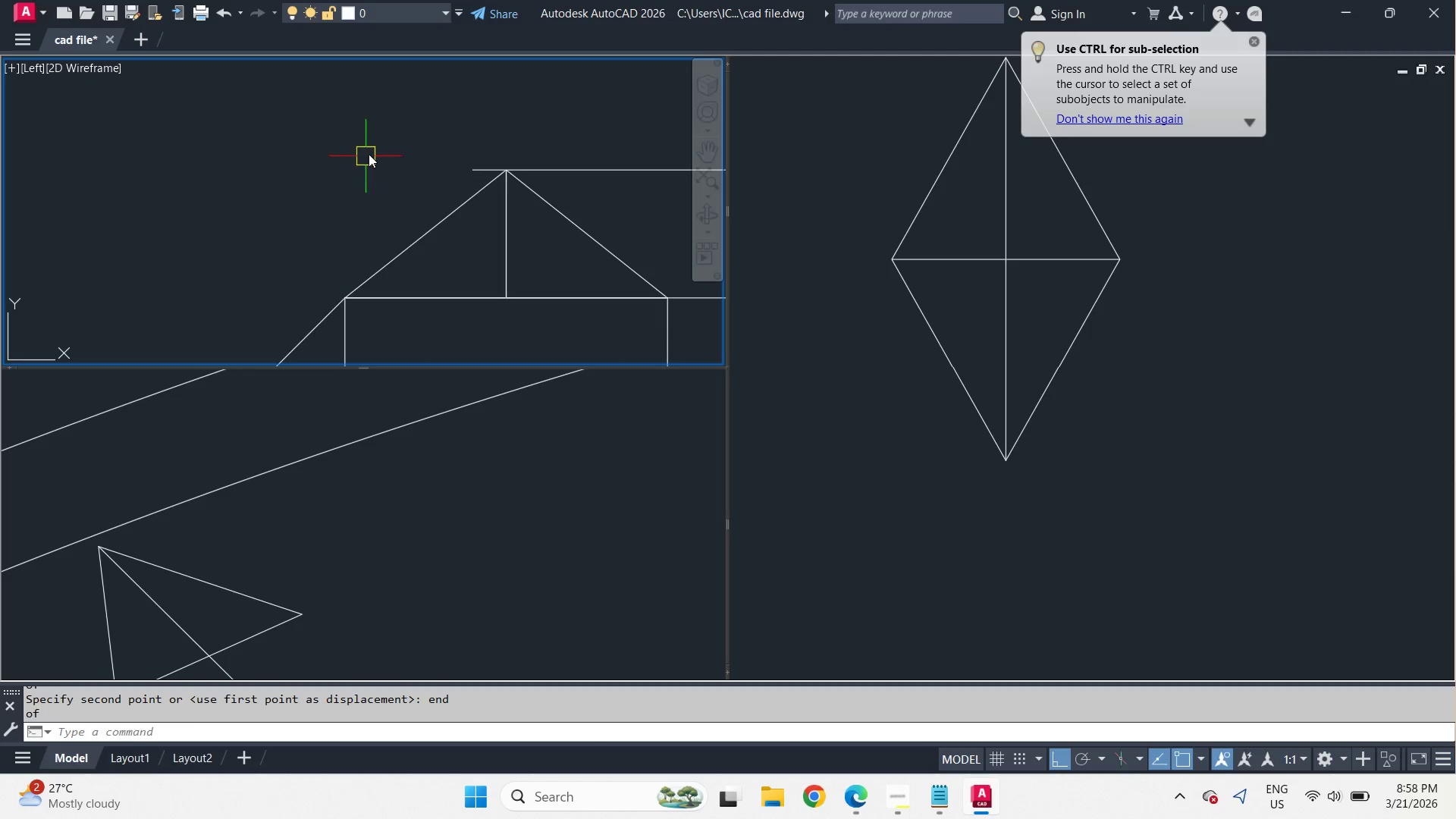 
scroll: coordinate [371, 155], scroll_direction: down, amount: 3.0
 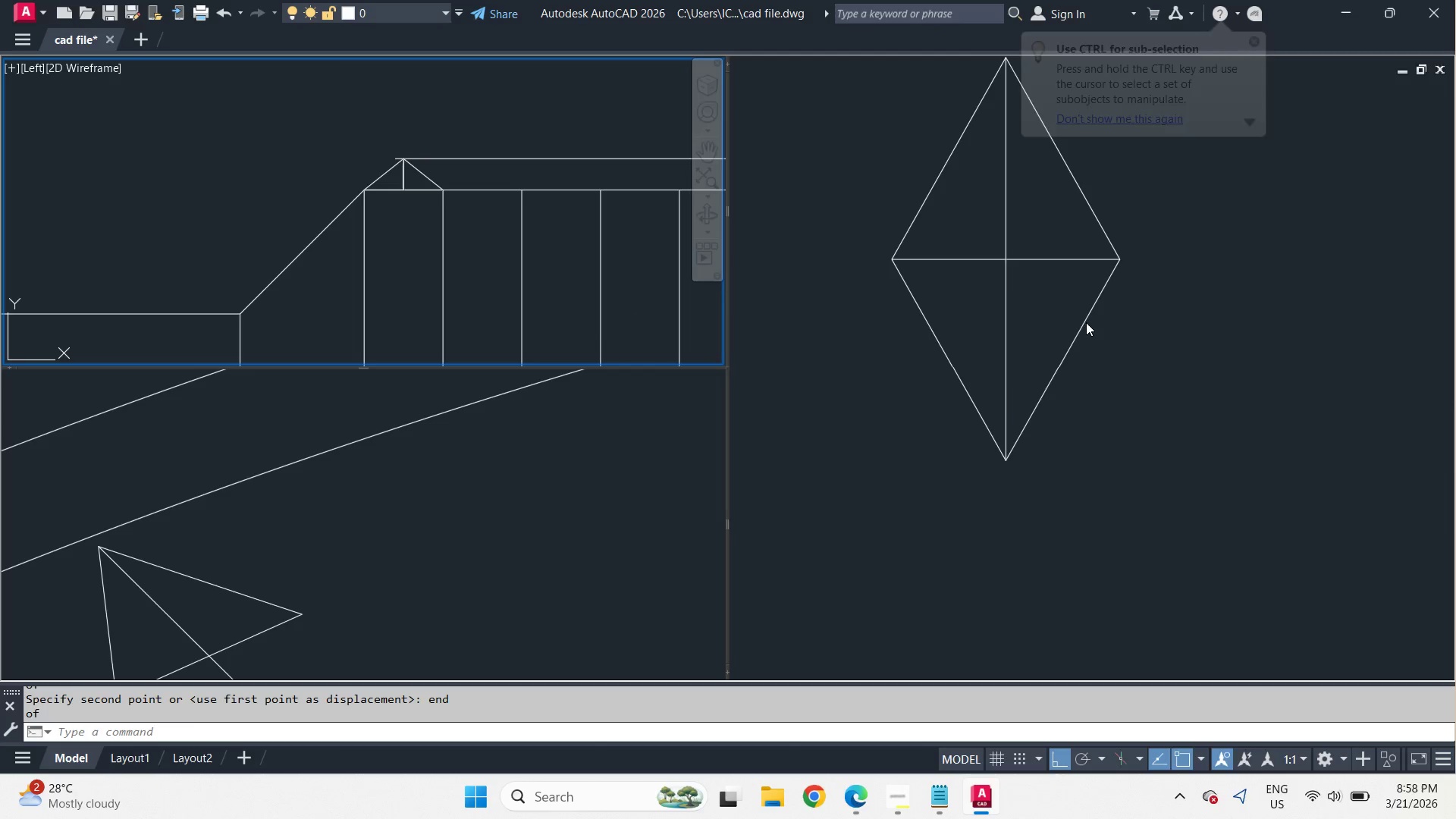 
left_click([1134, 369])
 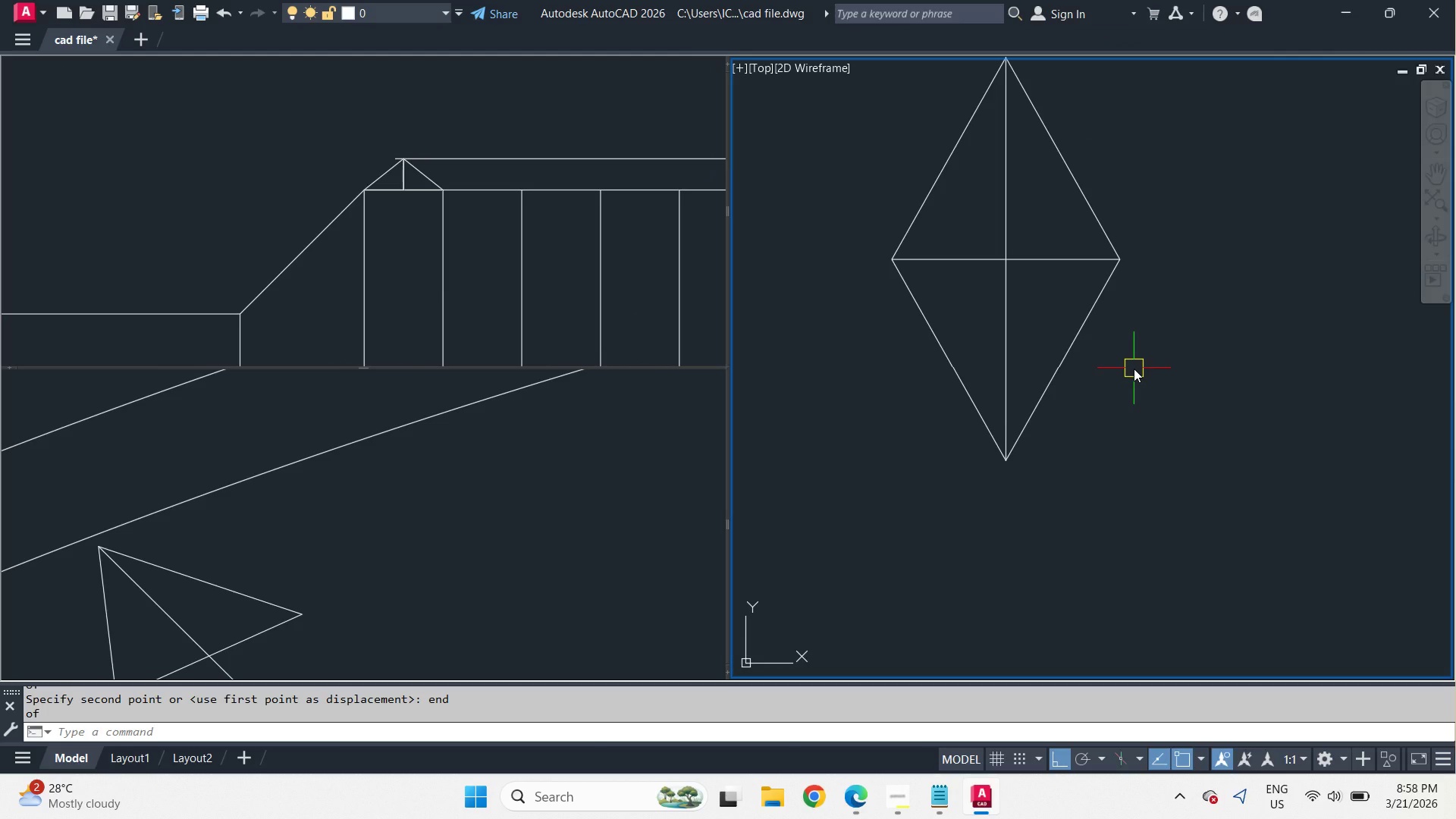 
scroll: coordinate [1186, 388], scroll_direction: down, amount: 10.0
 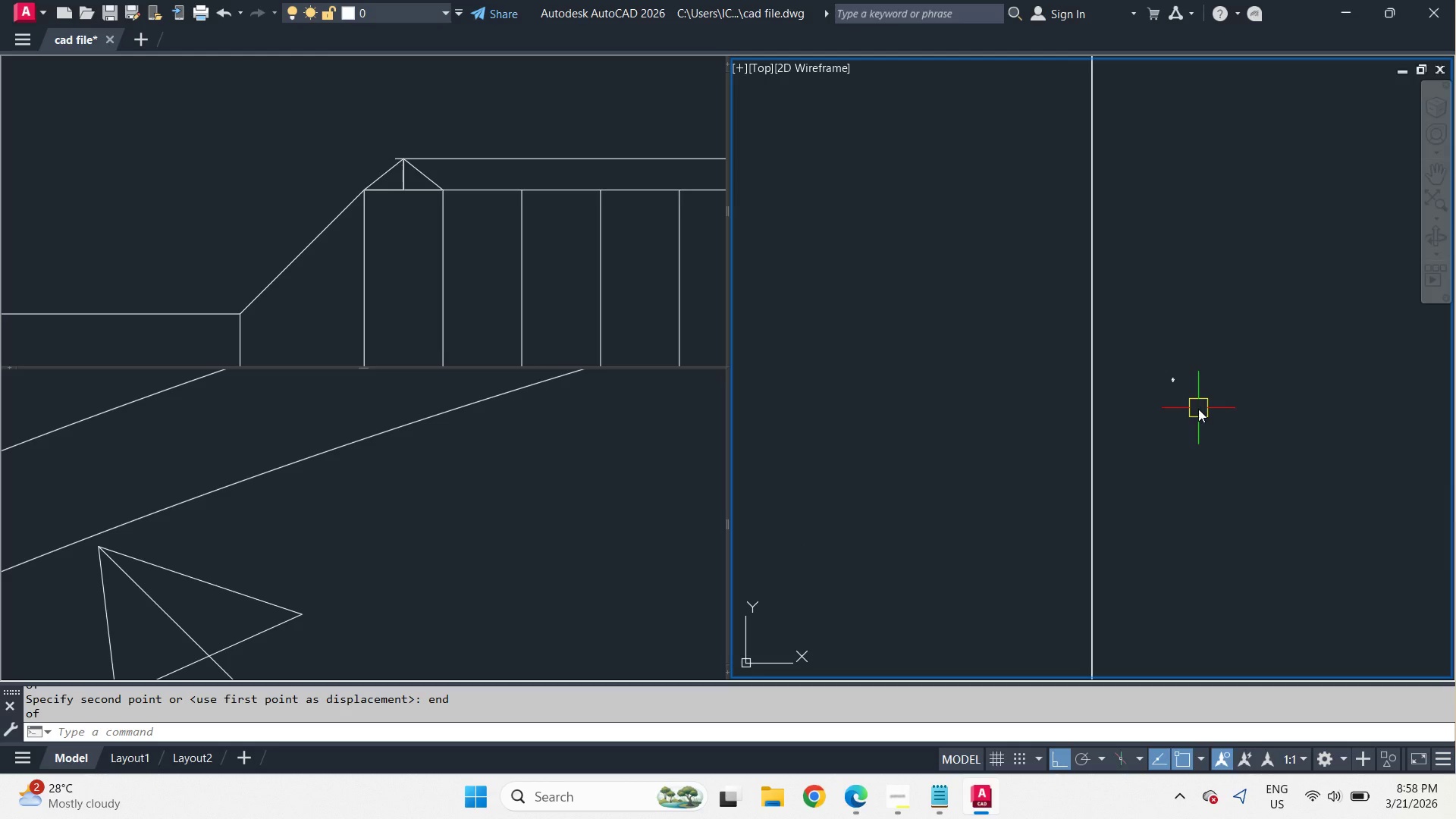 
left_click_drag(start_coordinate=[1153, 357], to_coordinate=[1191, 397])
 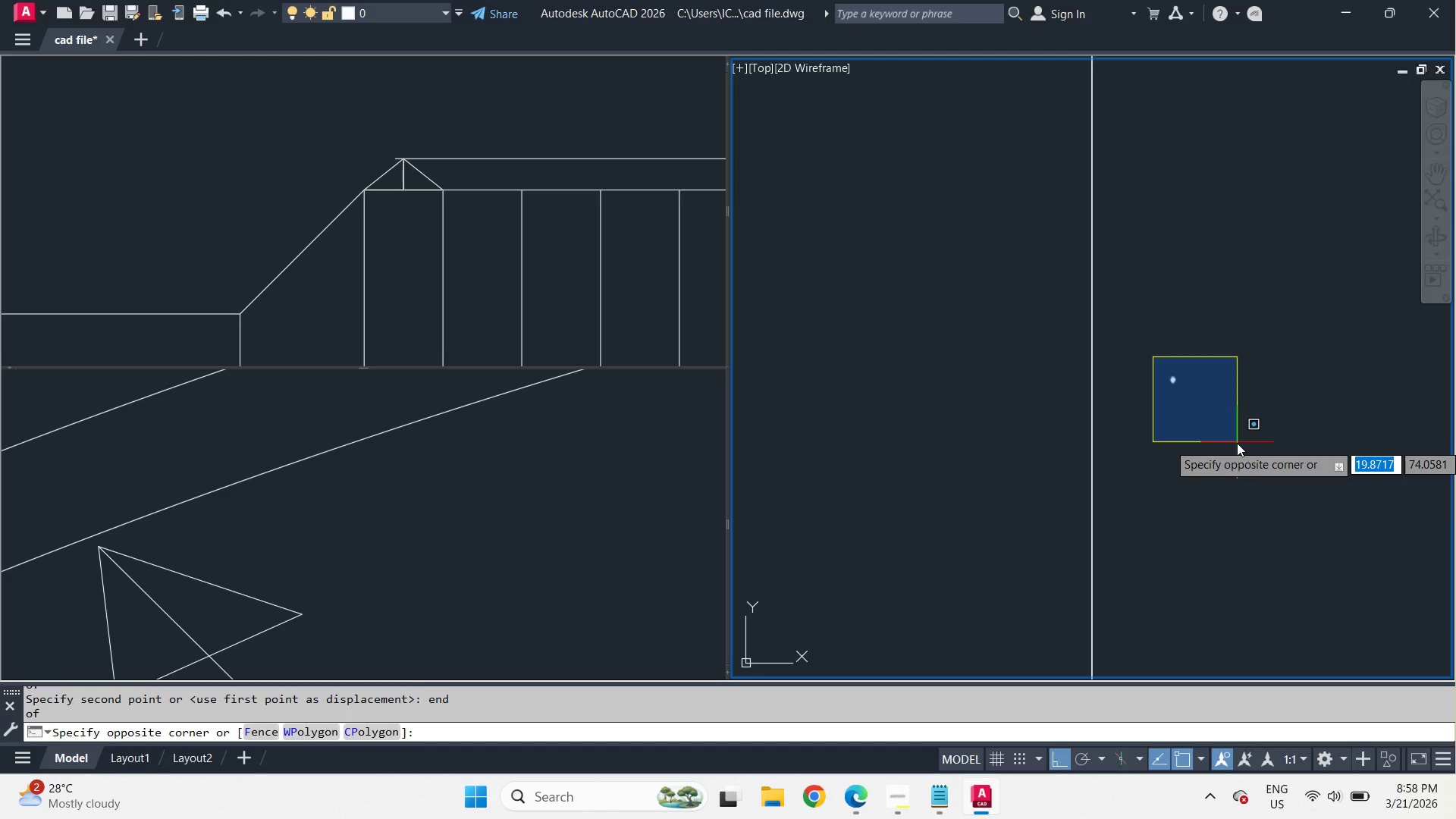 
double_click([1237, 443])
 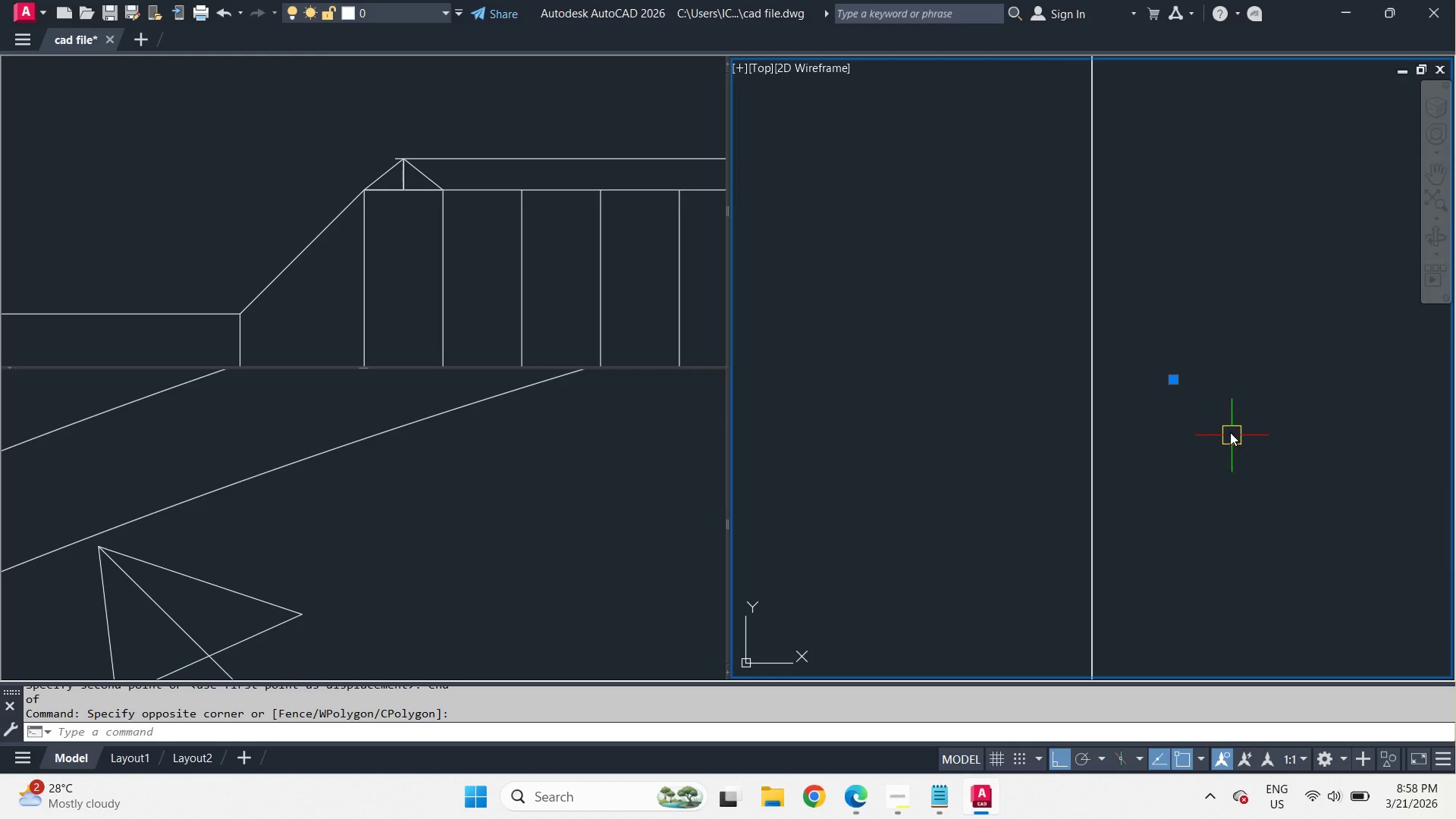 
key(M)
 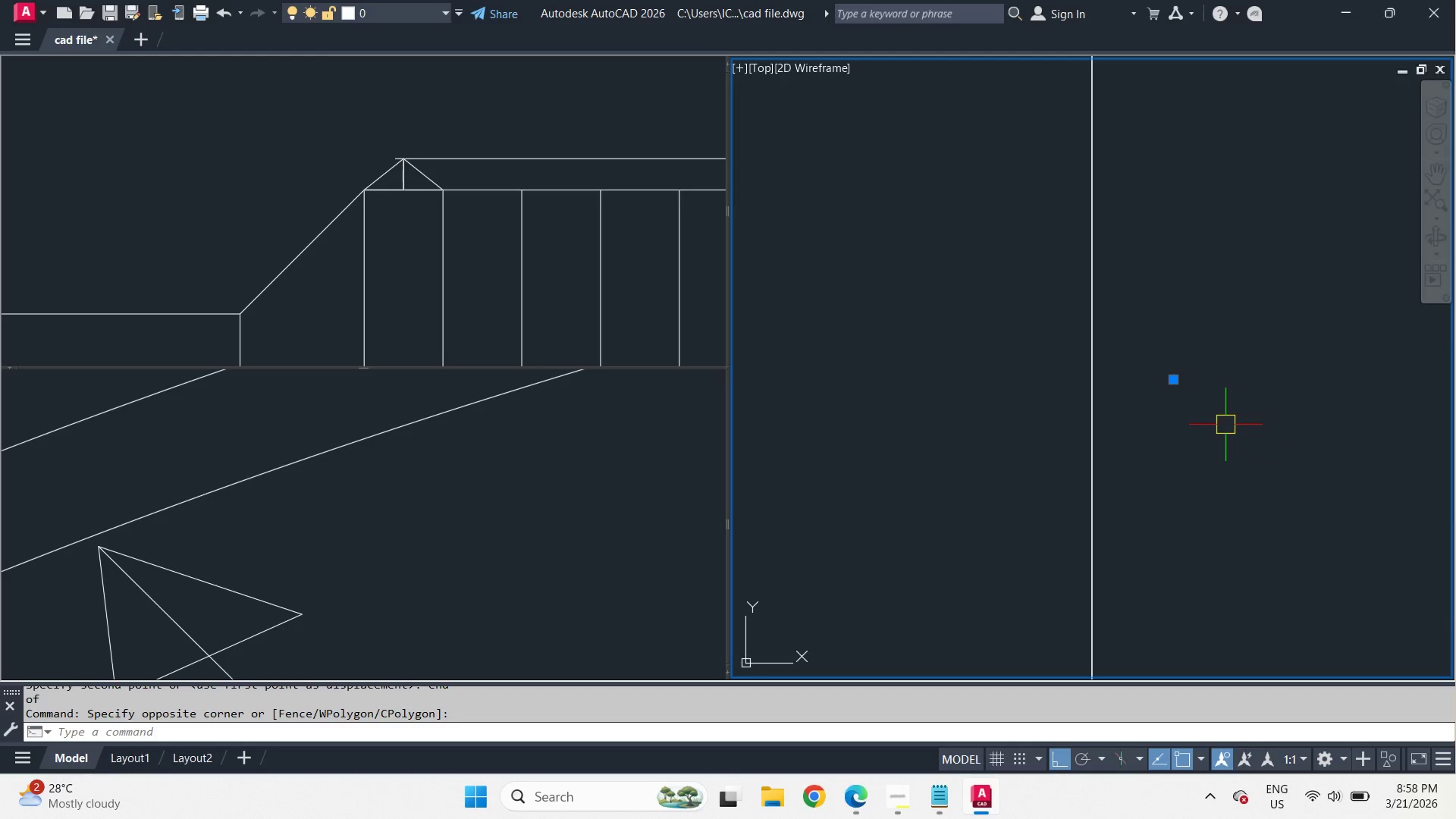 
key(Space)
 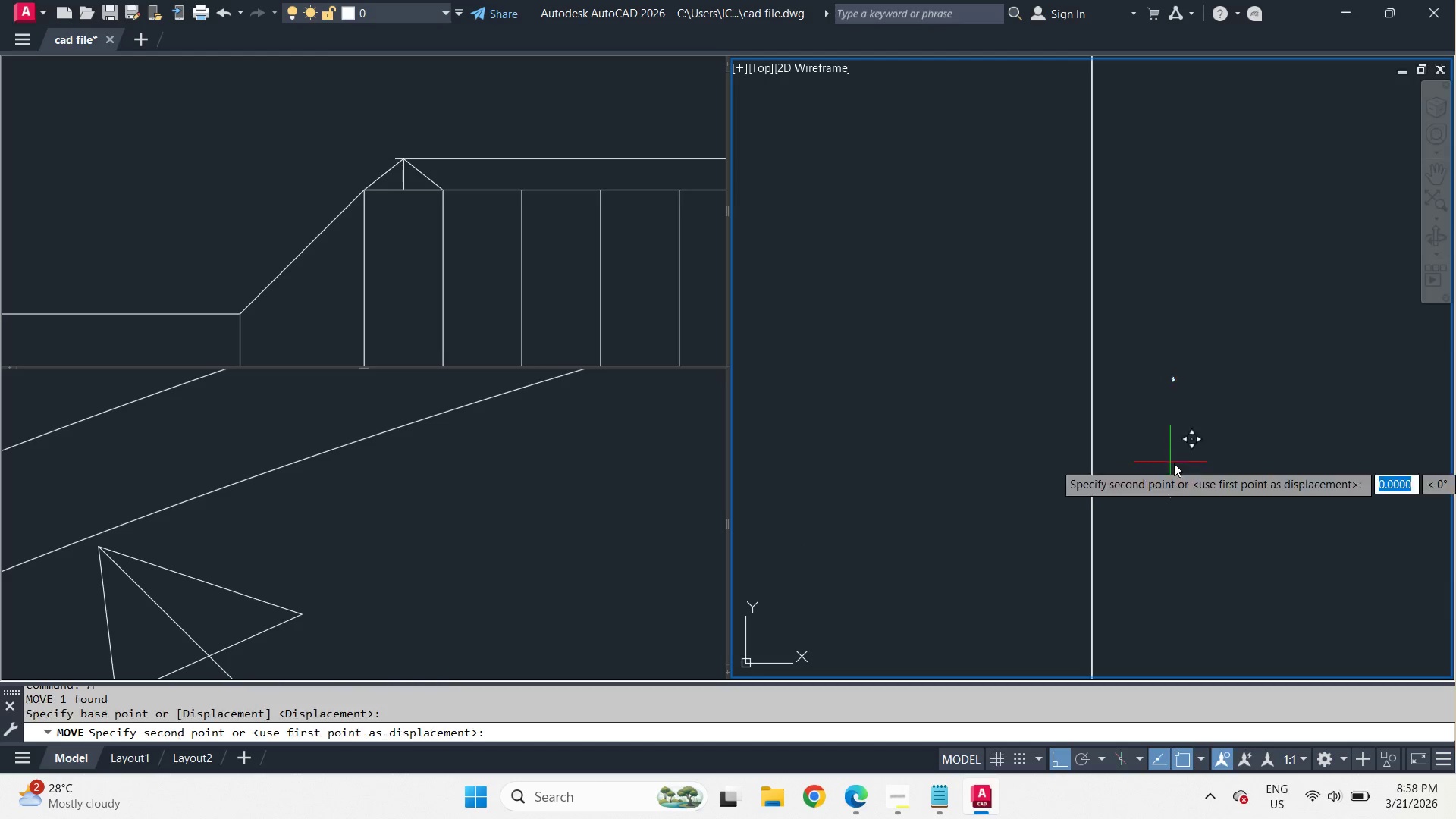 
left_click_drag(start_coordinate=[1170, 463], to_coordinate=[1194, 464])
 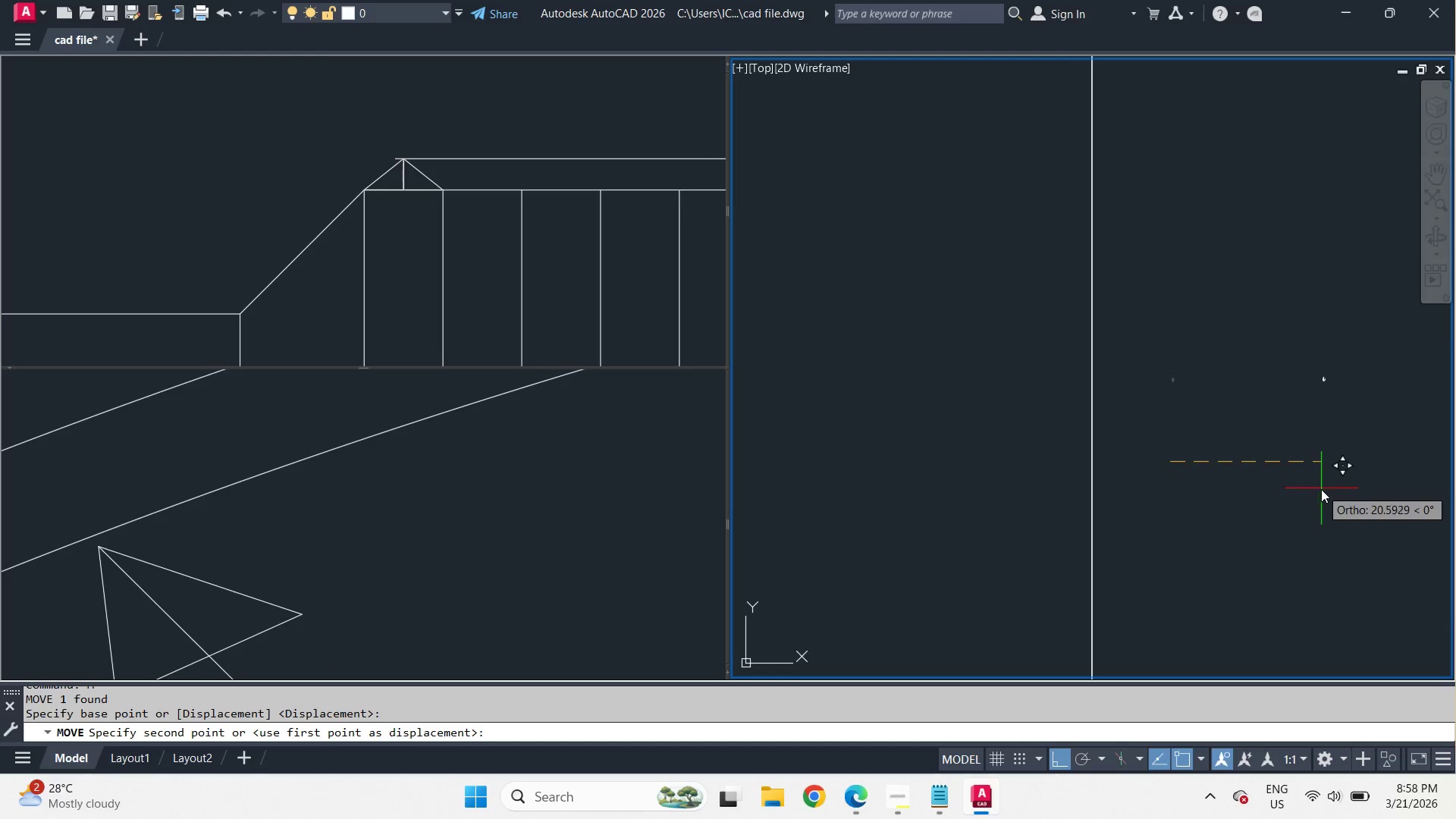 
left_click([1321, 489])
 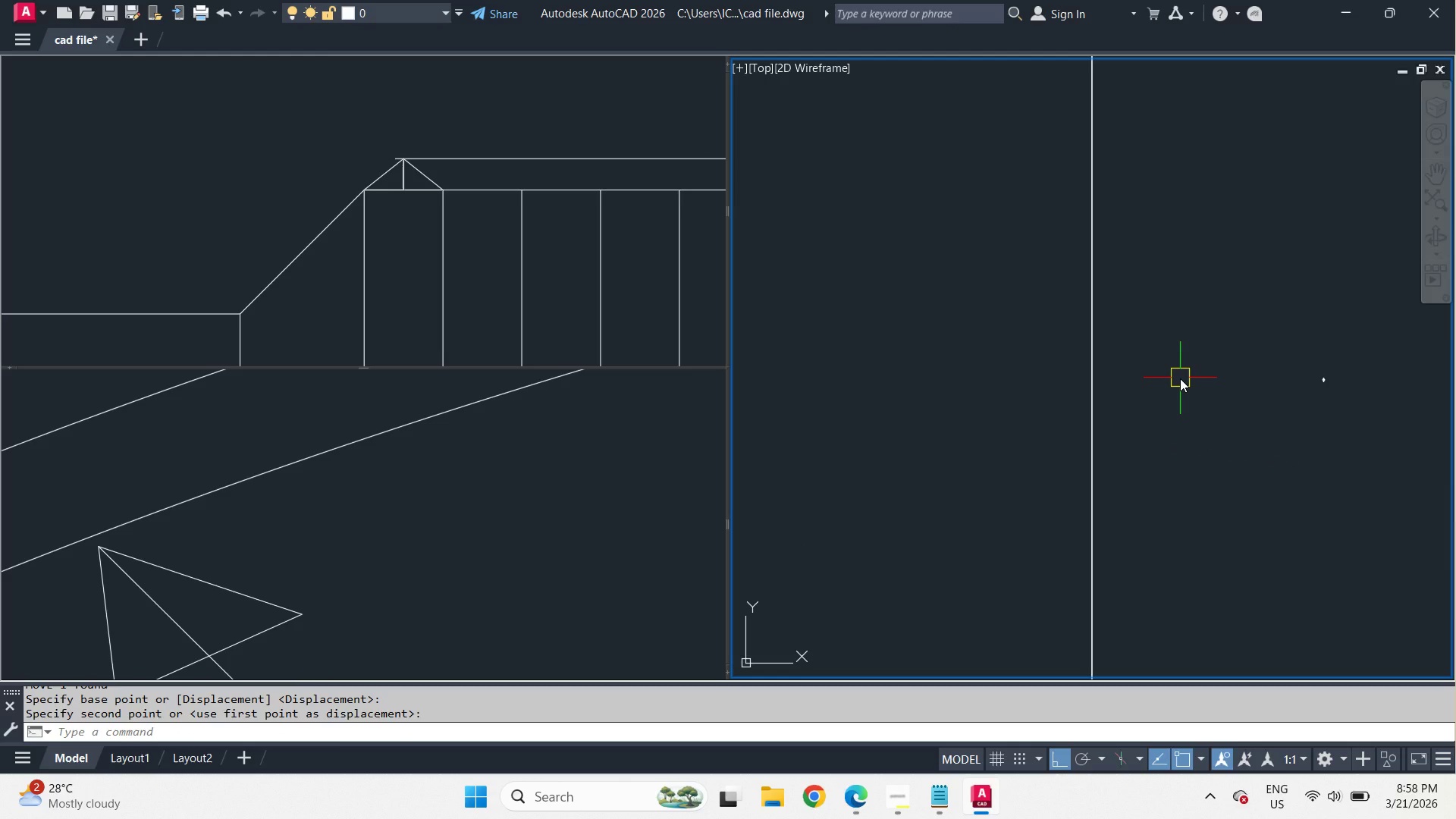 
wait(6.17)
 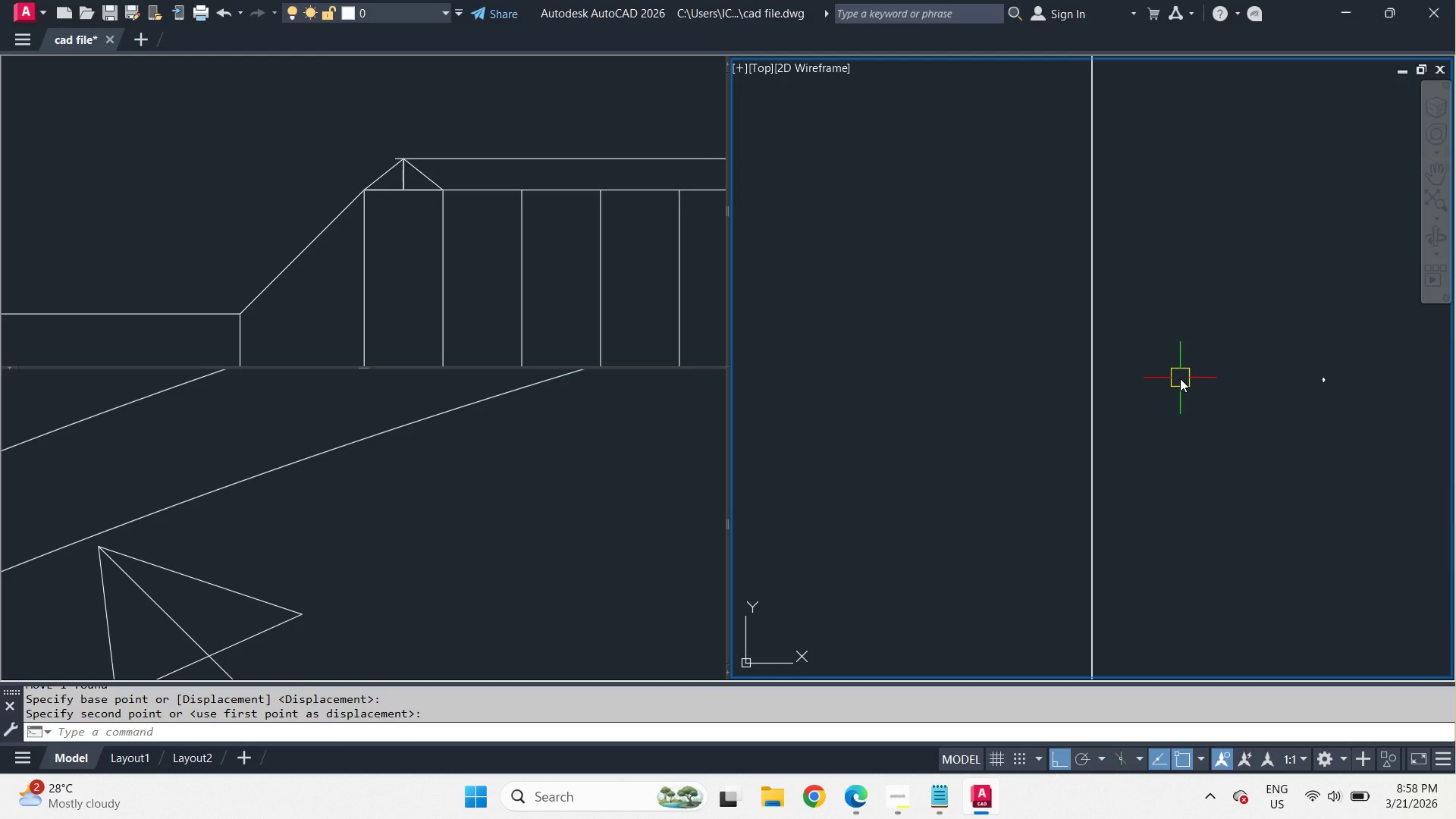 
left_click([392, 244])
 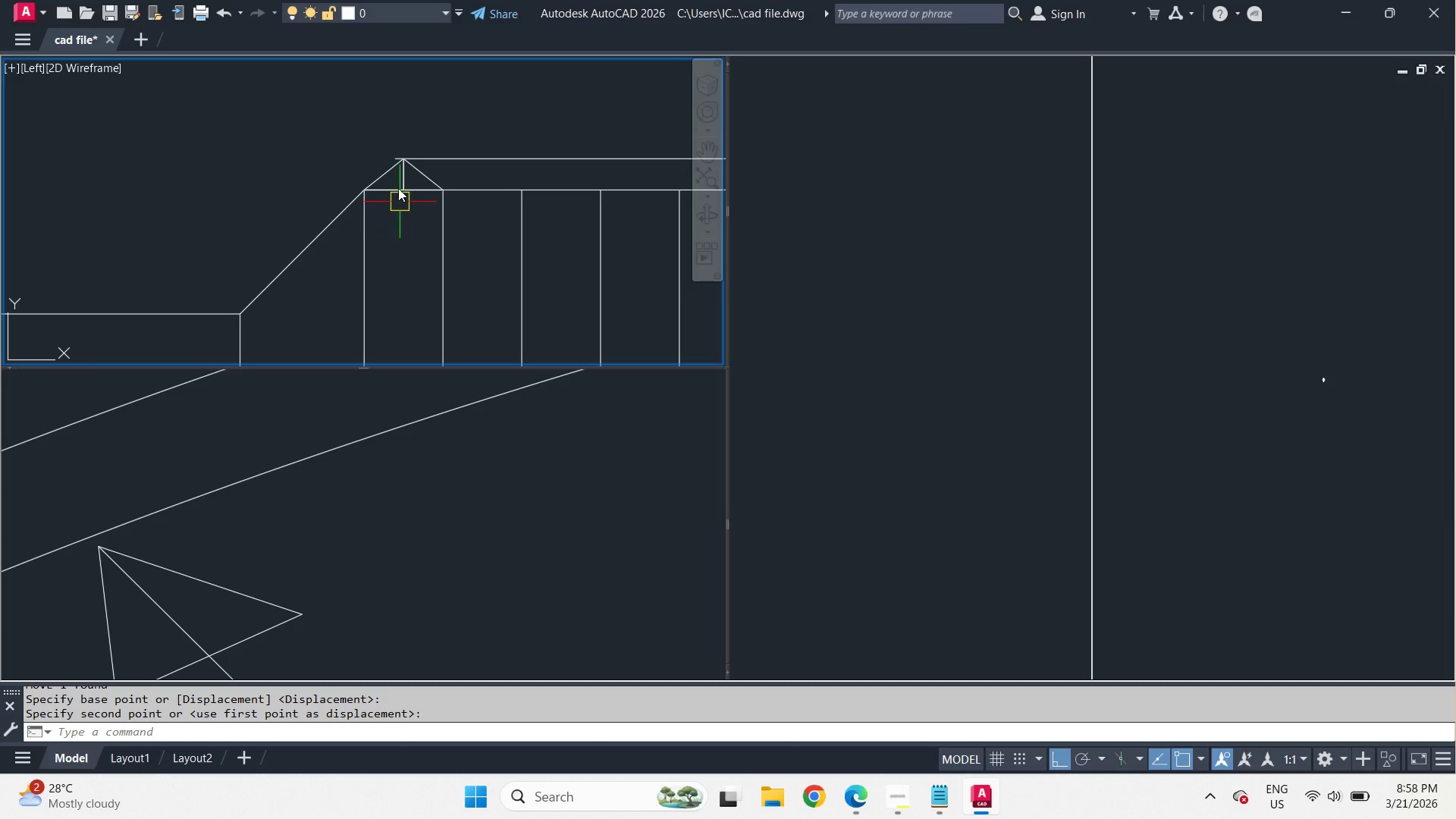 
scroll: coordinate [397, 164], scroll_direction: up, amount: 2.0
 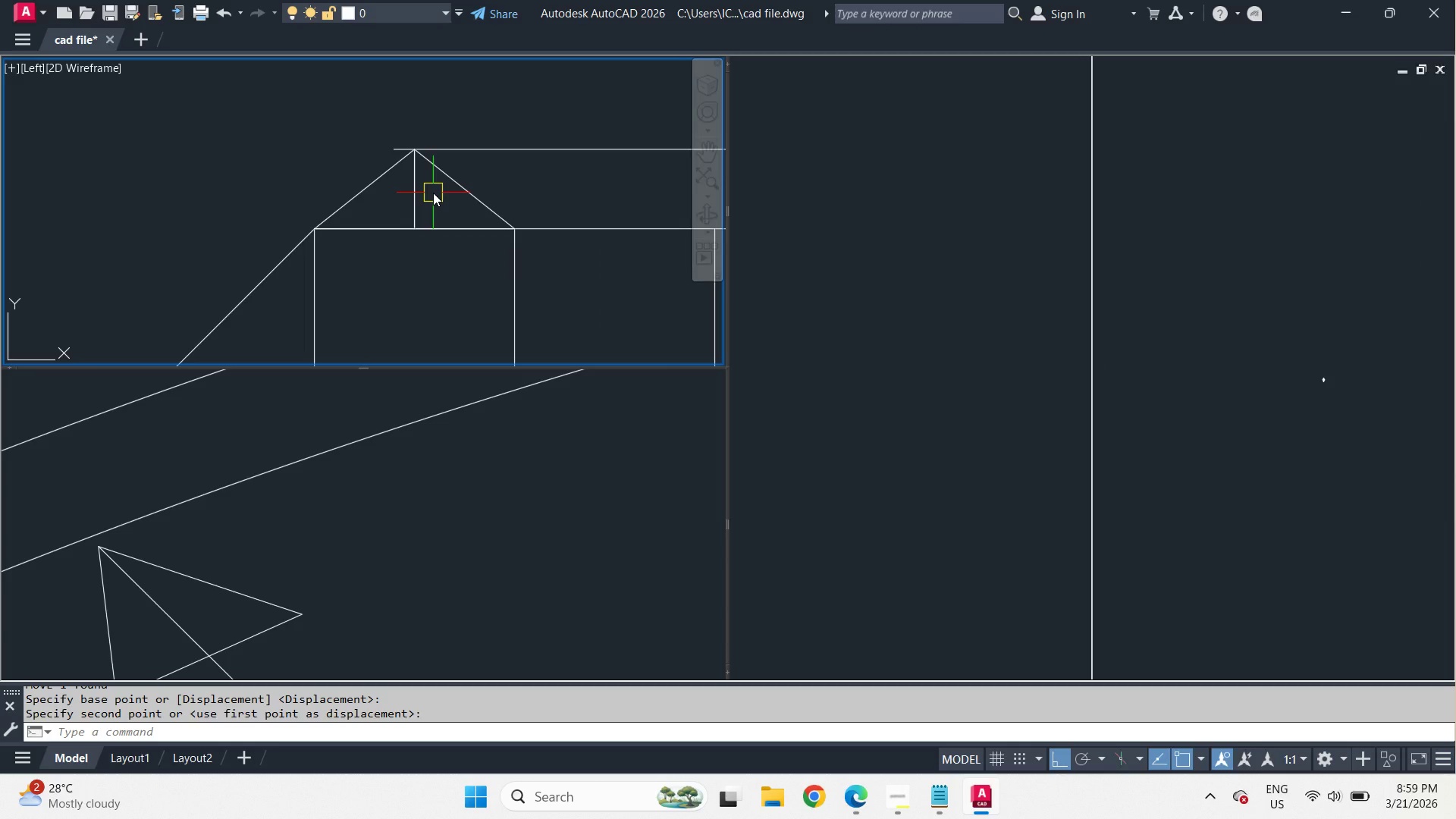 
wait(5.08)
 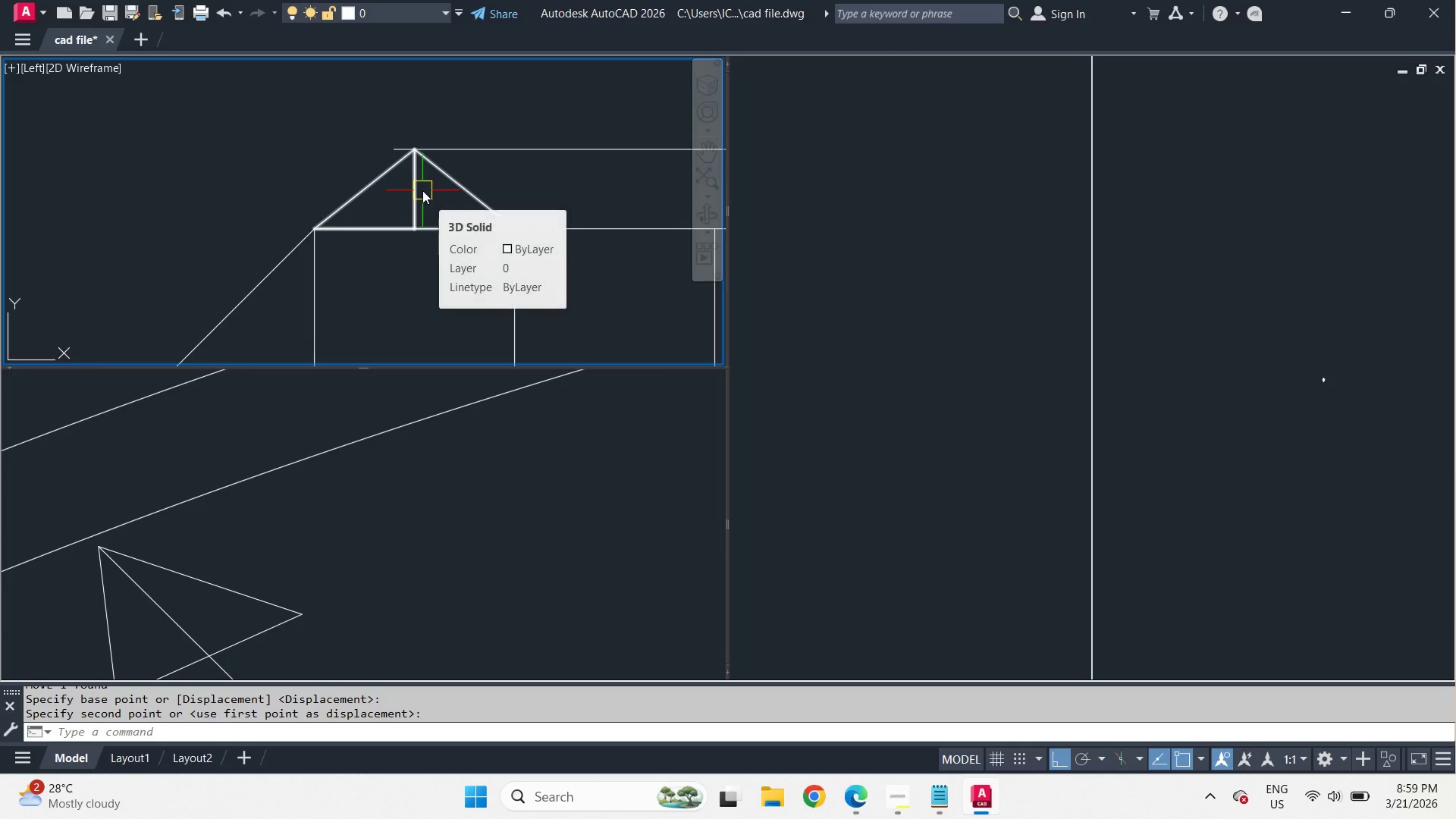 
scroll: coordinate [318, 231], scroll_direction: up, amount: 3.0
 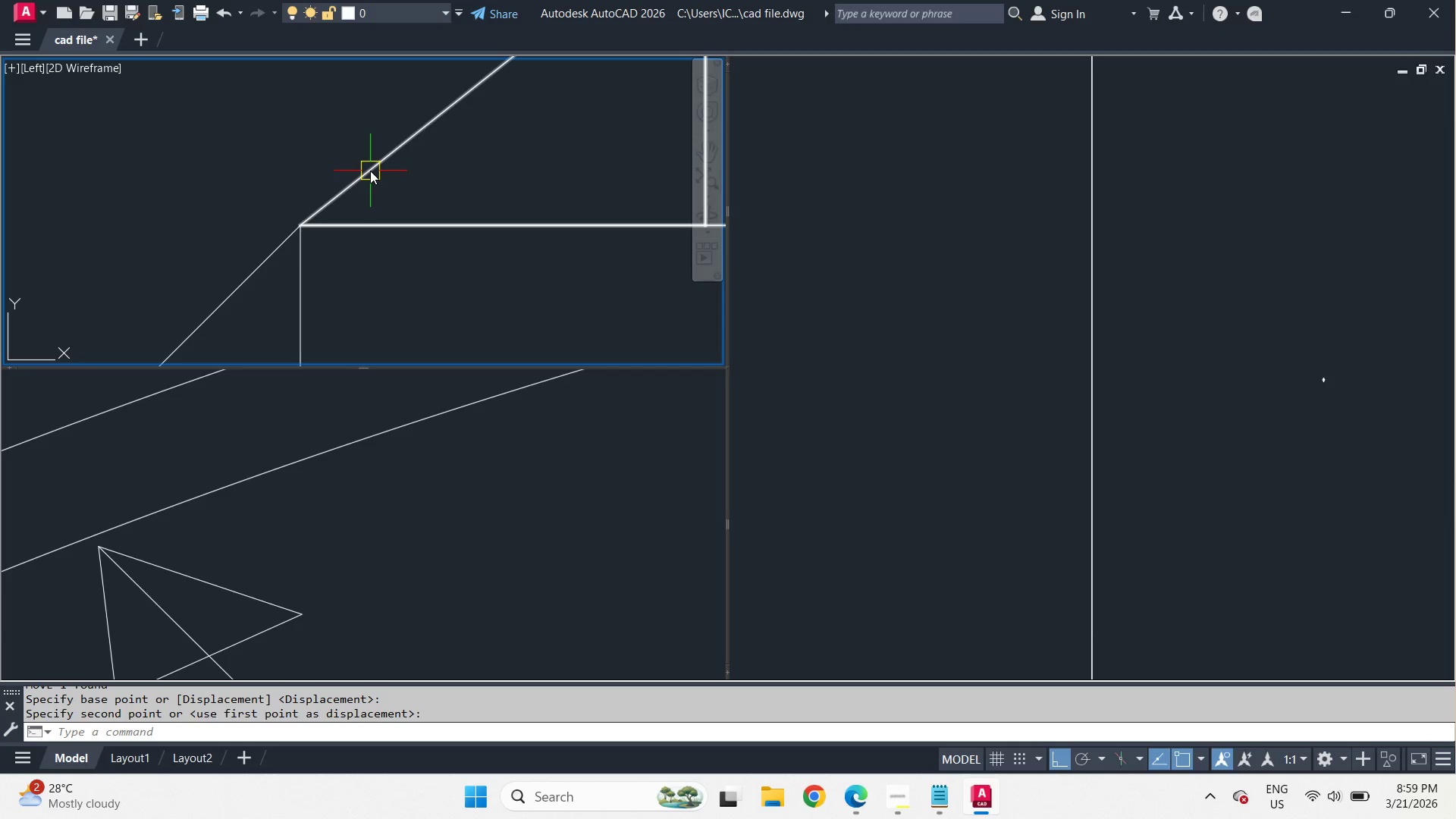 
left_click([370, 171])
 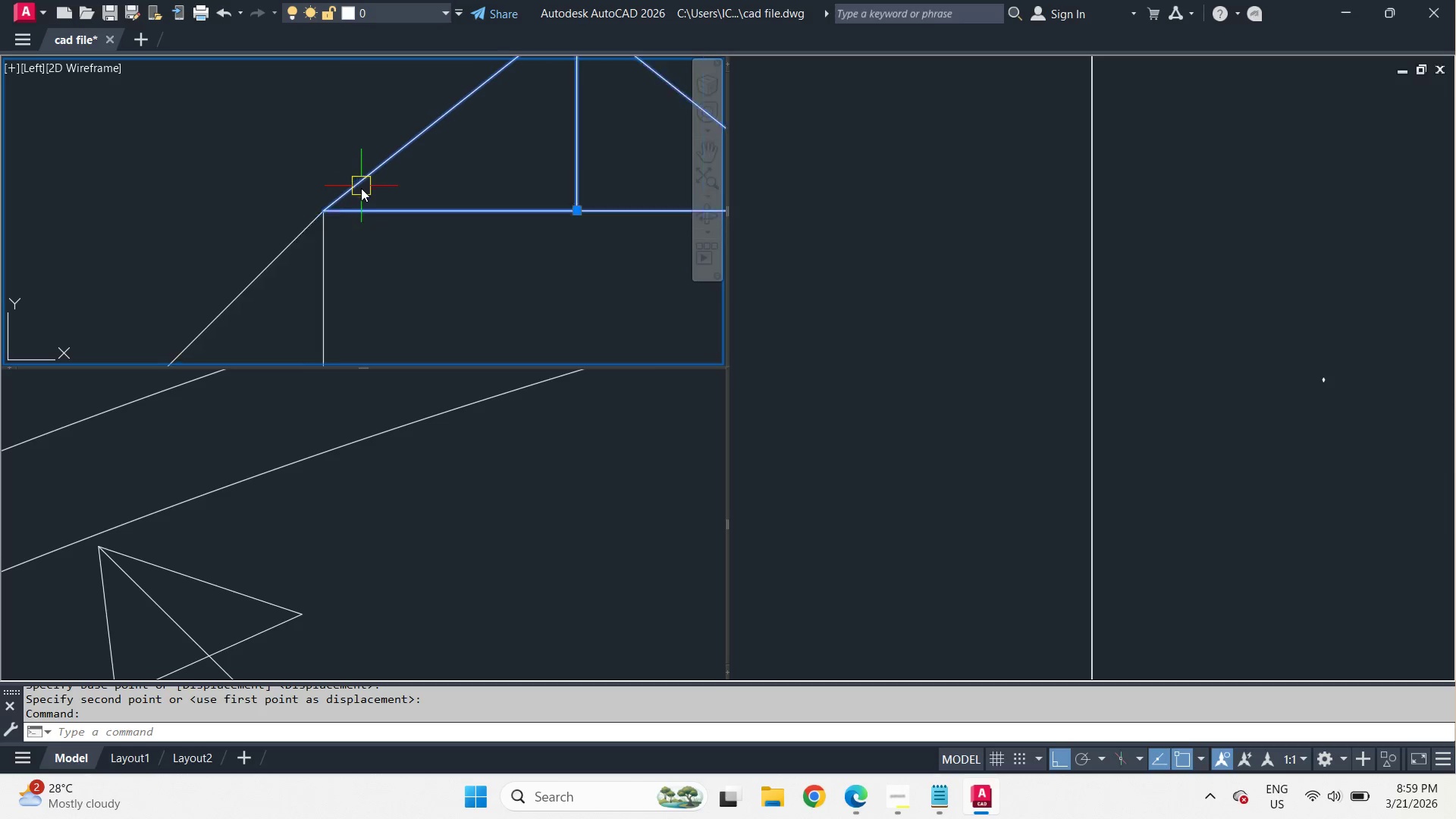 
scroll: coordinate [361, 188], scroll_direction: down, amount: 2.0
 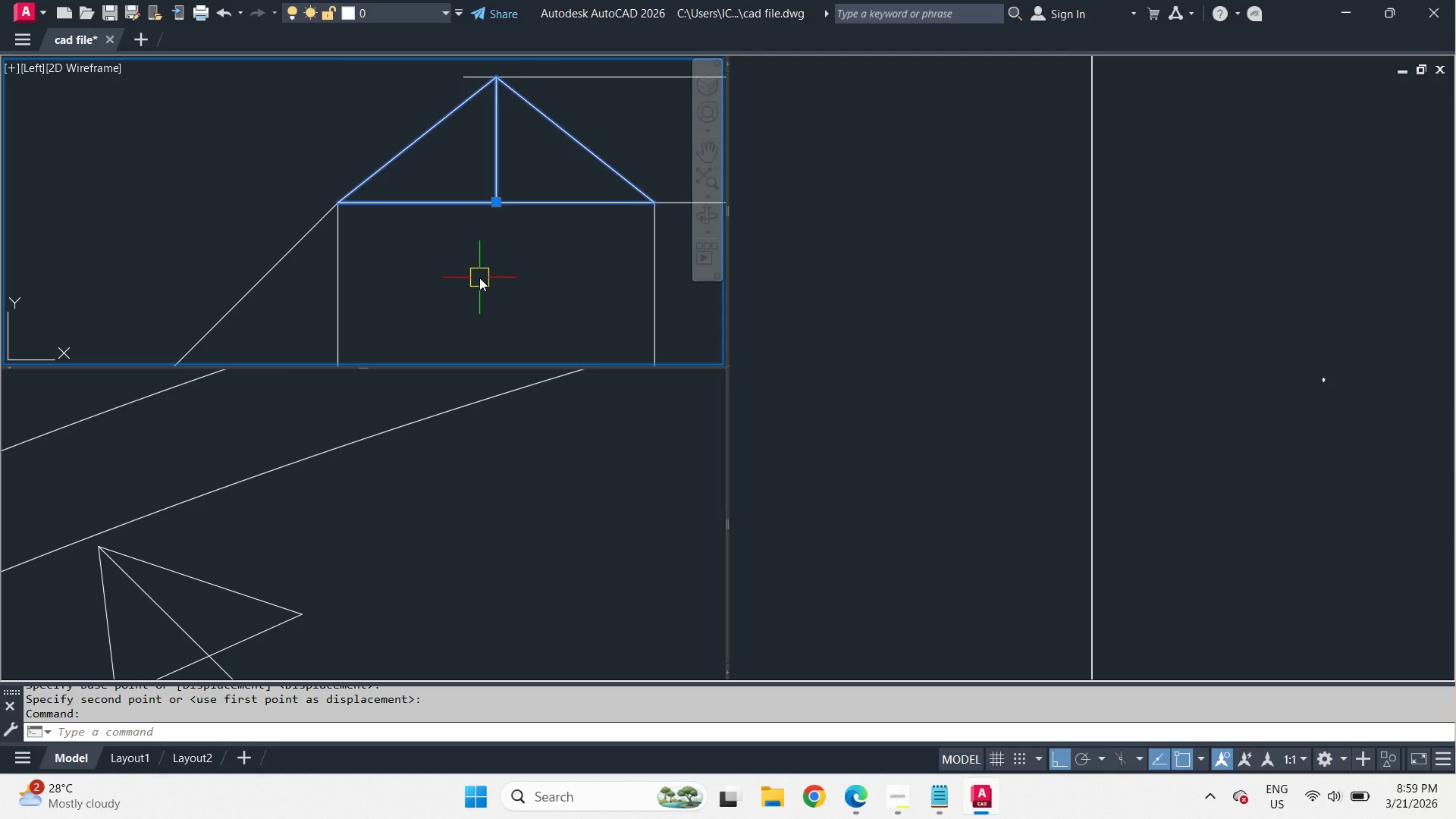 
wait(13.87)
 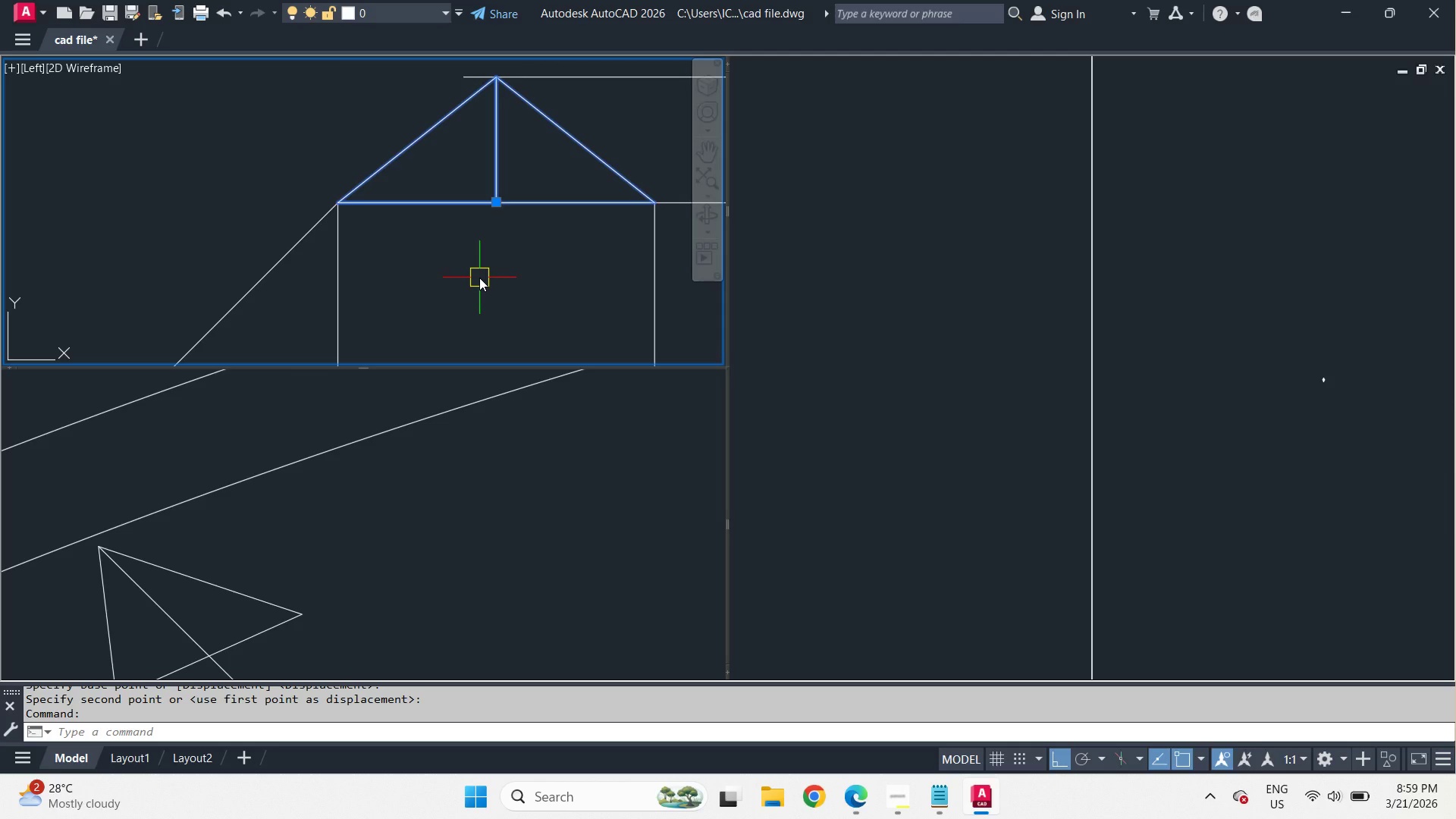 
scroll: coordinate [479, 278], scroll_direction: down, amount: 2.0
 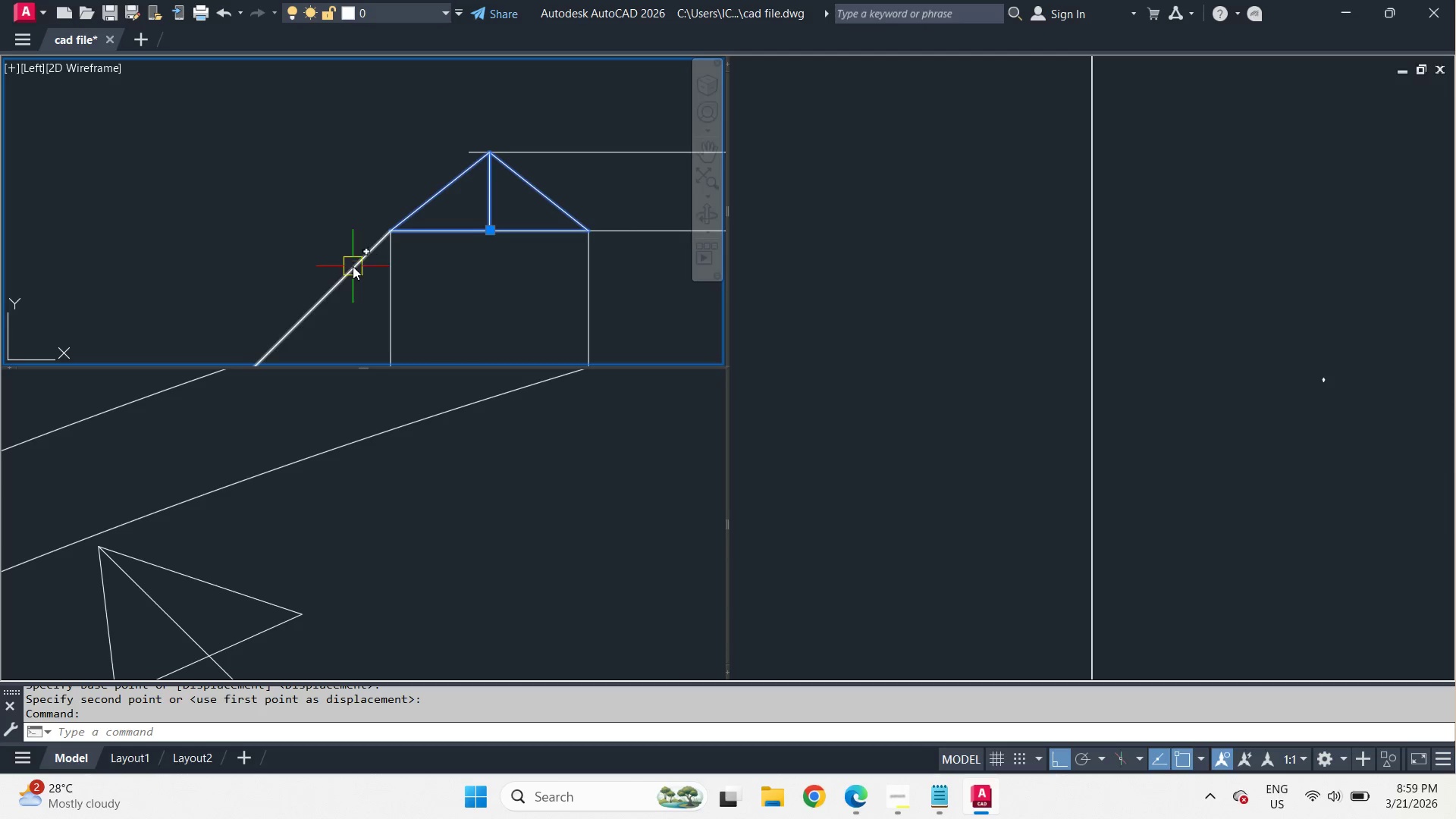 
left_click([353, 265])
 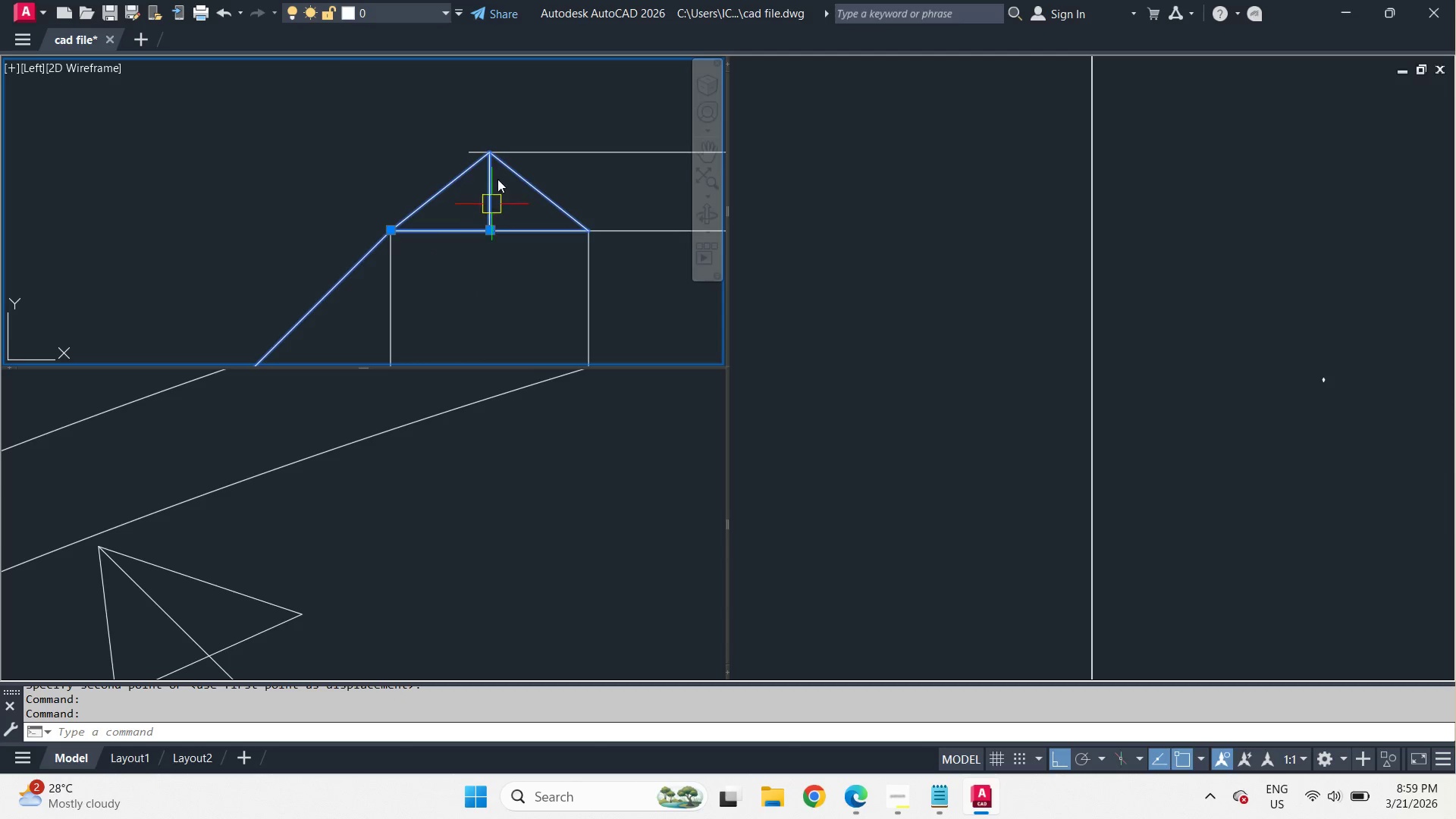 
scroll: coordinate [497, 177], scroll_direction: down, amount: 2.0
 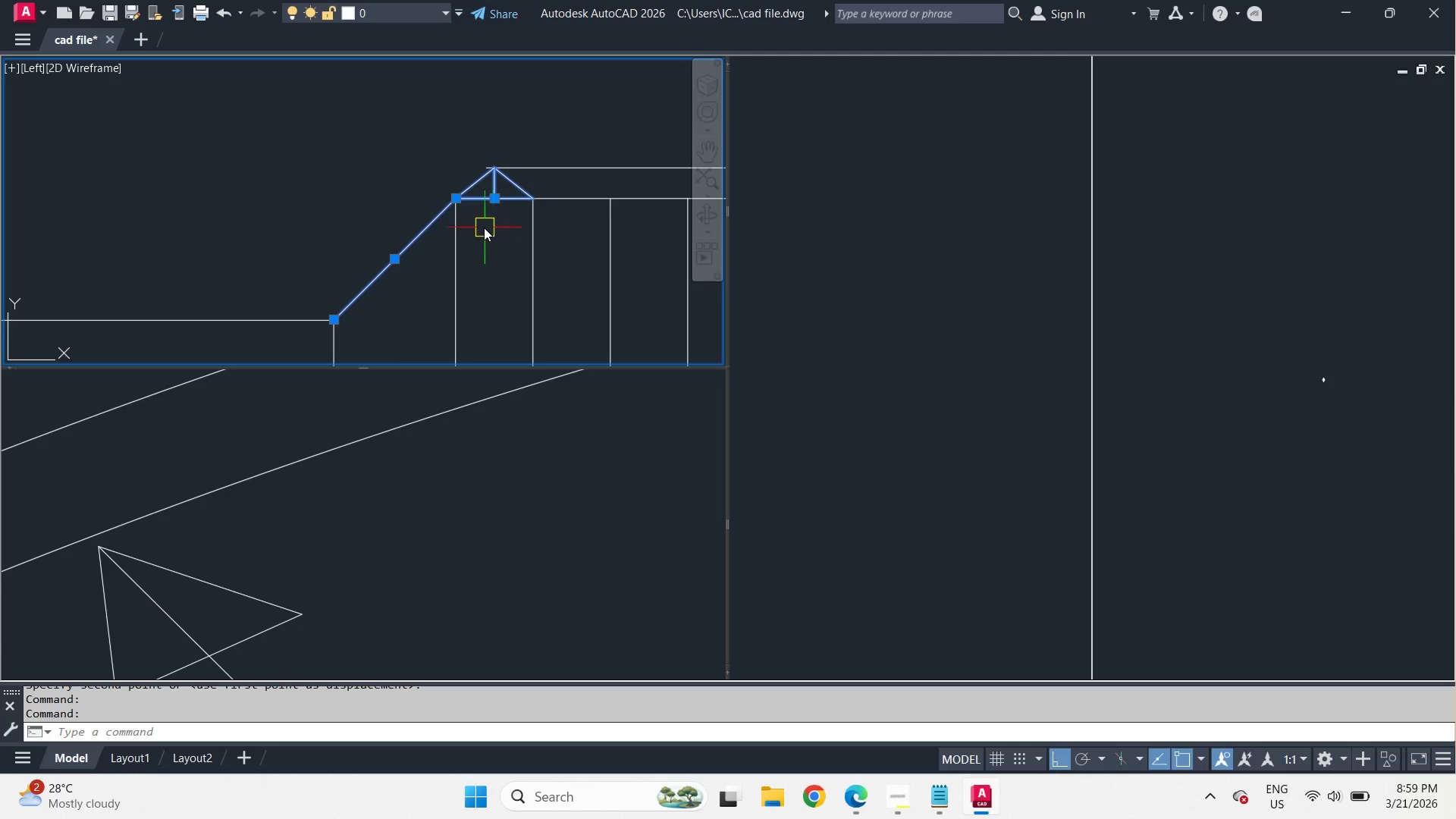 
scroll: coordinate [483, 228], scroll_direction: up, amount: 2.0
 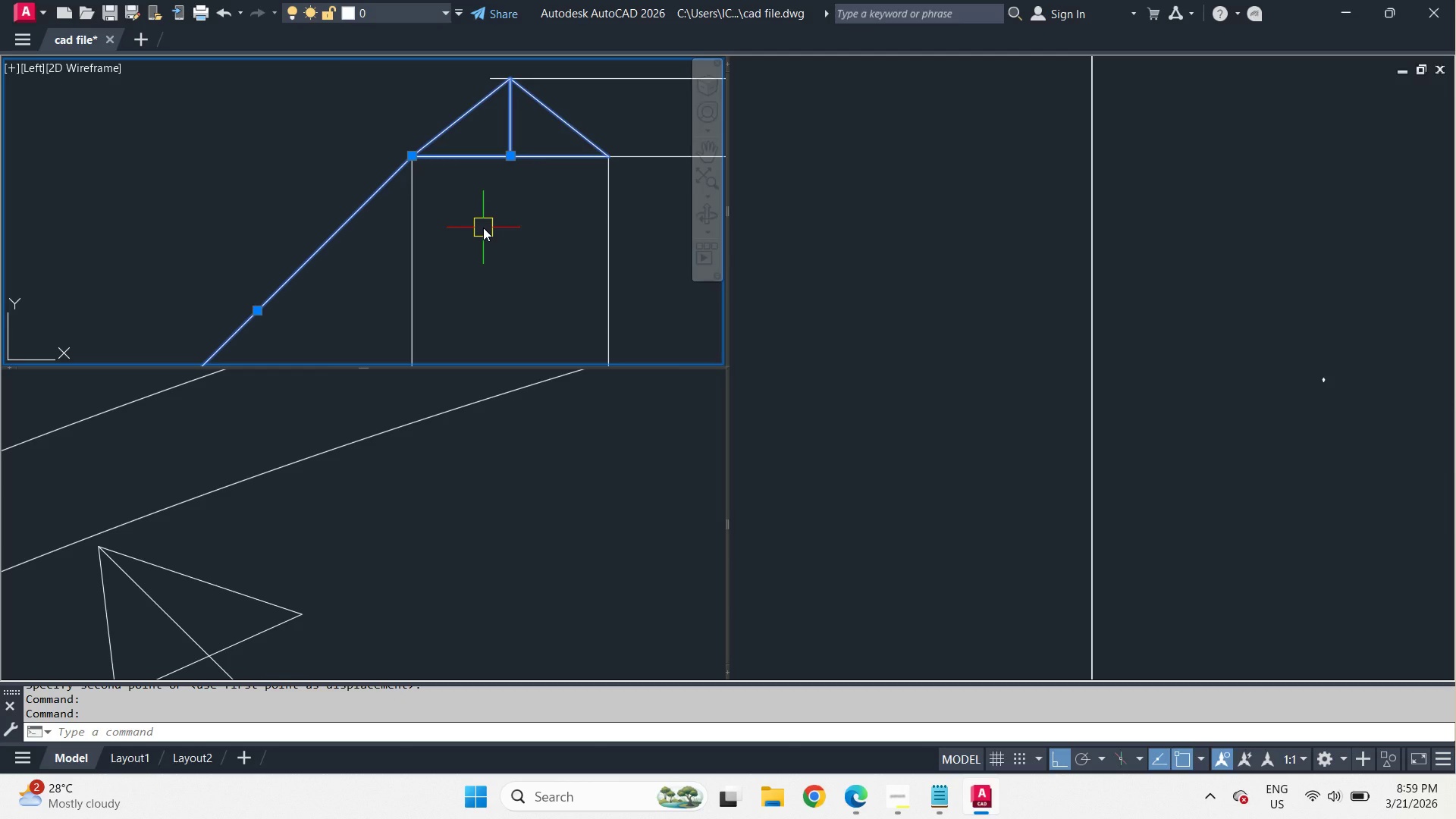 
wait(5.05)
 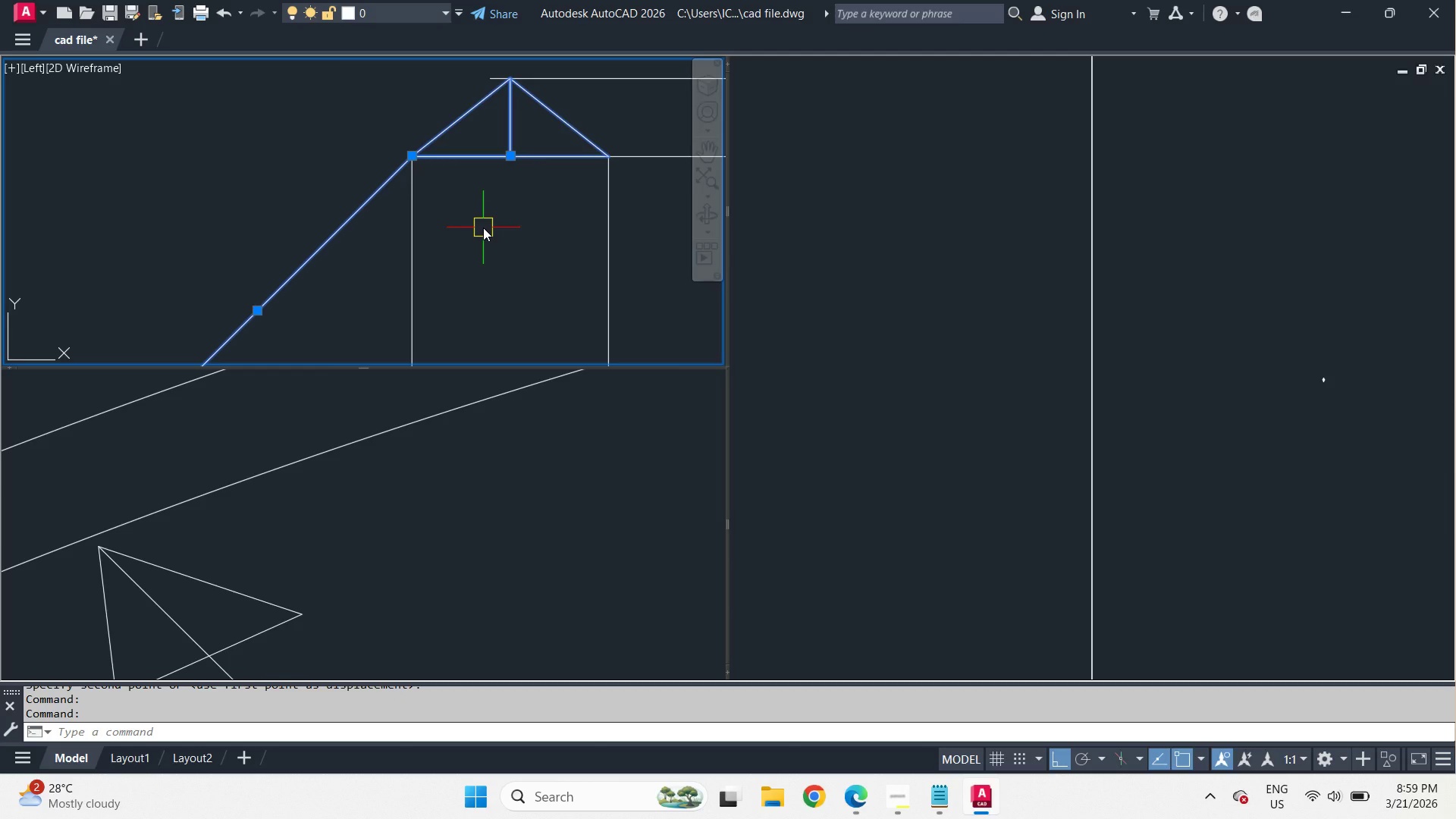 
key(Escape)
 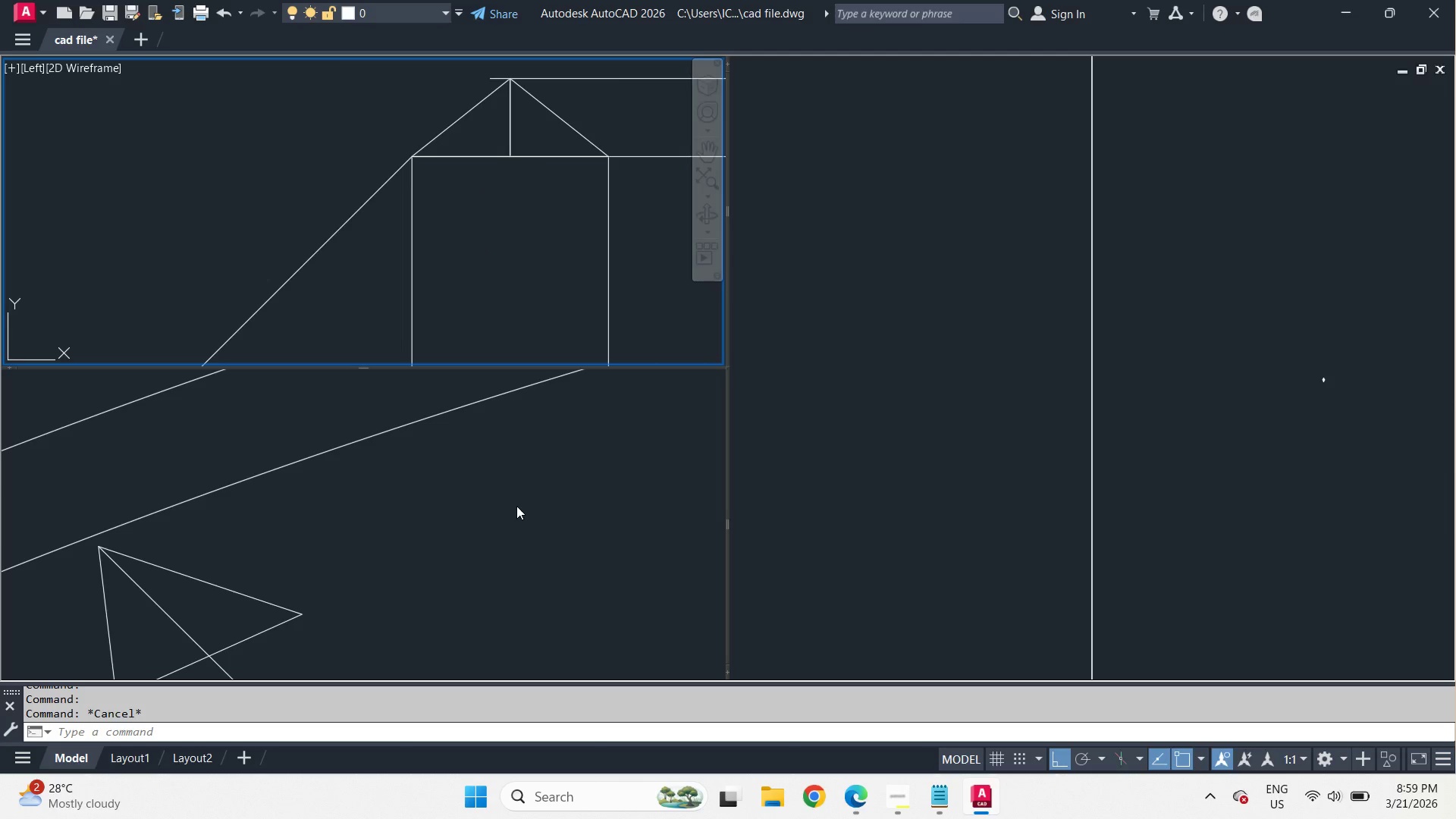 
left_click([516, 506])
 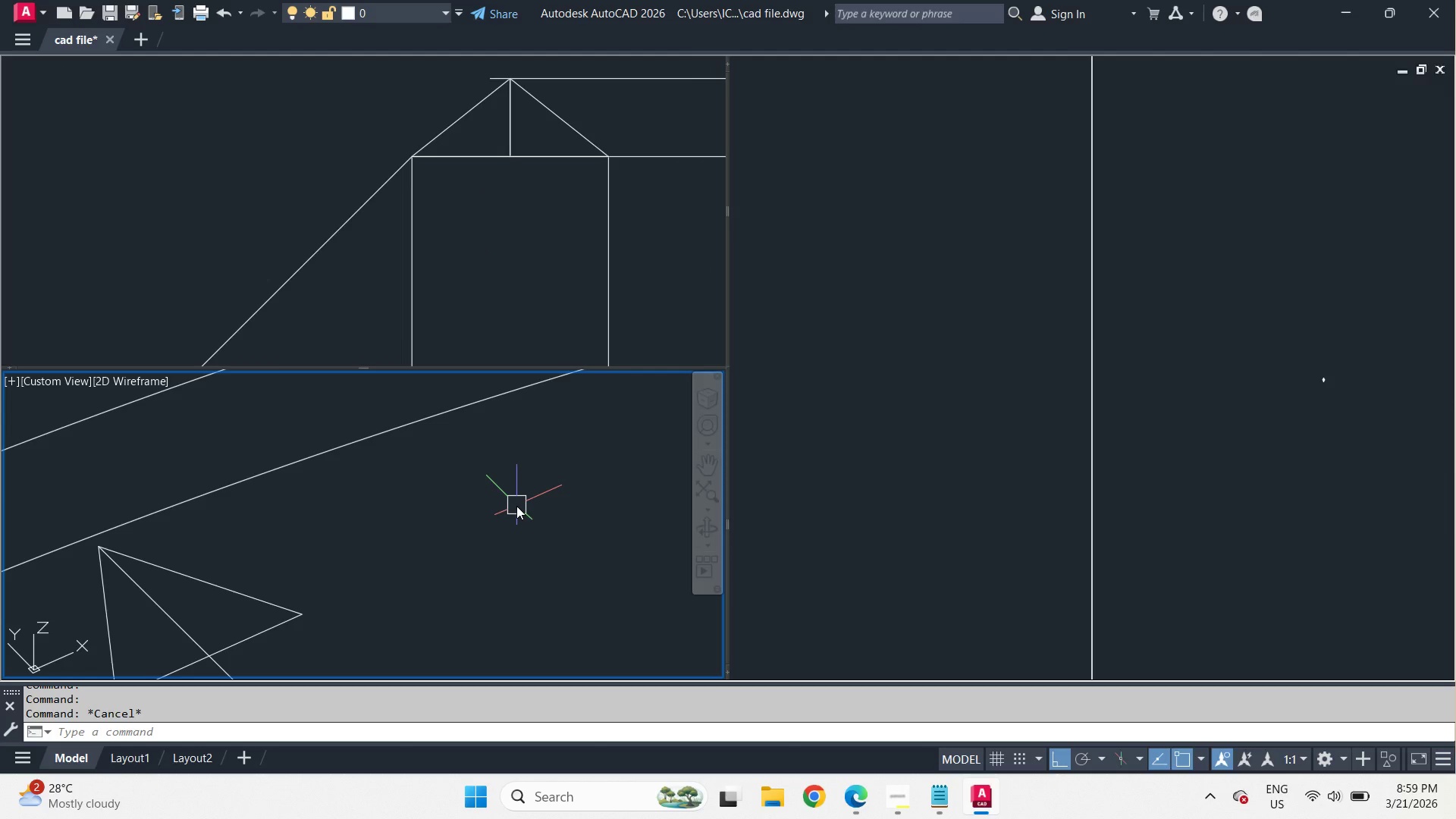 
type(-v fr )
 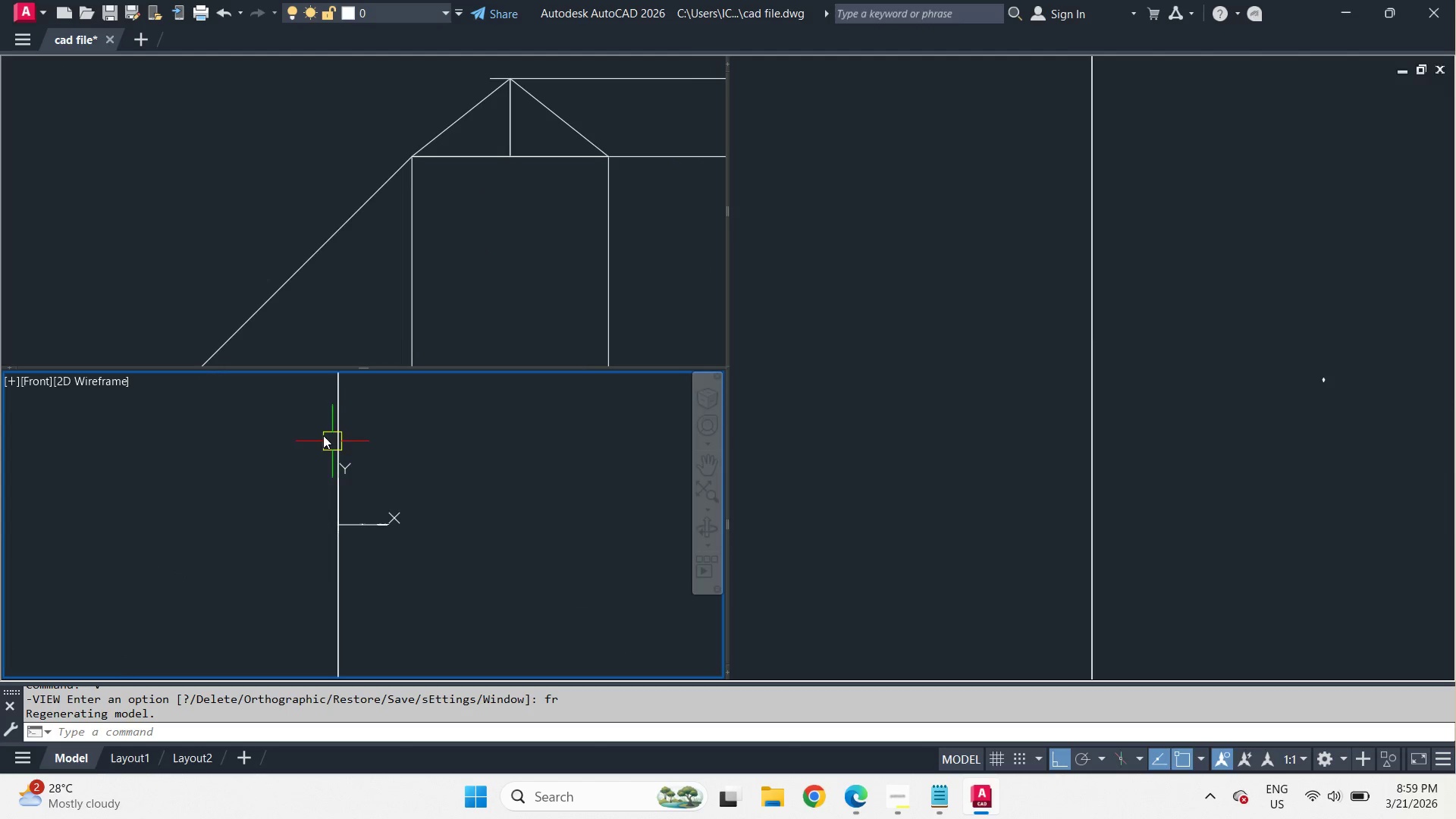 
scroll: coordinate [313, 428], scroll_direction: up, amount: 3.0
 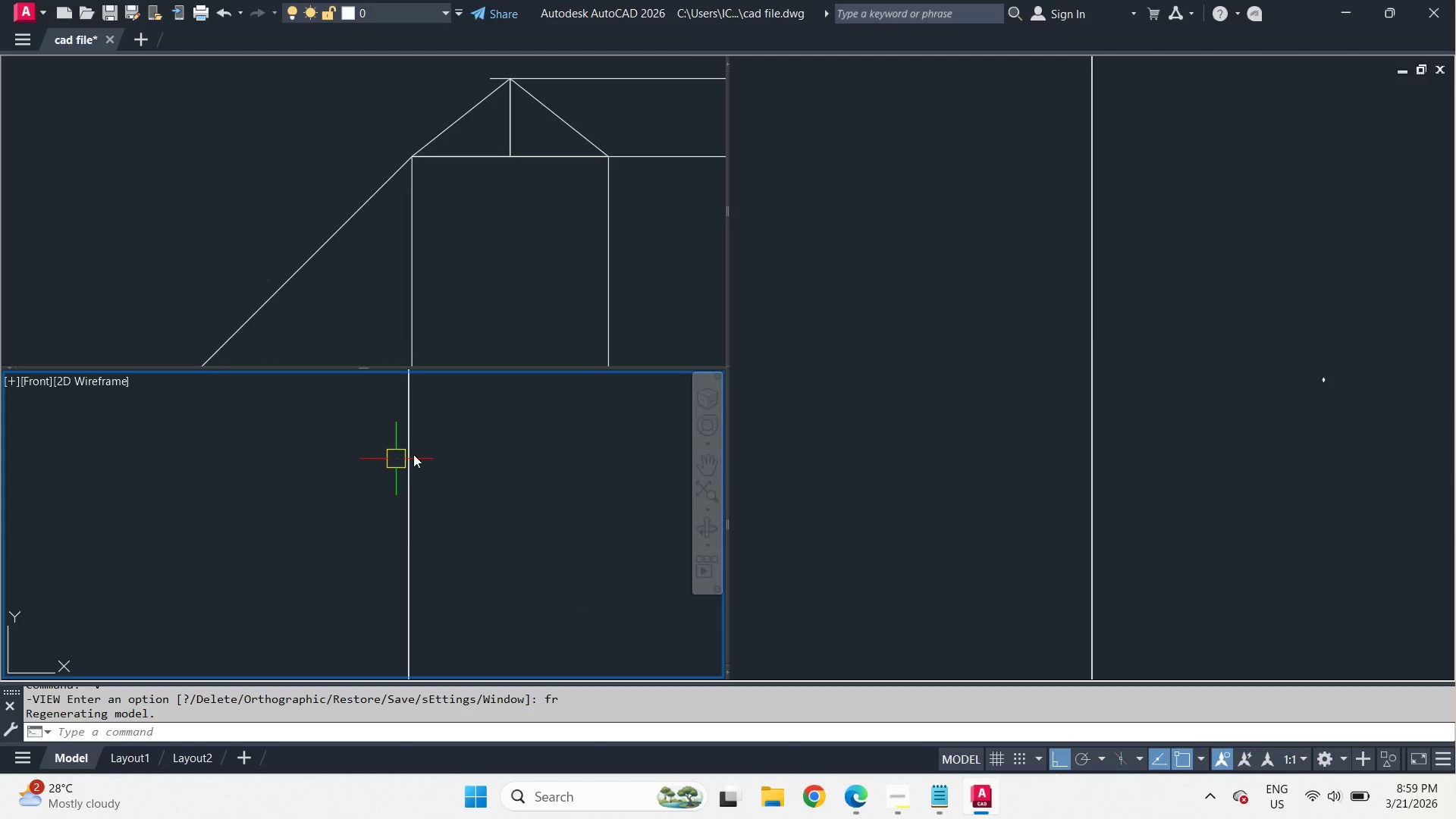 
scroll: coordinate [497, 413], scroll_direction: down, amount: 2.0
 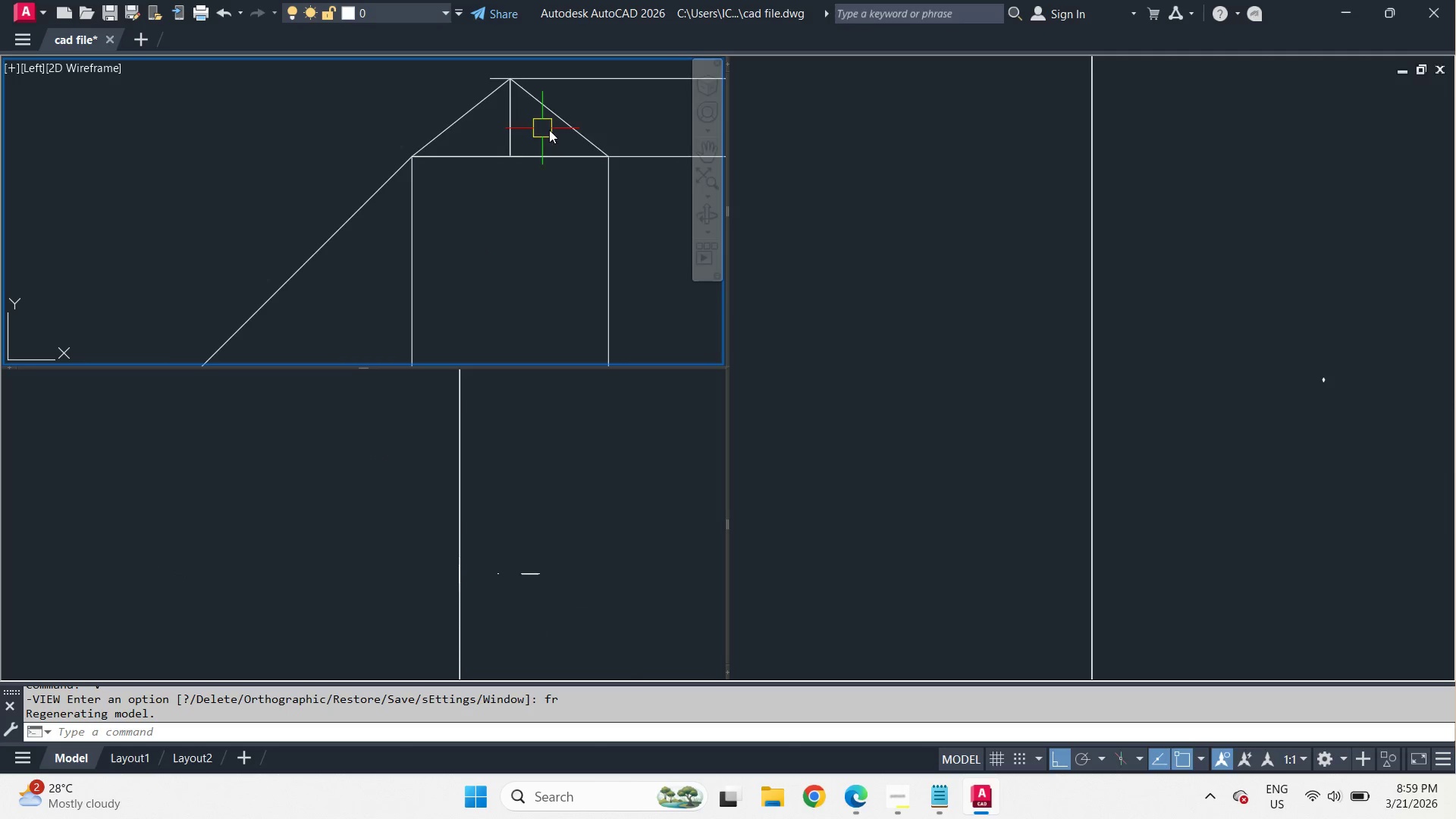 
left_click([554, 124])
 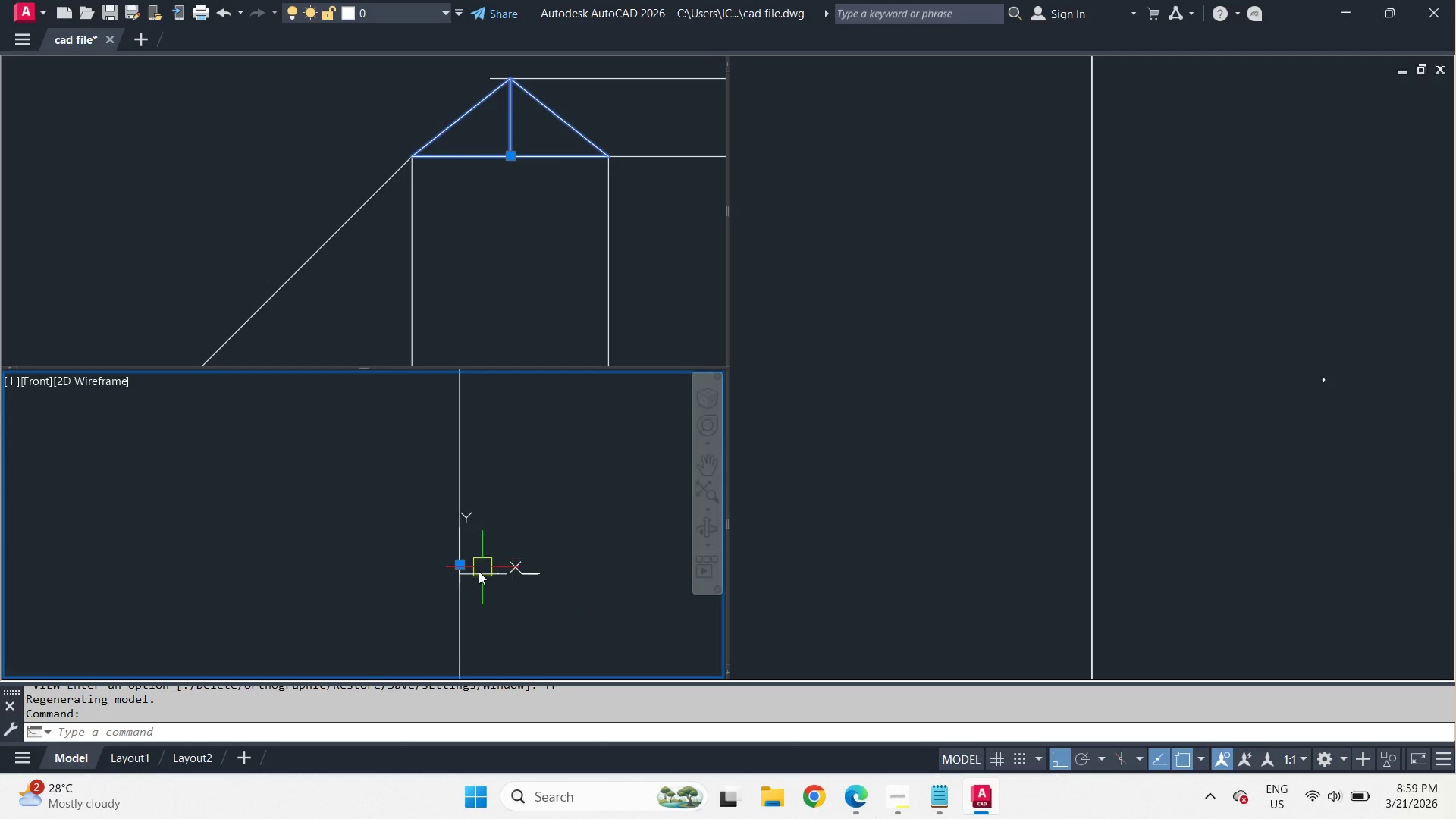 
scroll: coordinate [394, 483], scroll_direction: up, amount: 14.0
 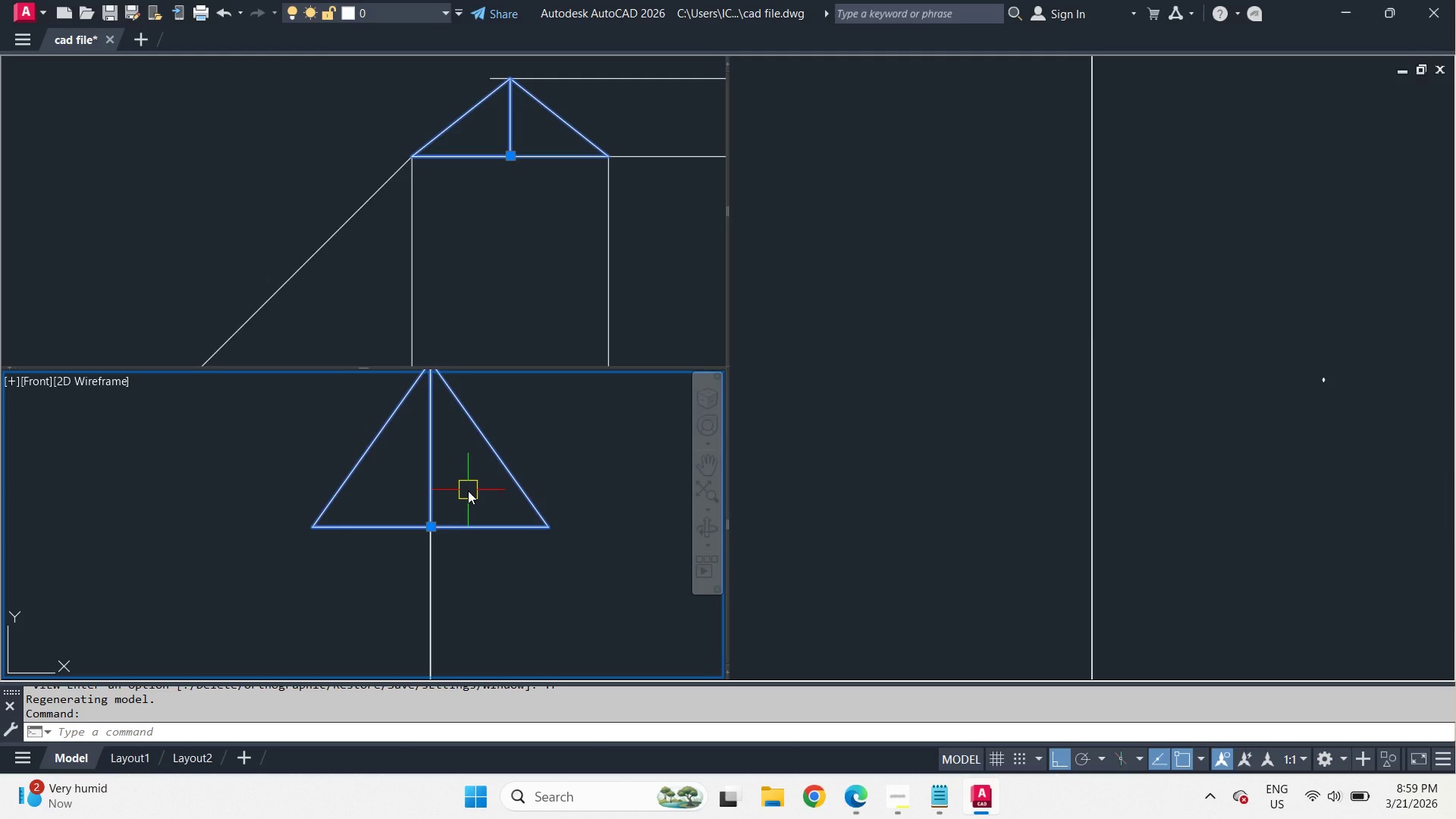 
key(Escape)
 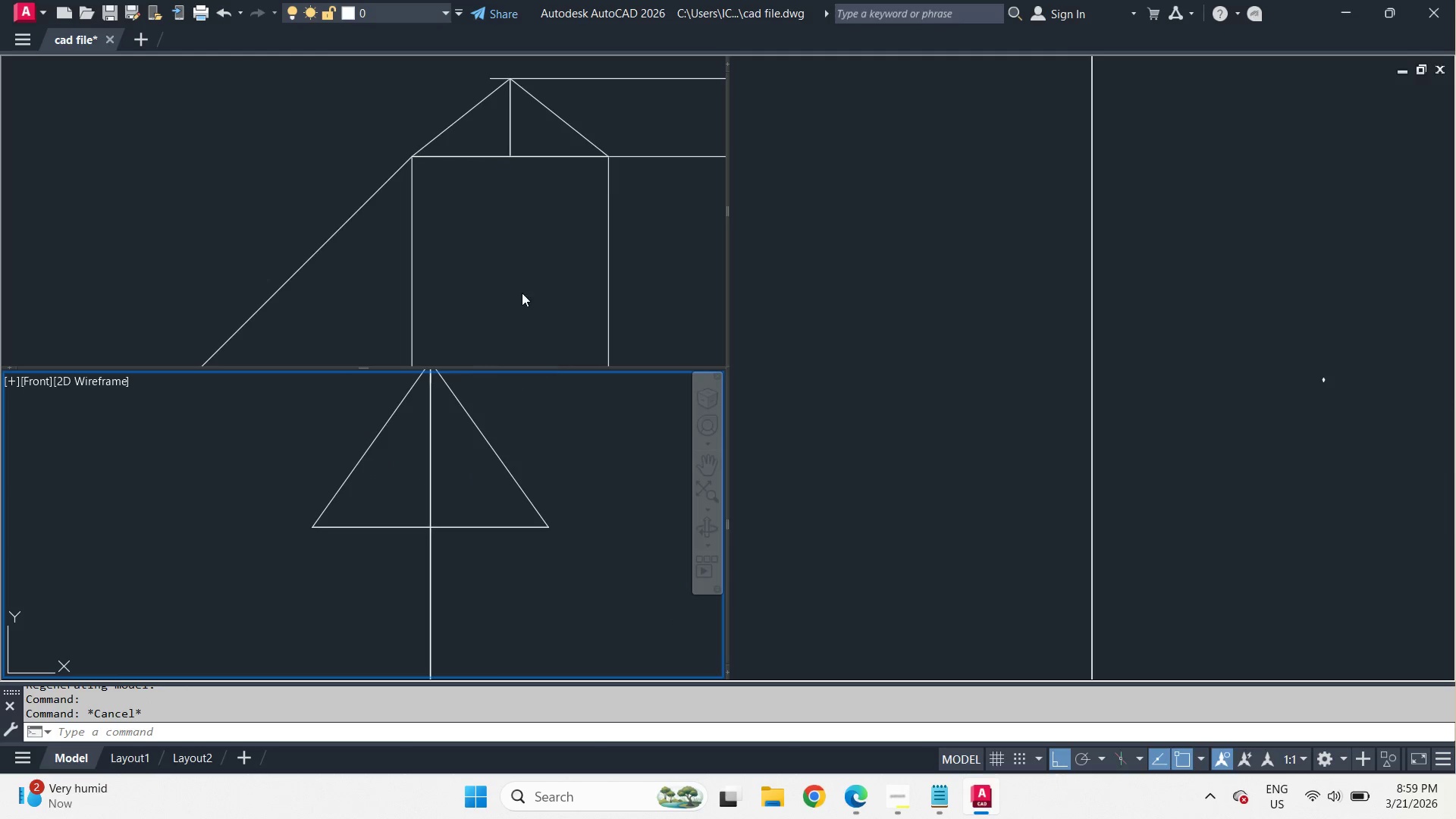 
left_click([522, 278])
 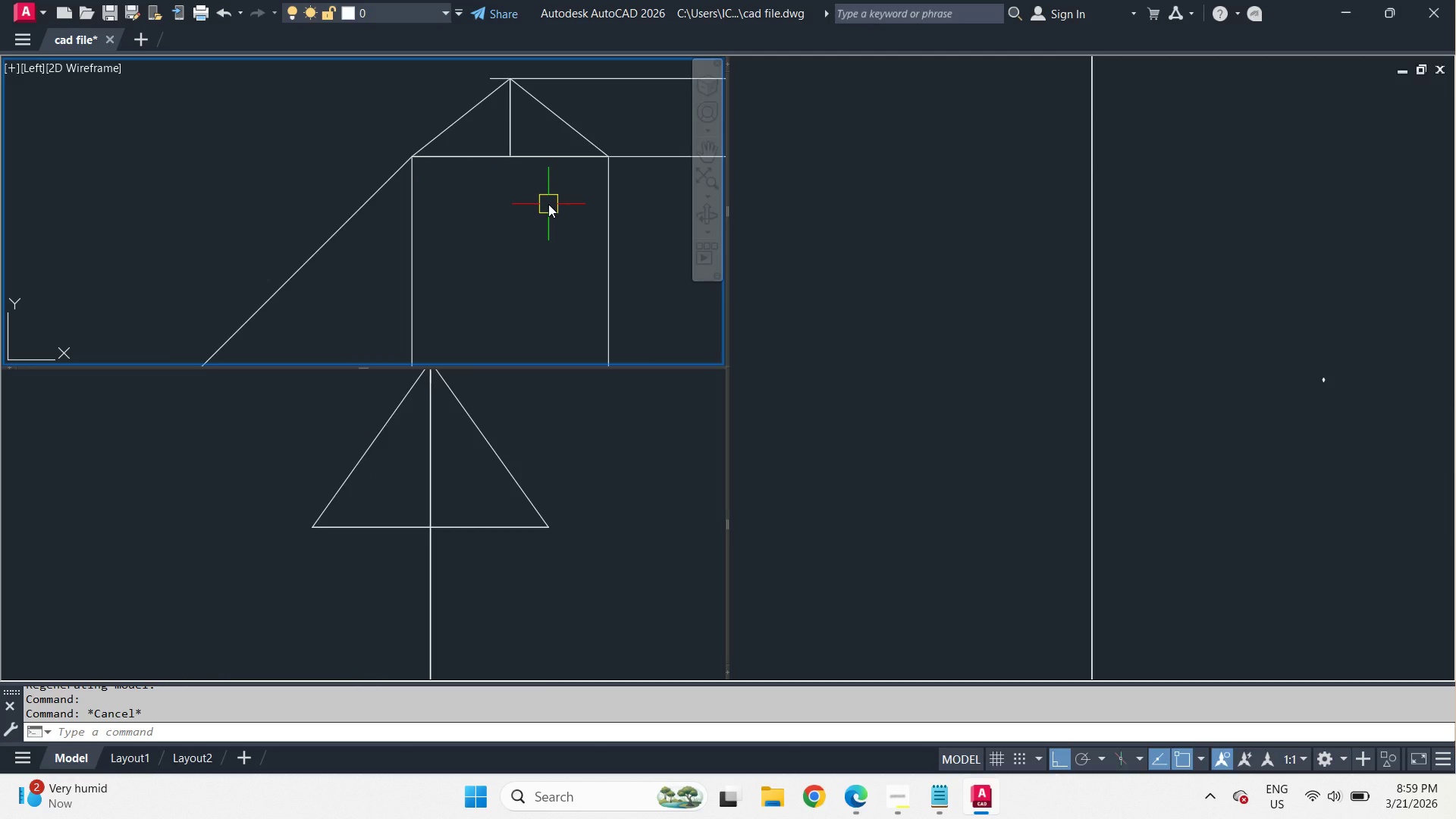 
wait(5.12)
 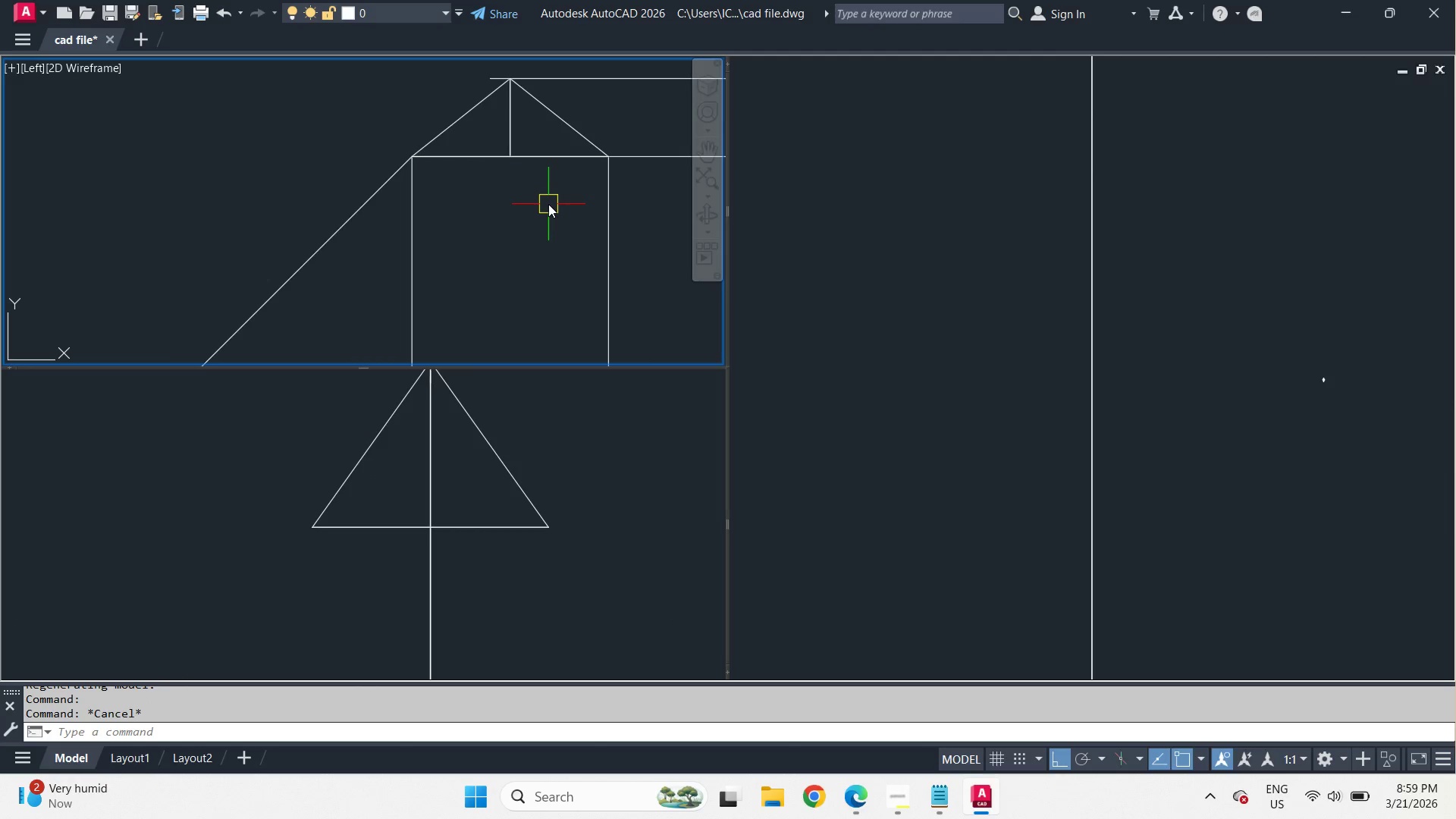 
scroll: coordinate [548, 204], scroll_direction: down, amount: 4.0
 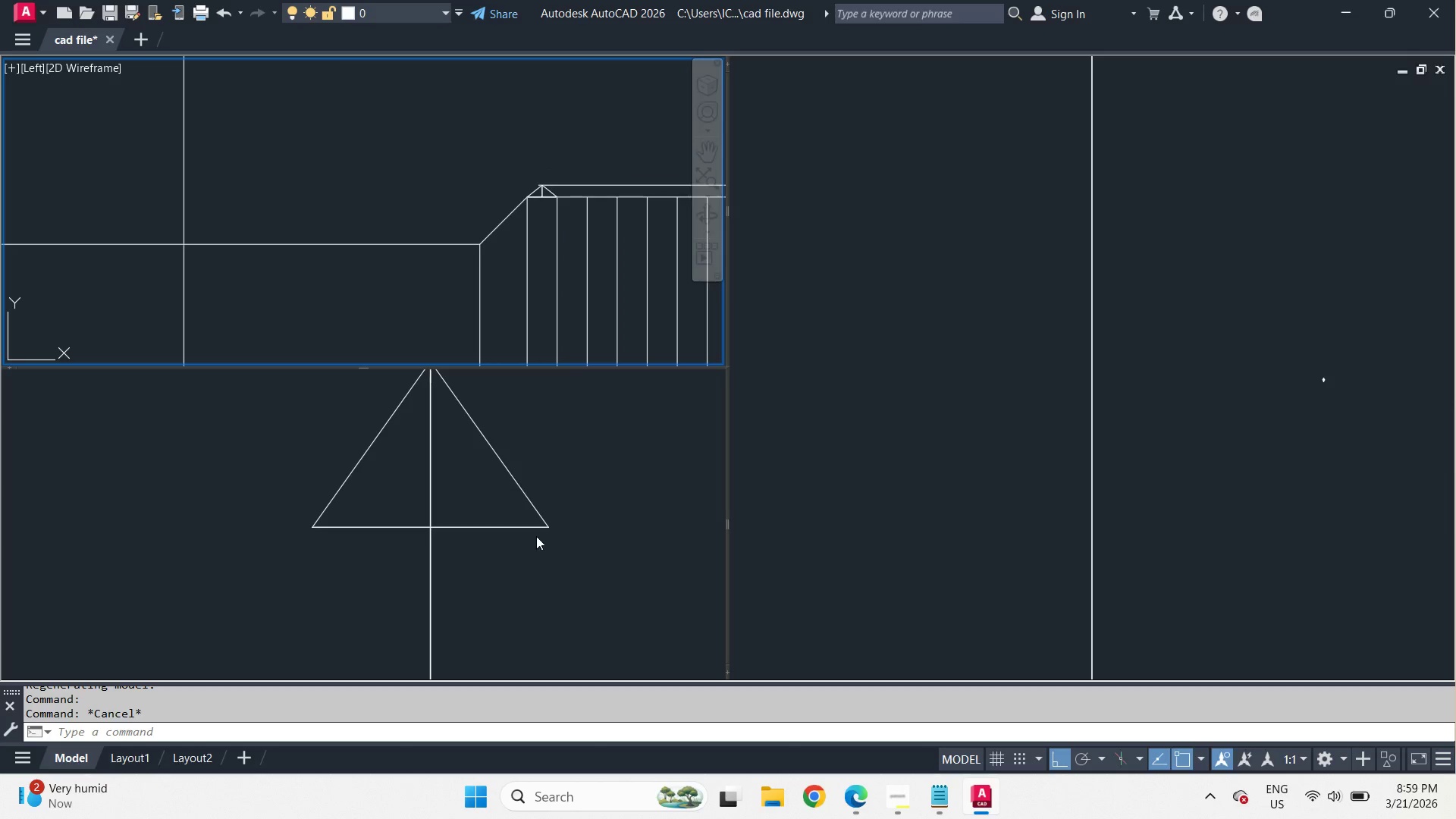 
left_click([576, 493])
 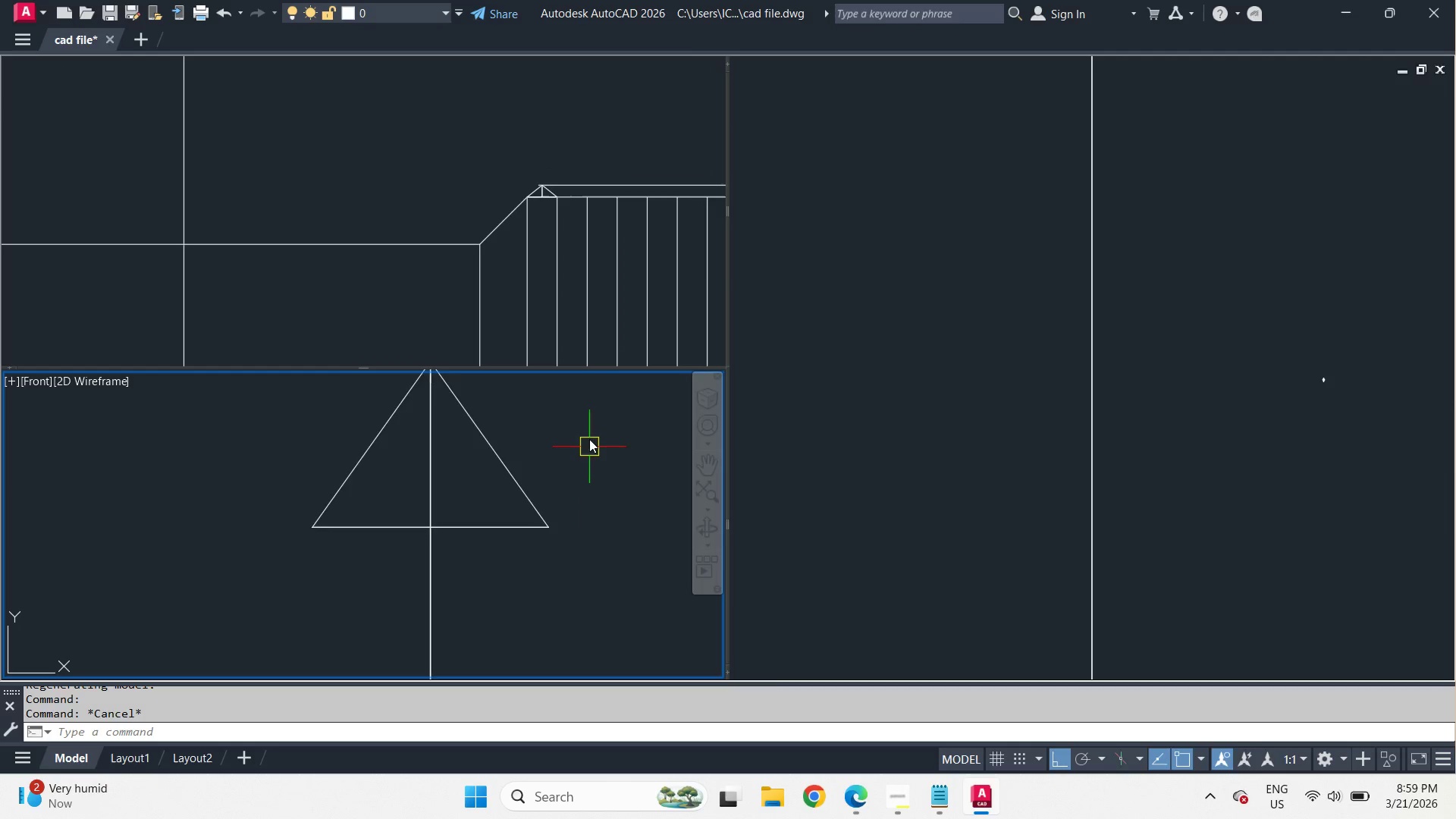 
scroll: coordinate [589, 433], scroll_direction: down, amount: 2.0
 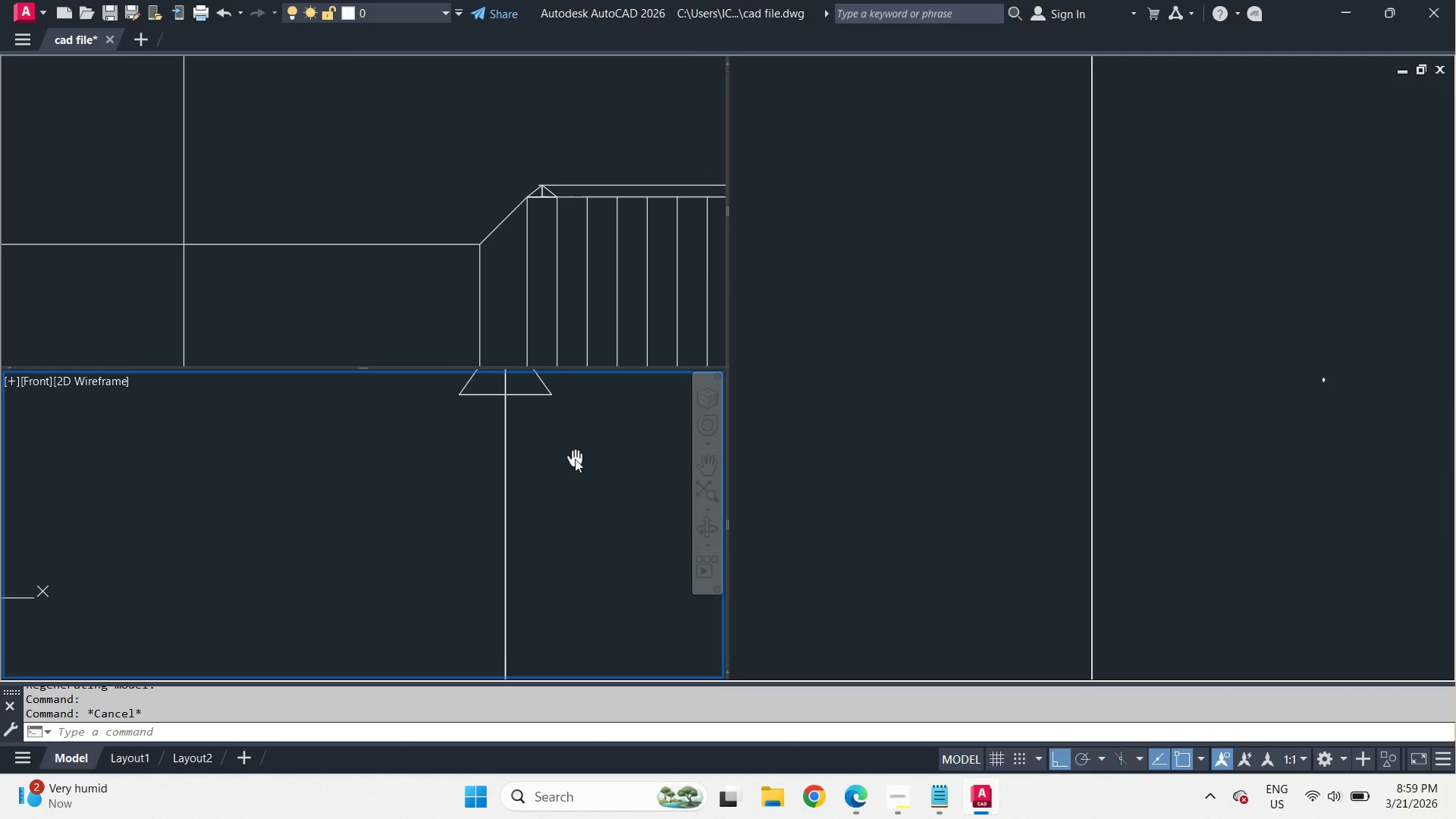 
key(C)
 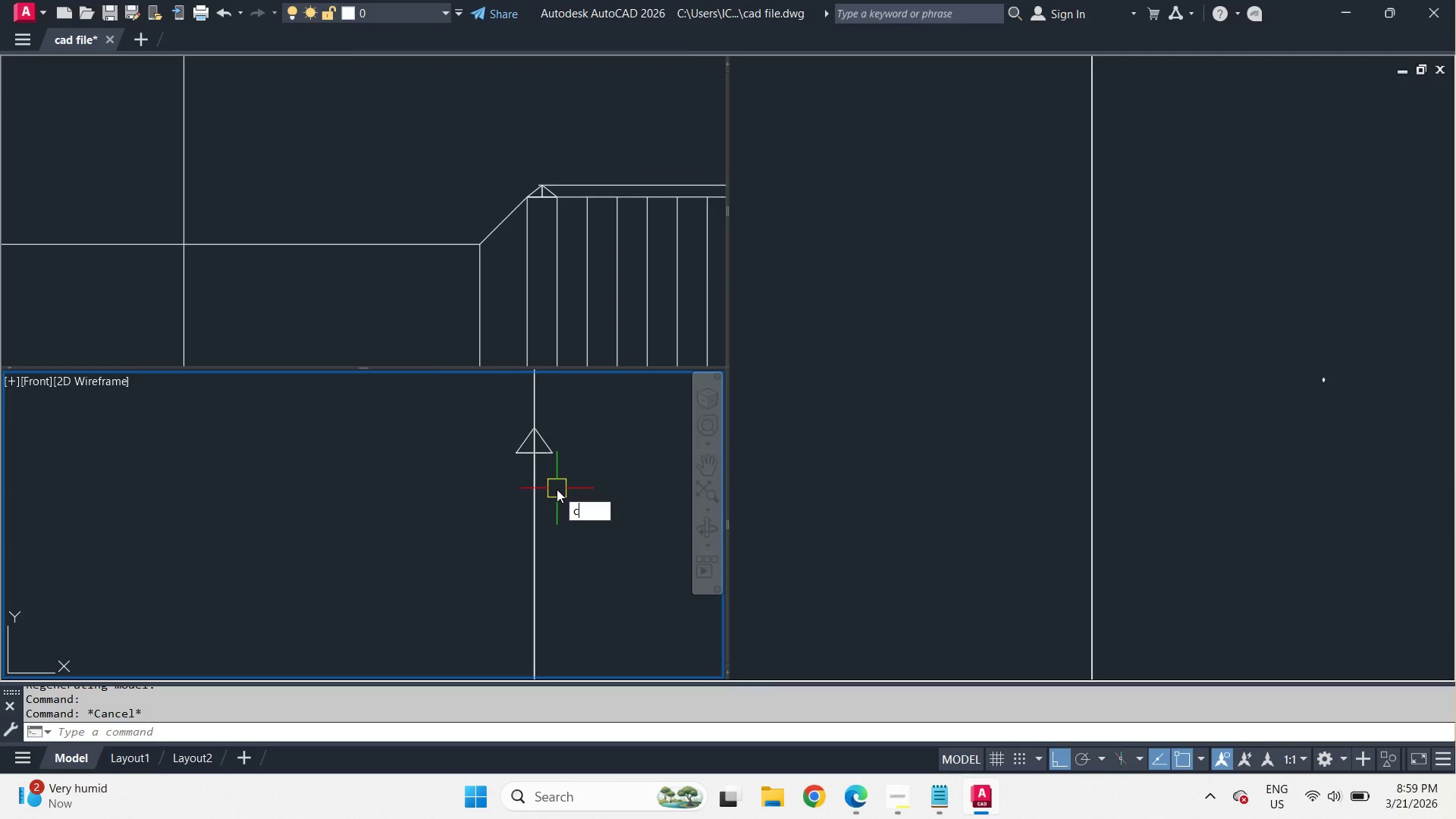 
key(Space)
 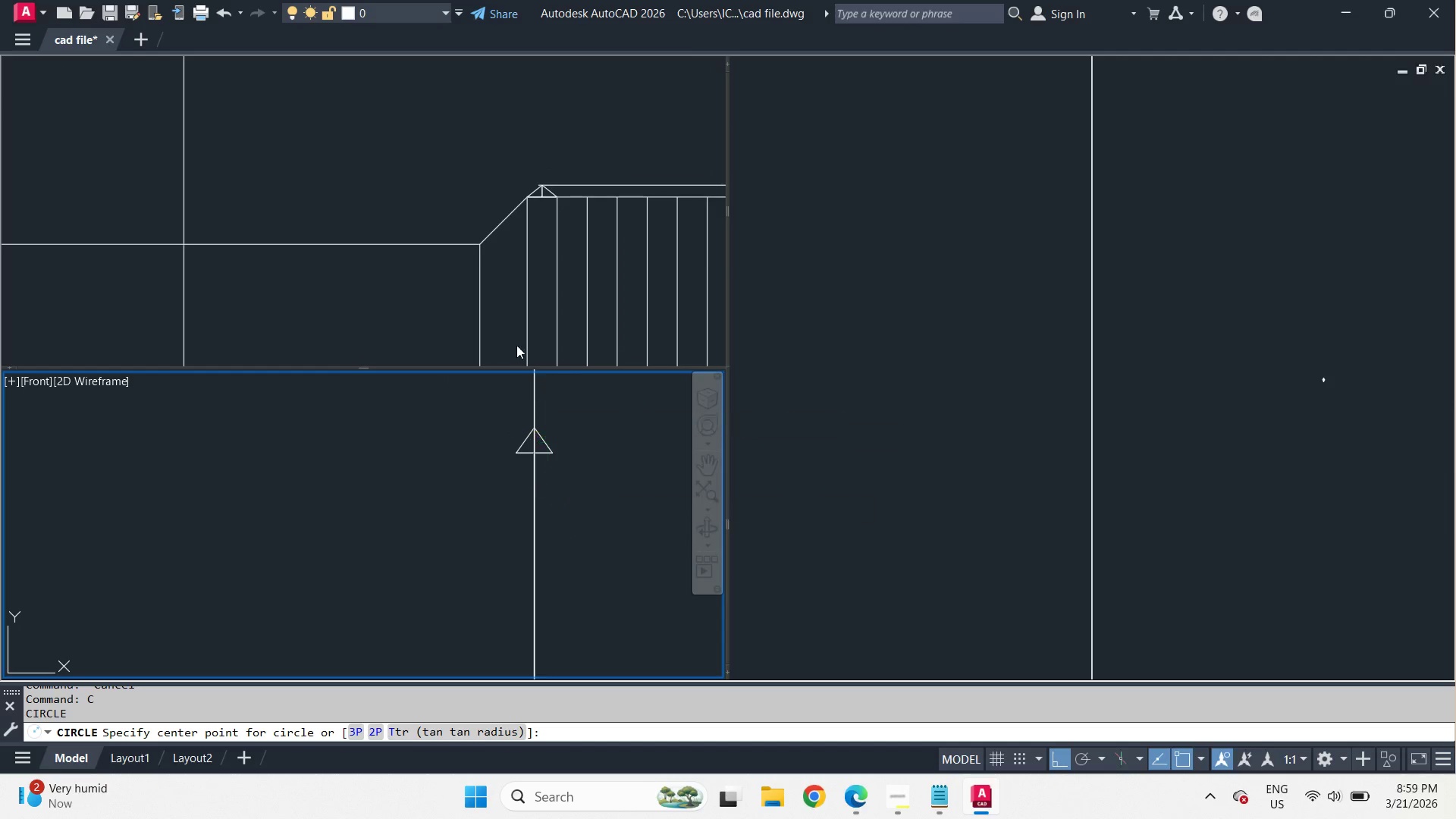 
scroll: coordinate [557, 489], scroll_direction: down, amount: 2.0
 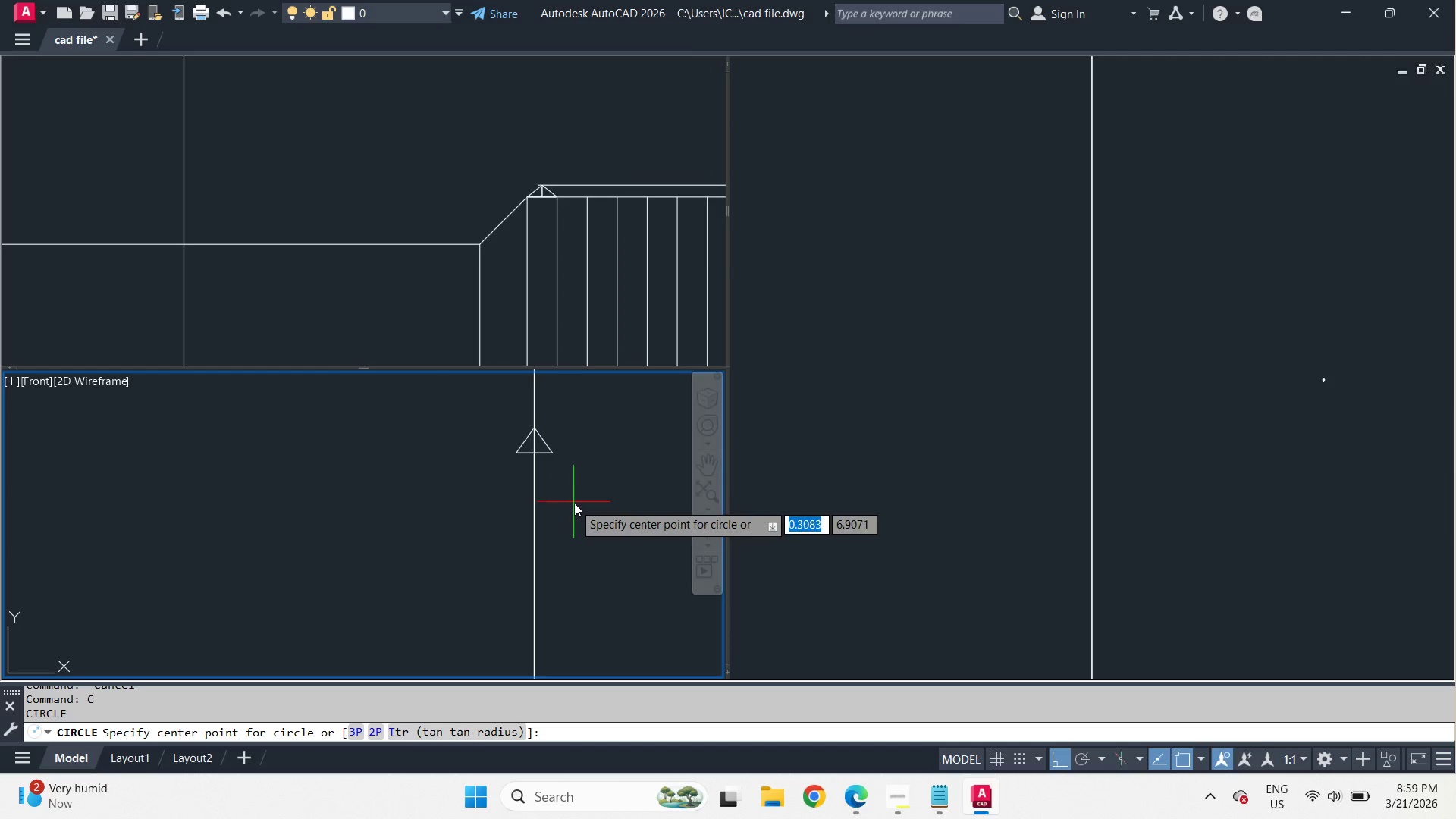 
left_click([509, 325])
 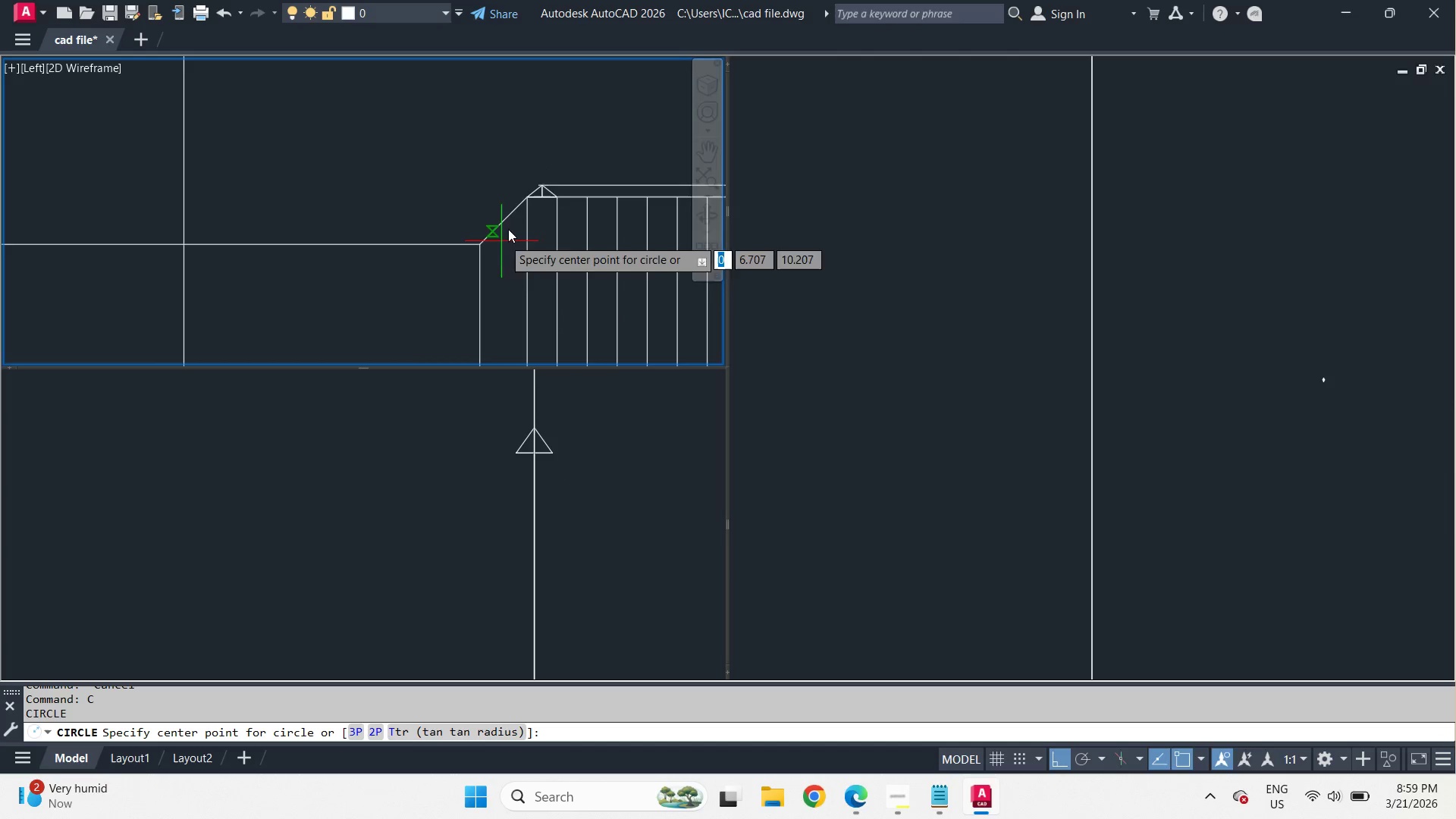 
scroll: coordinate [524, 202], scroll_direction: down, amount: 3.0
 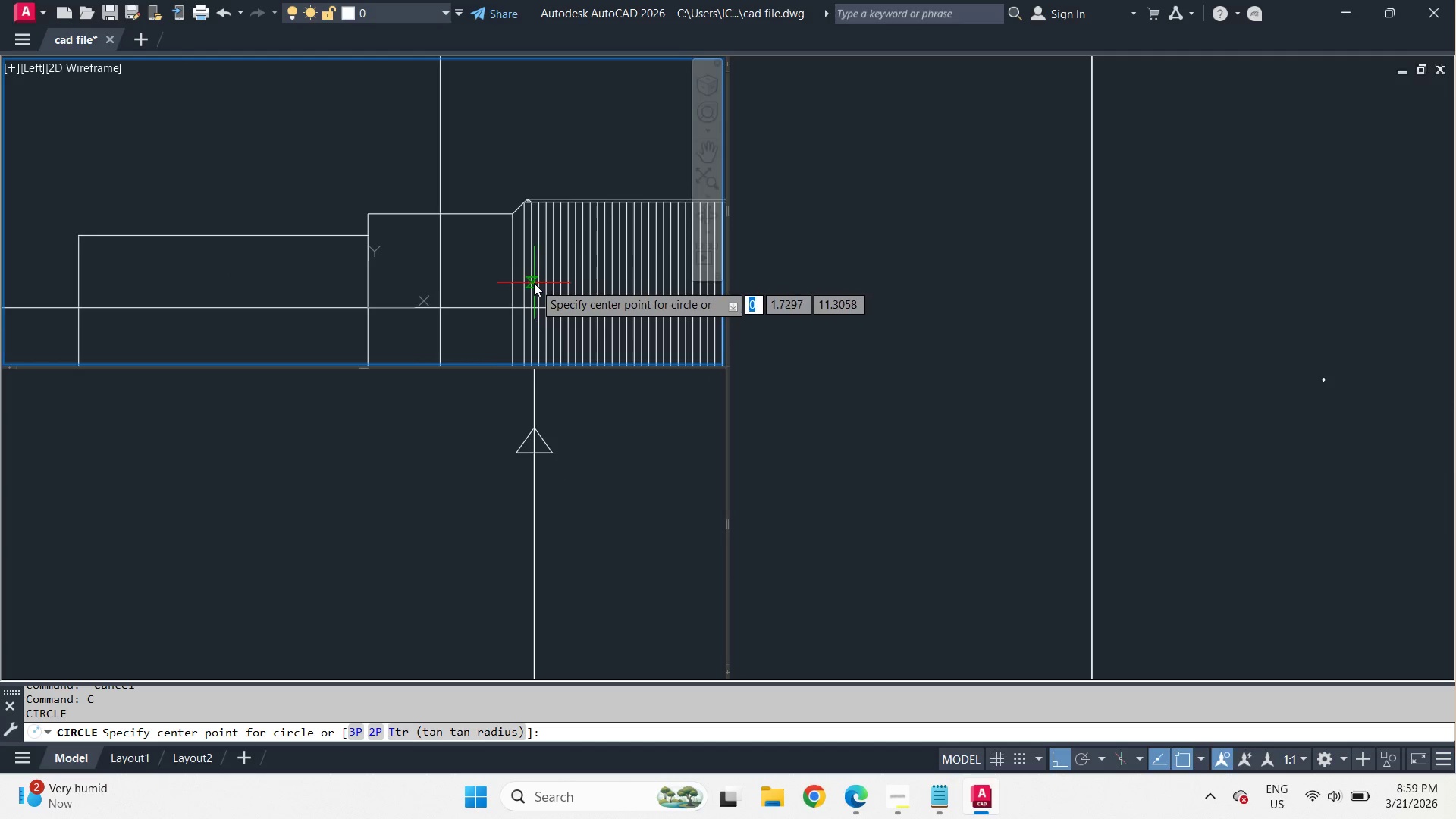 
scroll: coordinate [532, 277], scroll_direction: up, amount: 2.0
 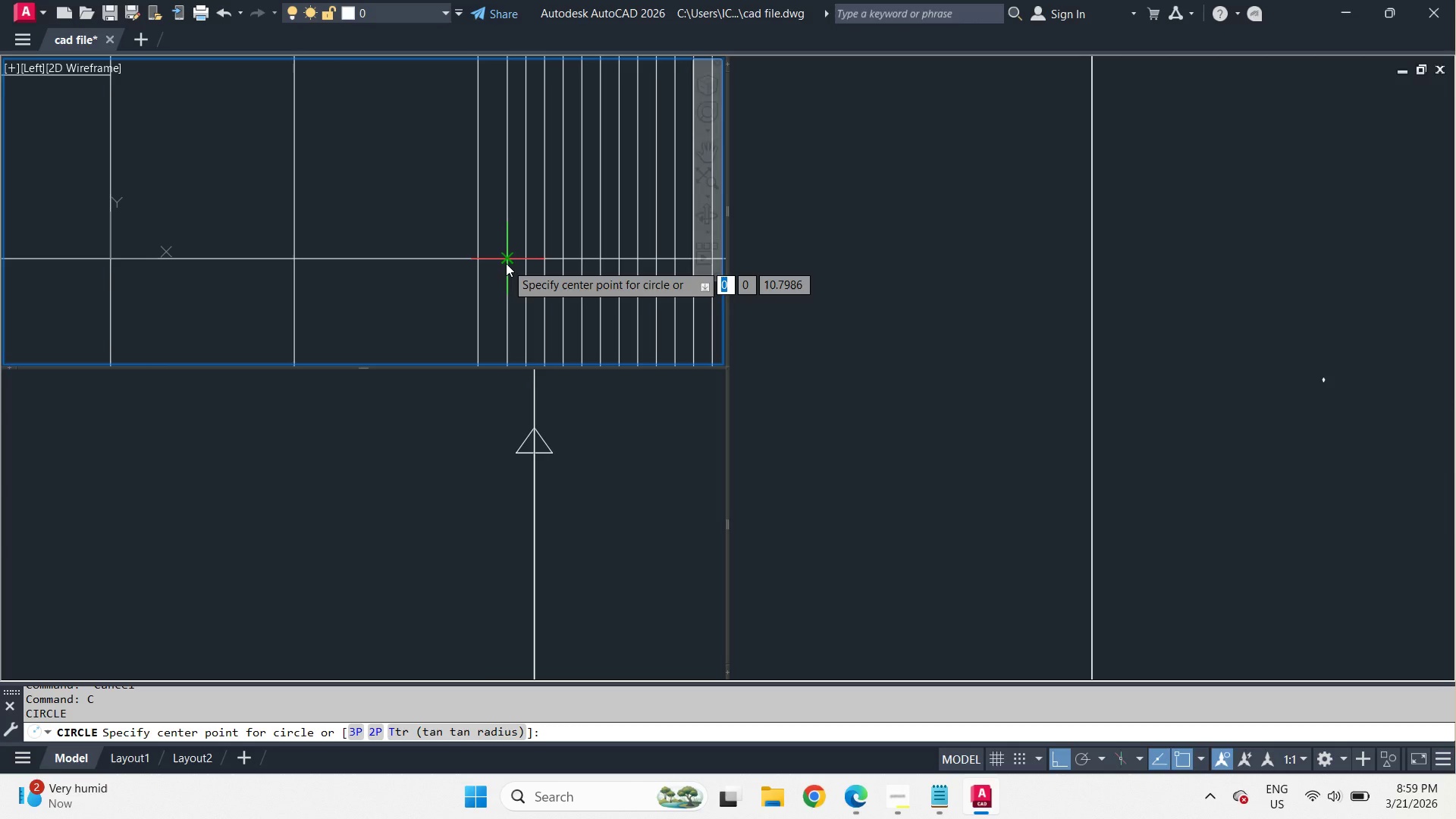 
scroll: coordinate [520, 278], scroll_direction: down, amount: 2.0
 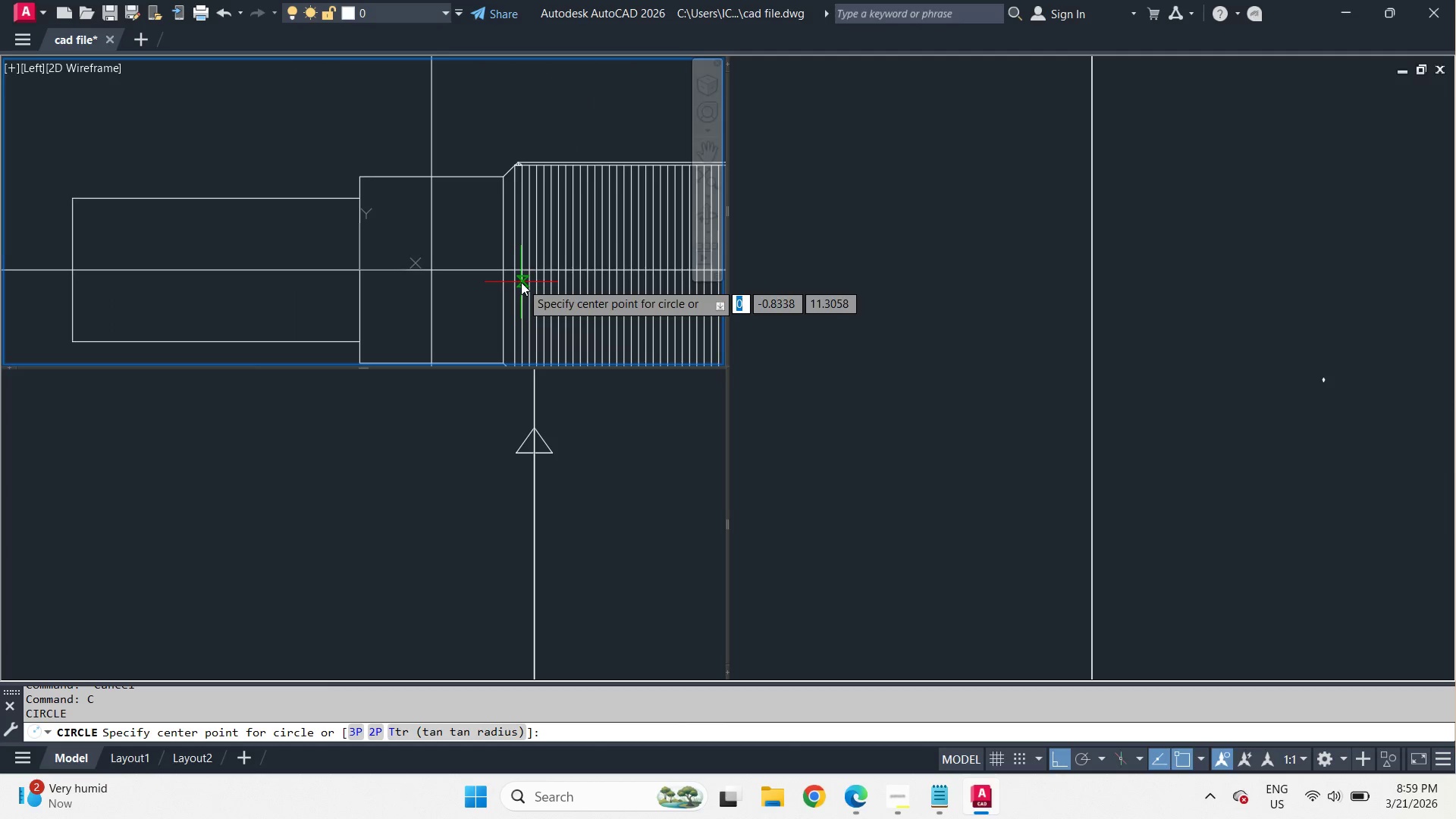 
scroll: coordinate [516, 265], scroll_direction: up, amount: 4.0
 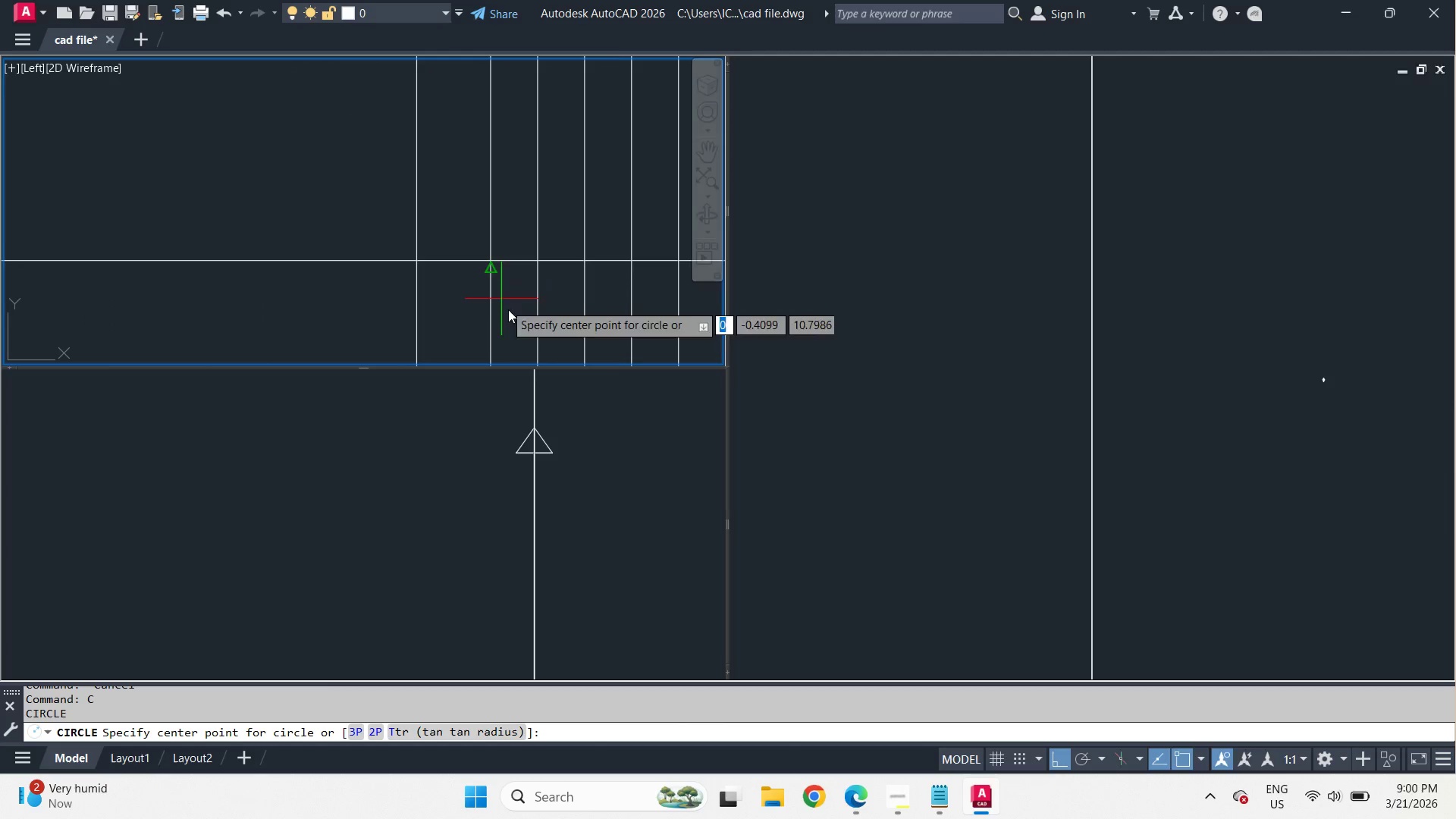 
scroll: coordinate [566, 189], scroll_direction: down, amount: 4.0
 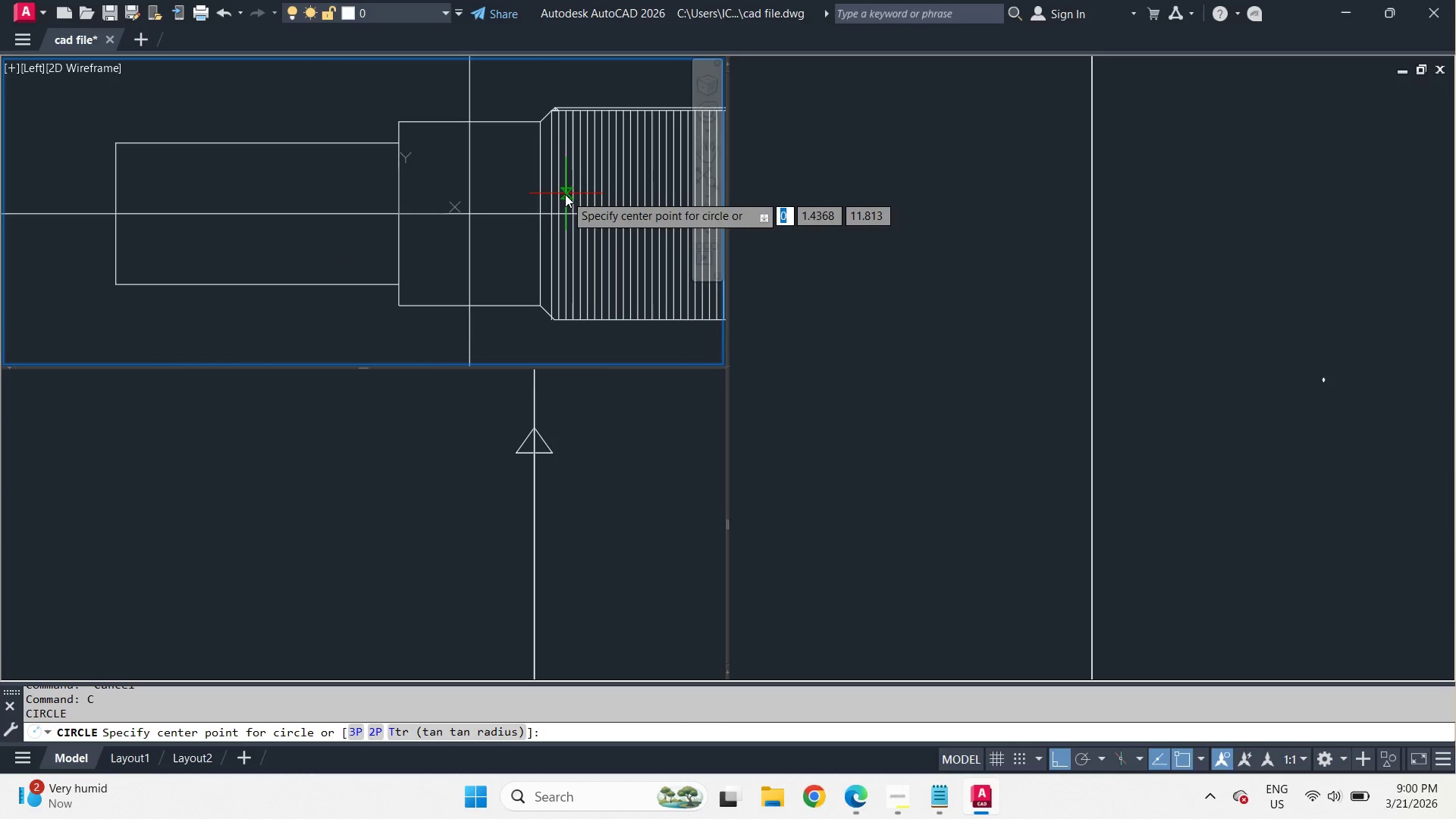 
scroll: coordinate [554, 206], scroll_direction: up, amount: 3.0
 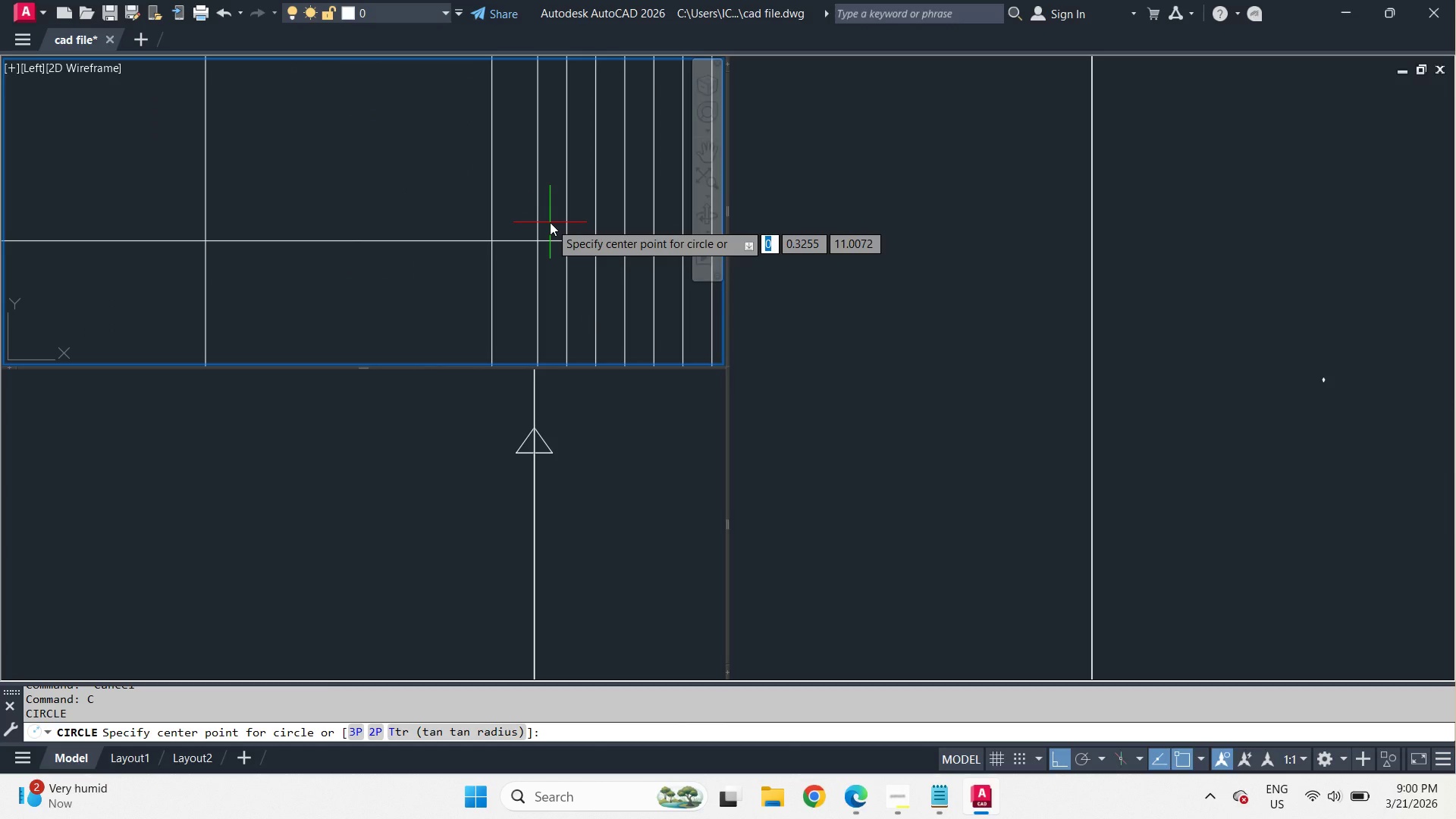 
type(int)
 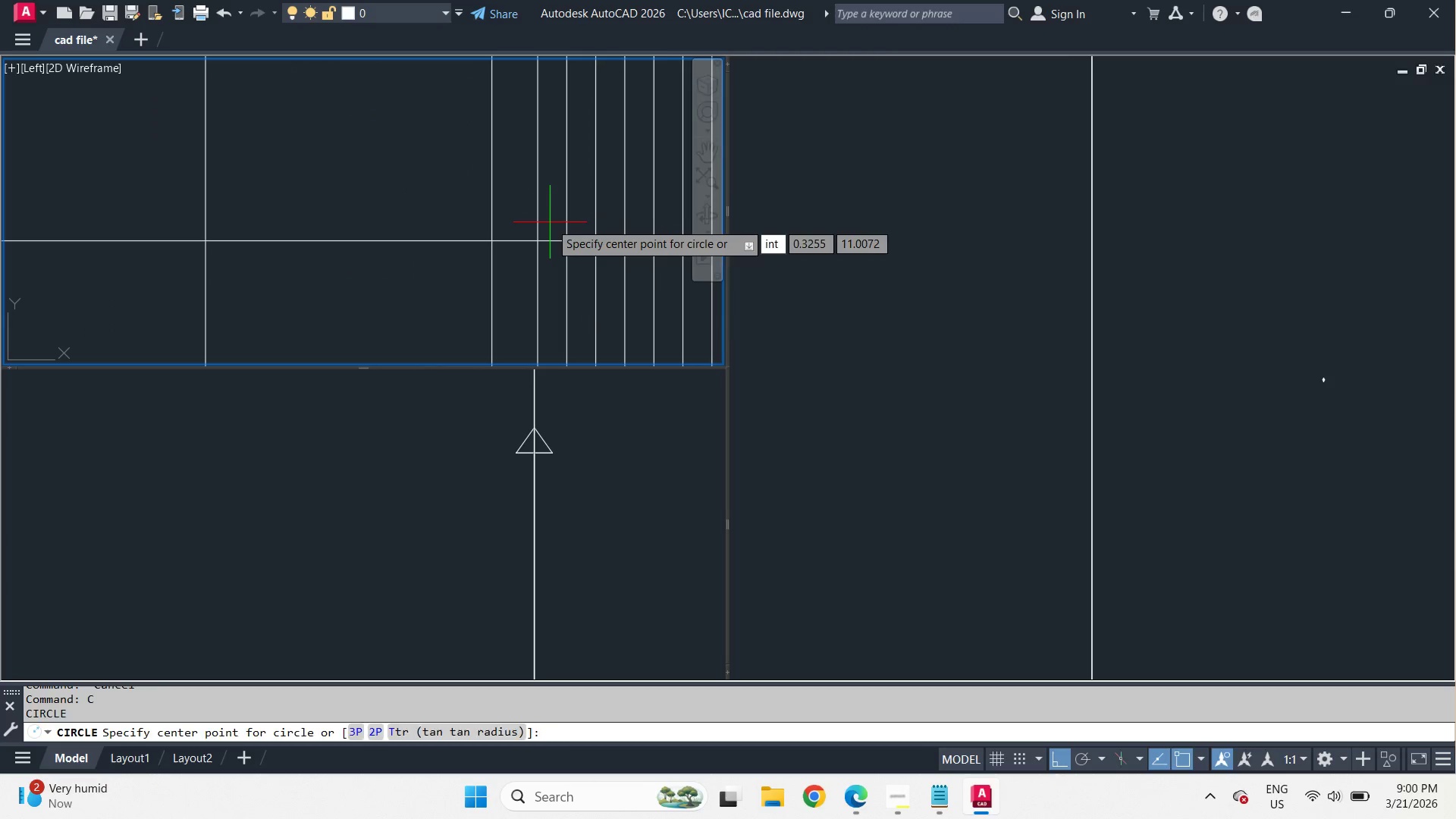 
key(Space)
 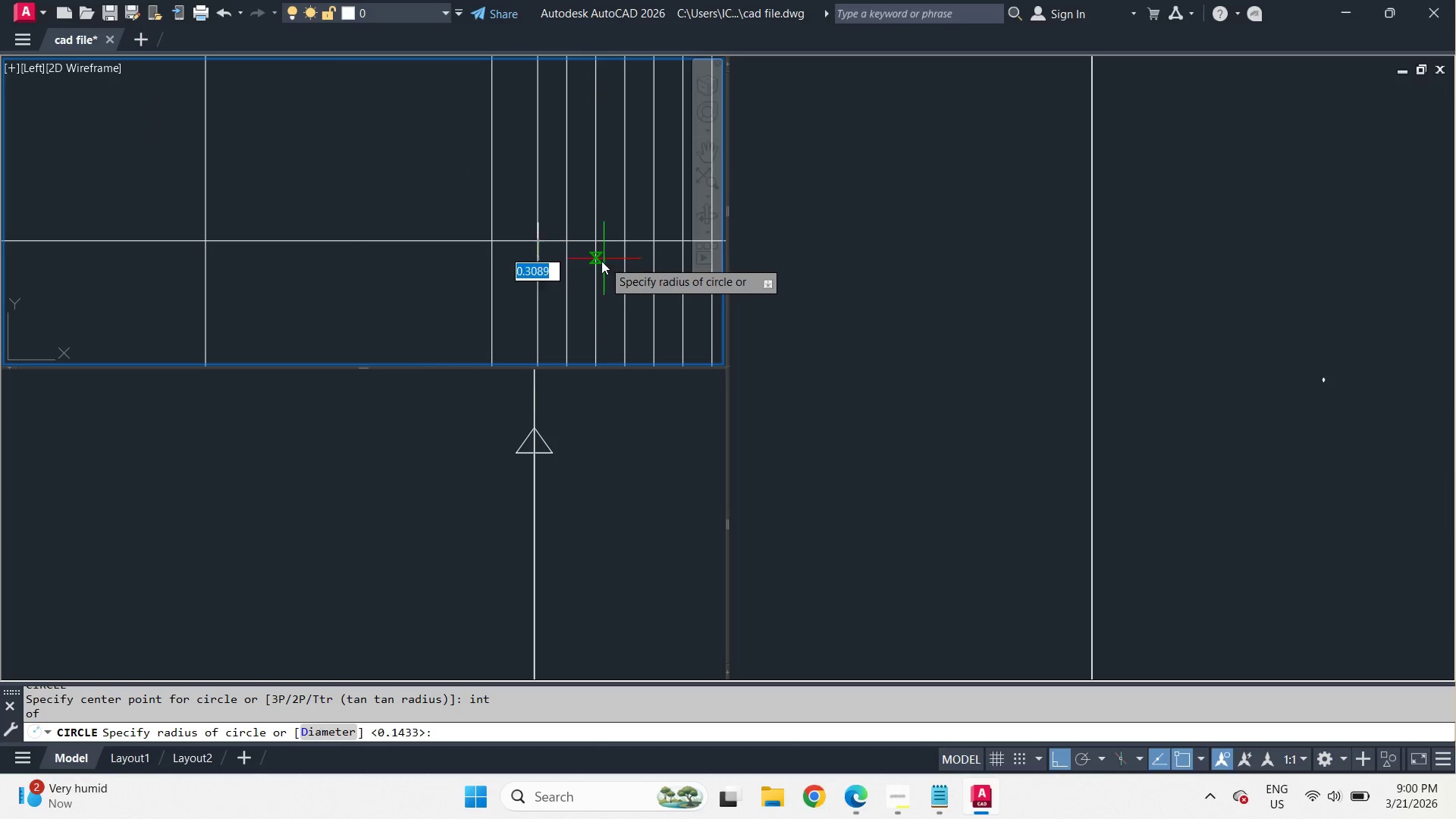 
left_click([582, 483])
 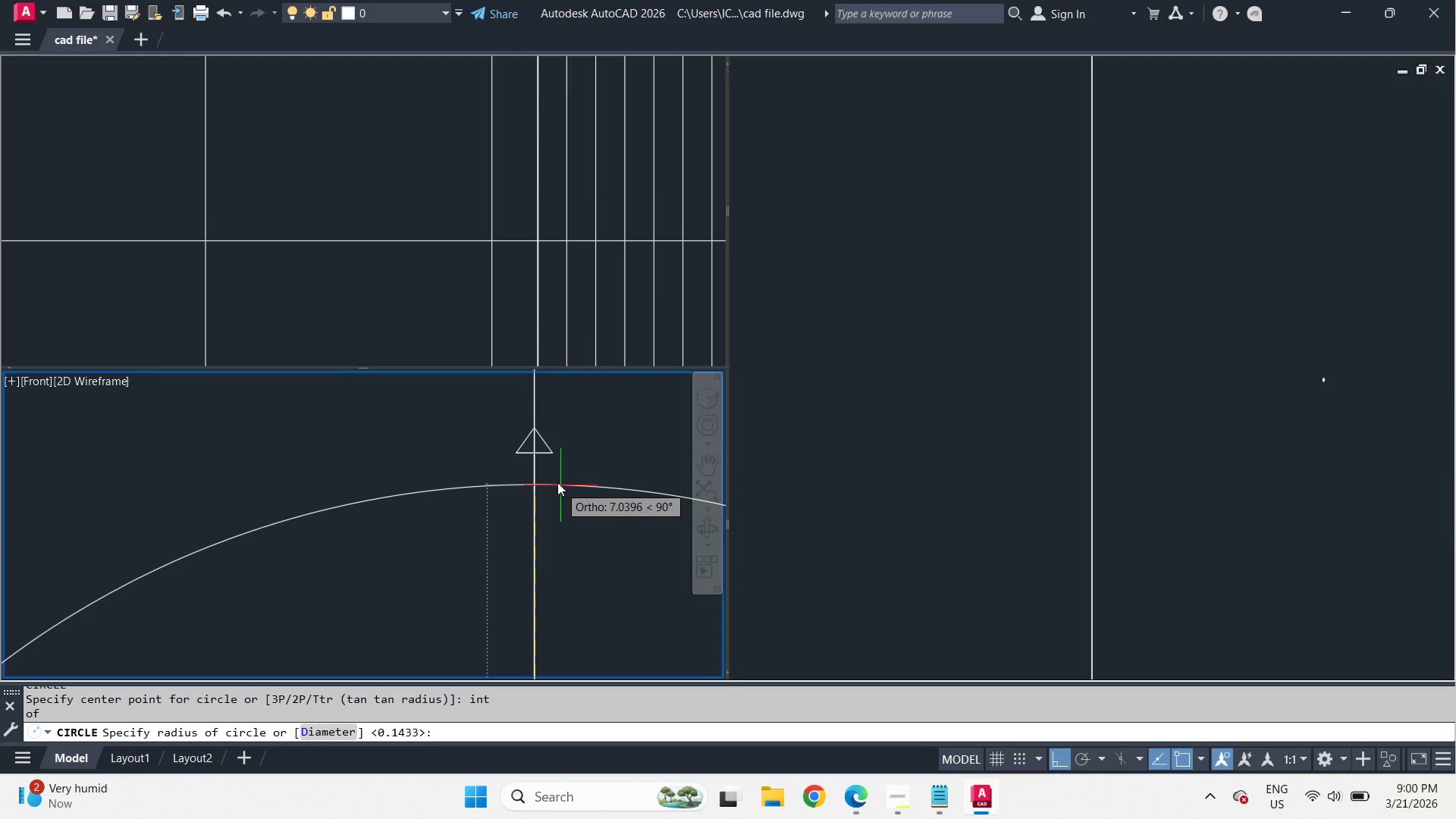 
scroll: coordinate [538, 463], scroll_direction: up, amount: 3.0
 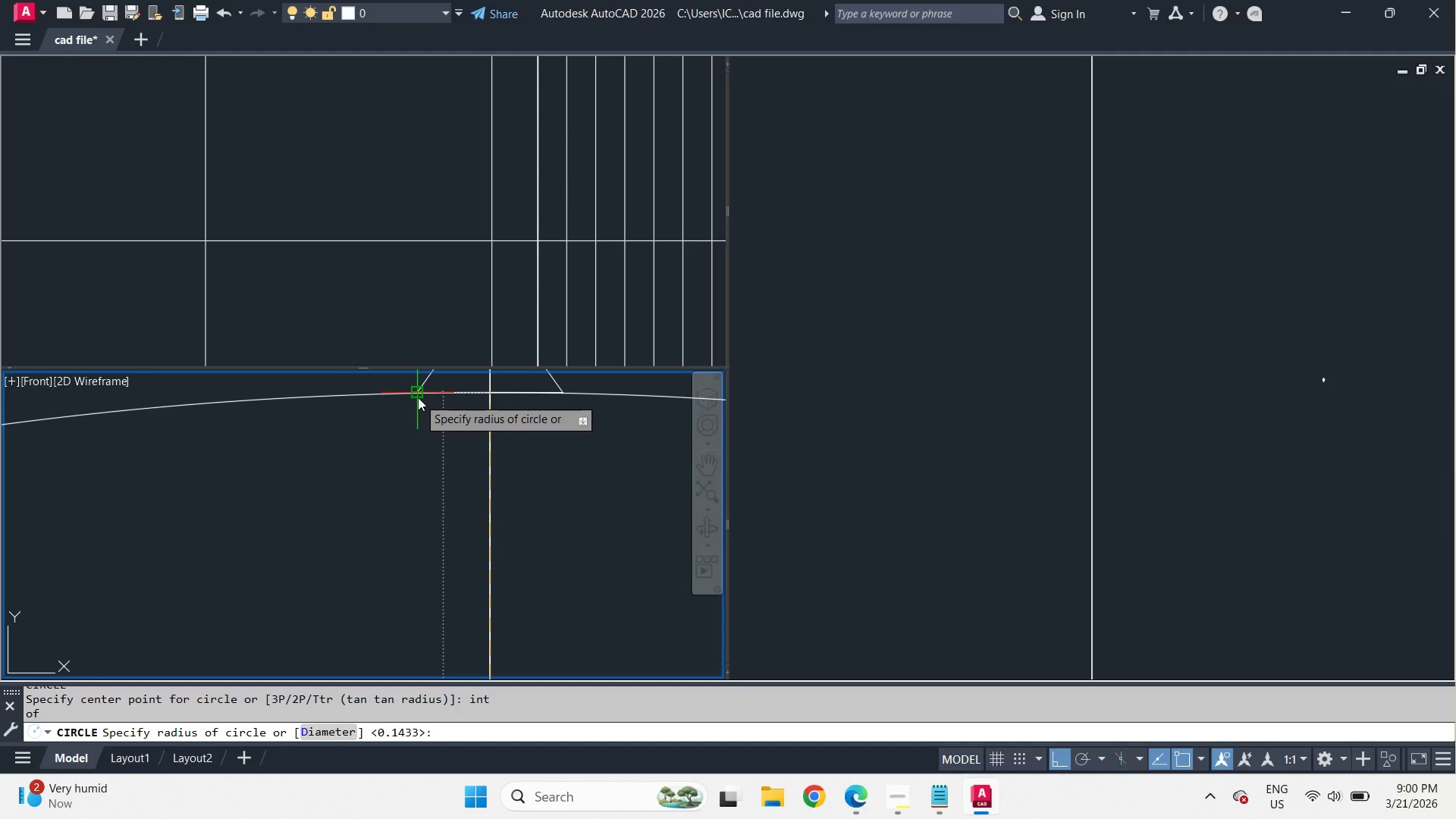 
left_click([418, 397])
 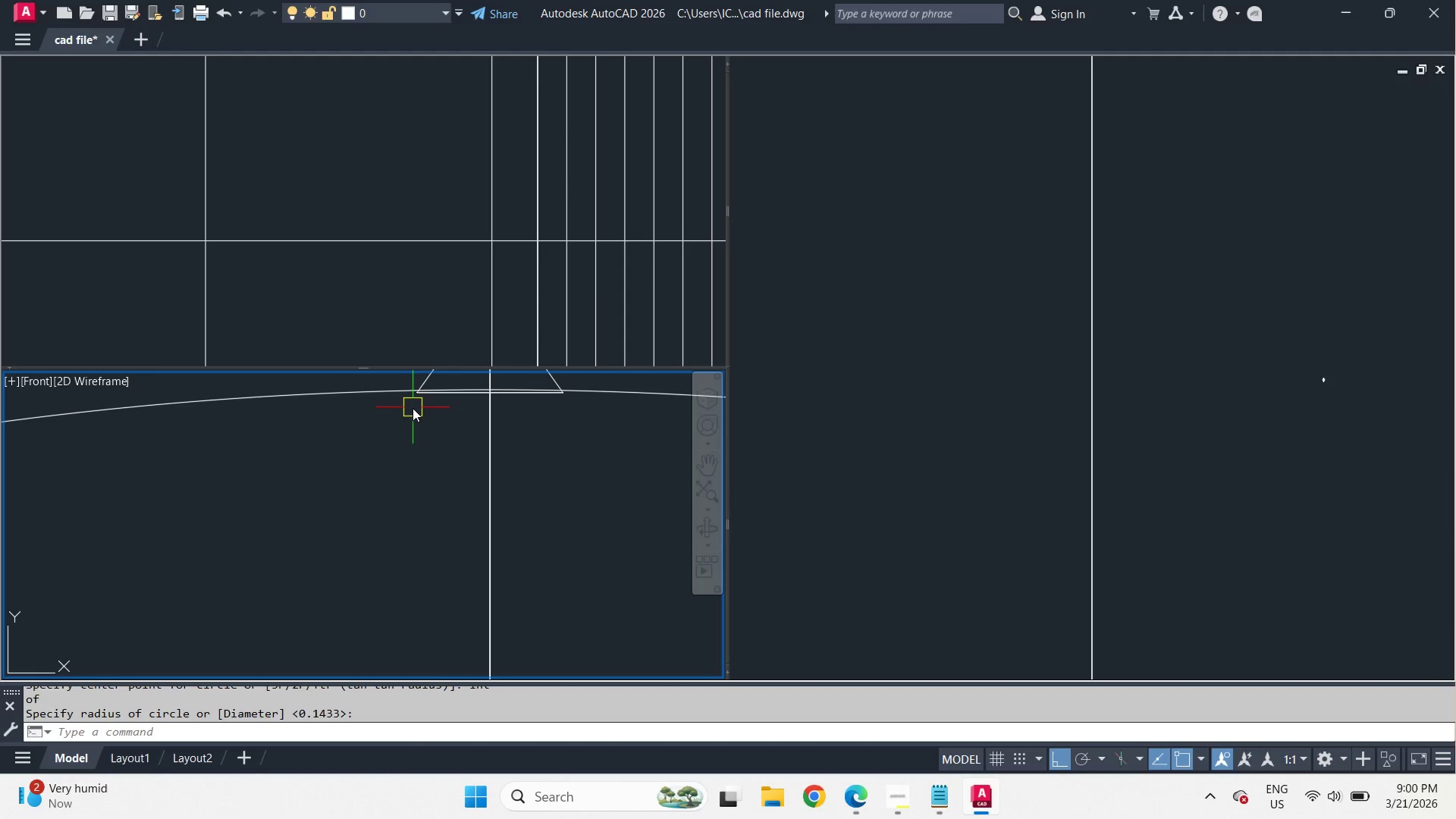 
scroll: coordinate [413, 406], scroll_direction: up, amount: 2.0
 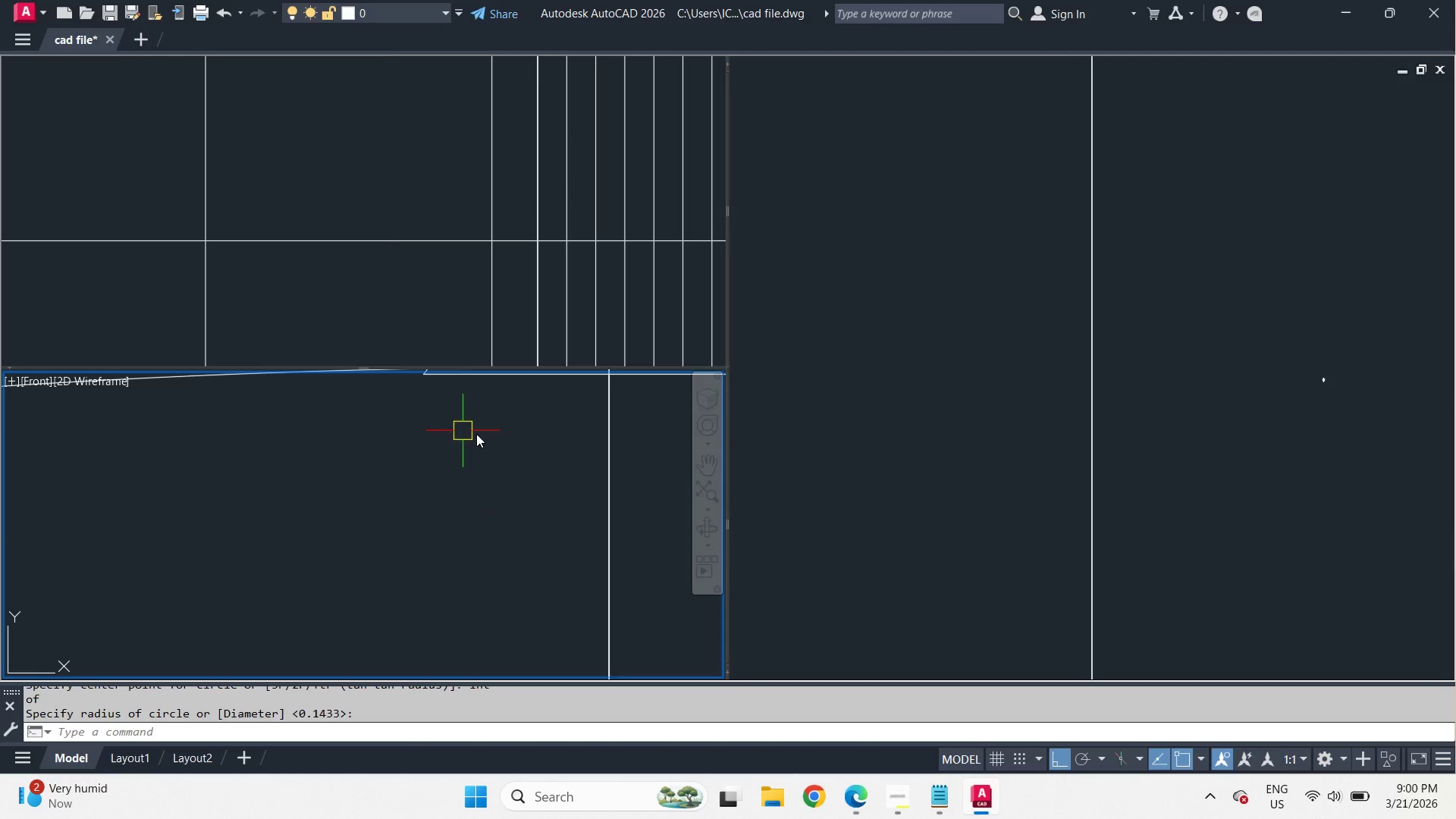 
key(R)
 